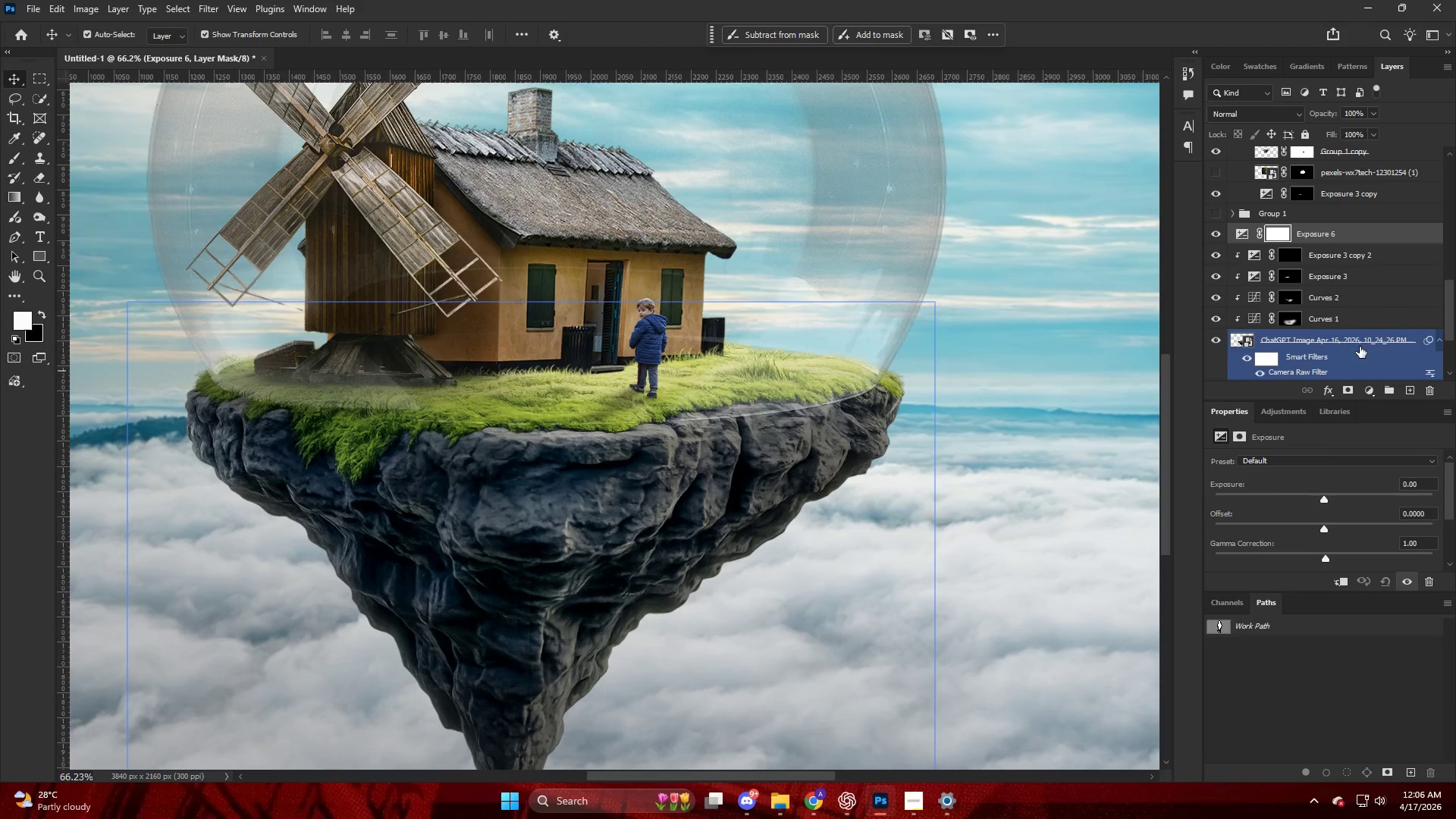 
hold_key(key=AltLeft, duration=1.0)
left_click([1333, 243])
 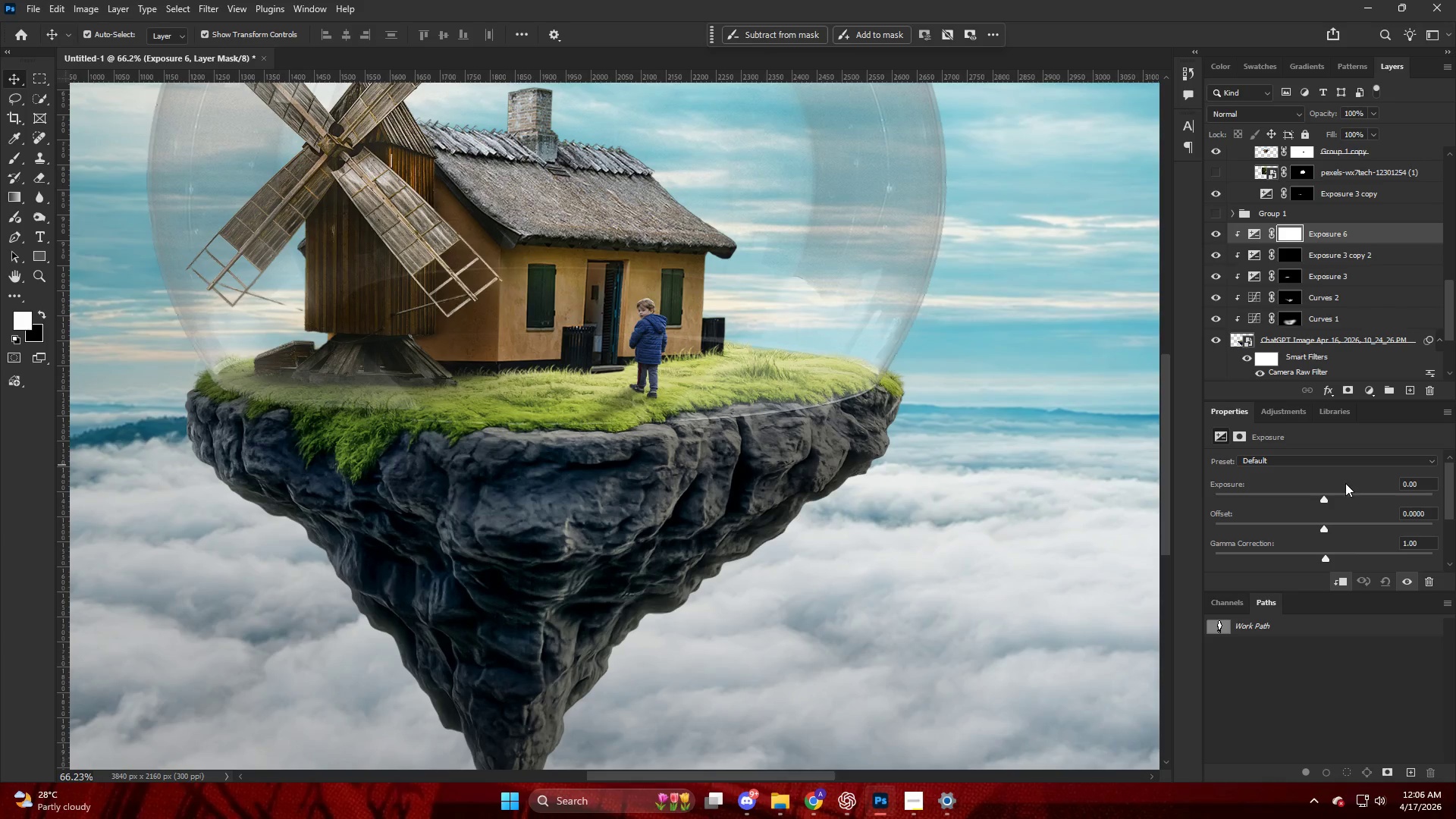 
left_click_drag(start_coordinate=[1330, 494], to_coordinate=[1379, 506])
 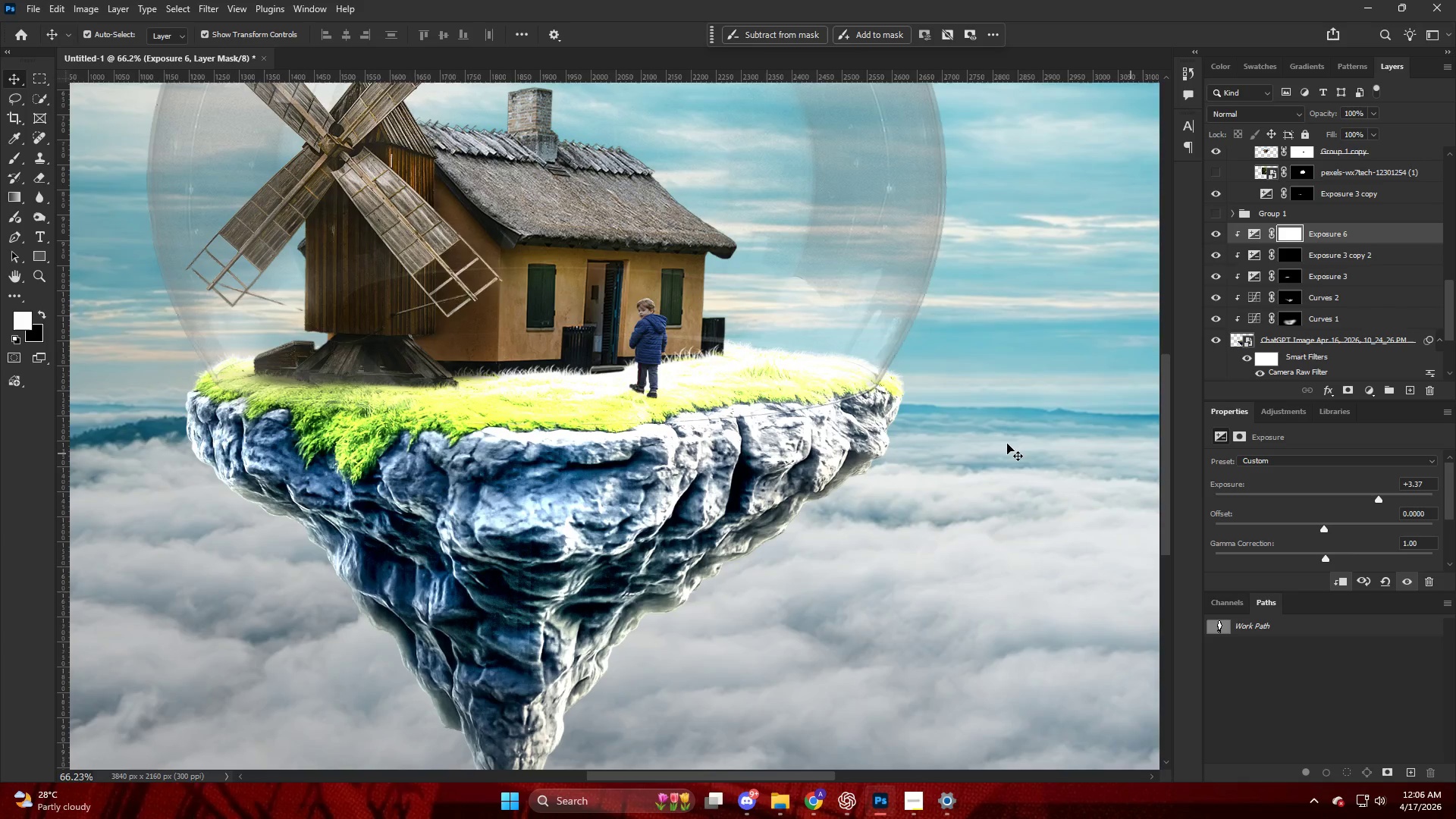 
key(Alt+AltLeft)
 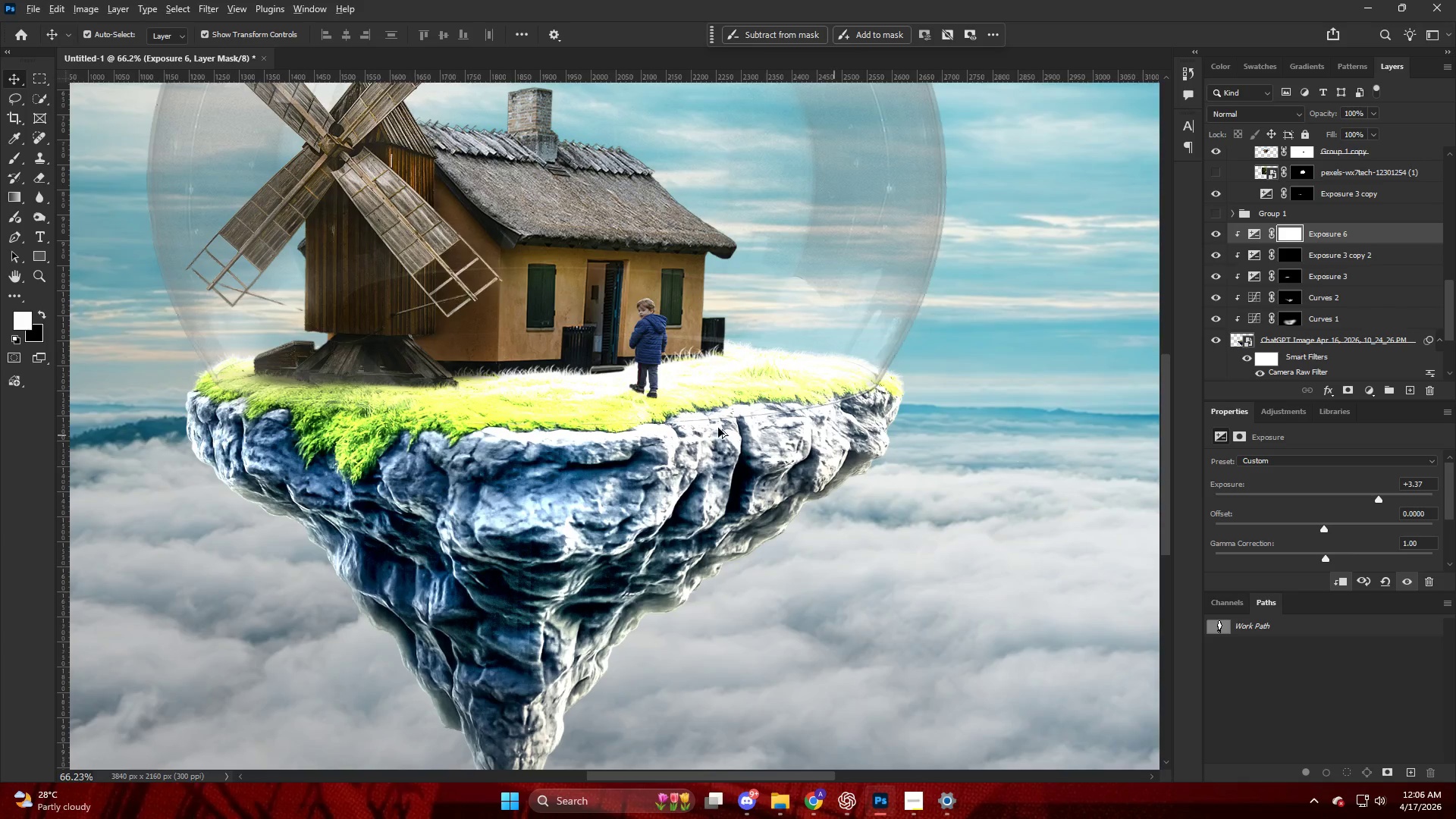 
scroll: coordinate [712, 428], scroll_direction: down, amount: 5.0
 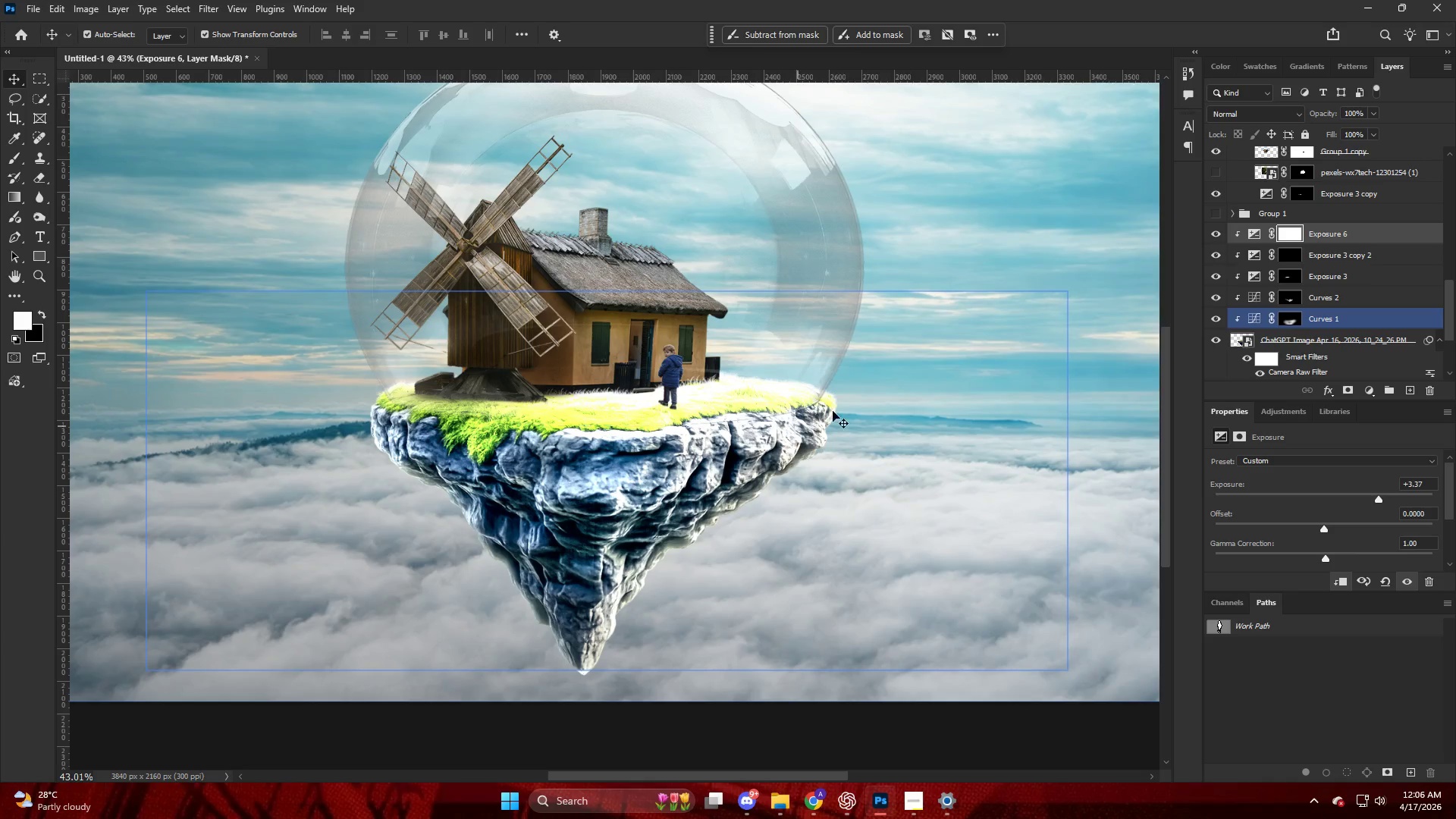 
key(Control+I)
 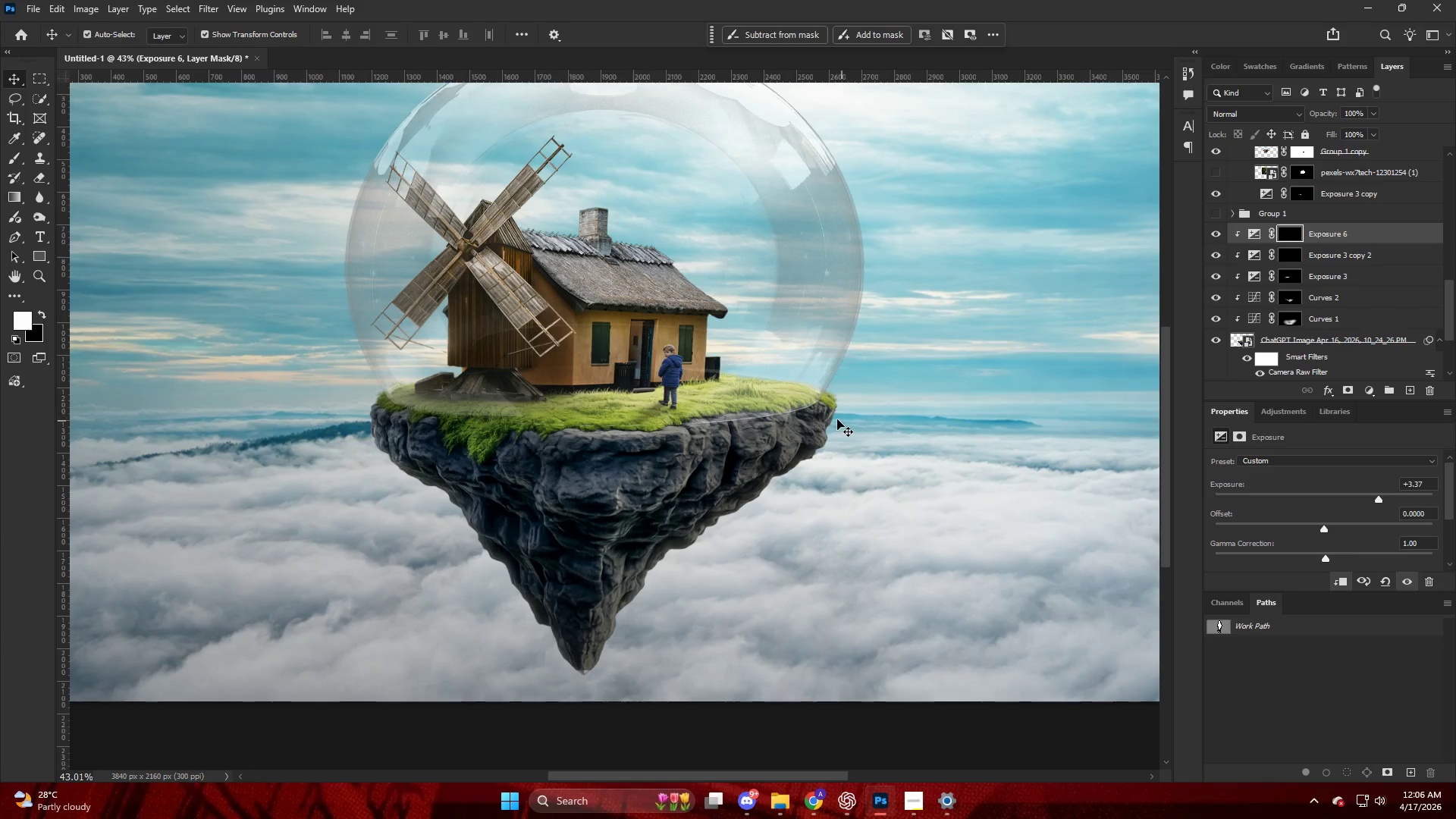 
key(Alt+AltLeft)
 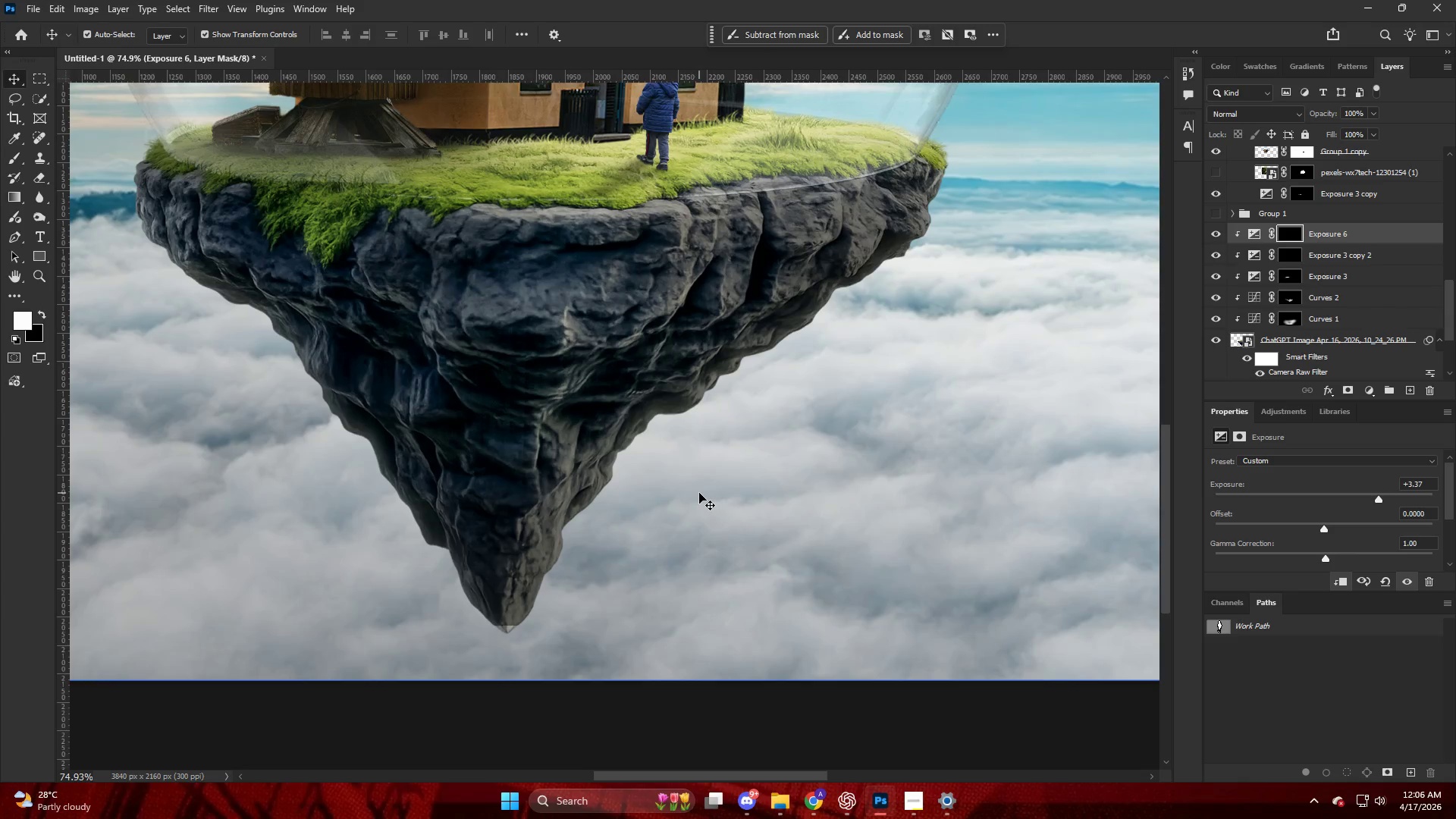 
key(B)
 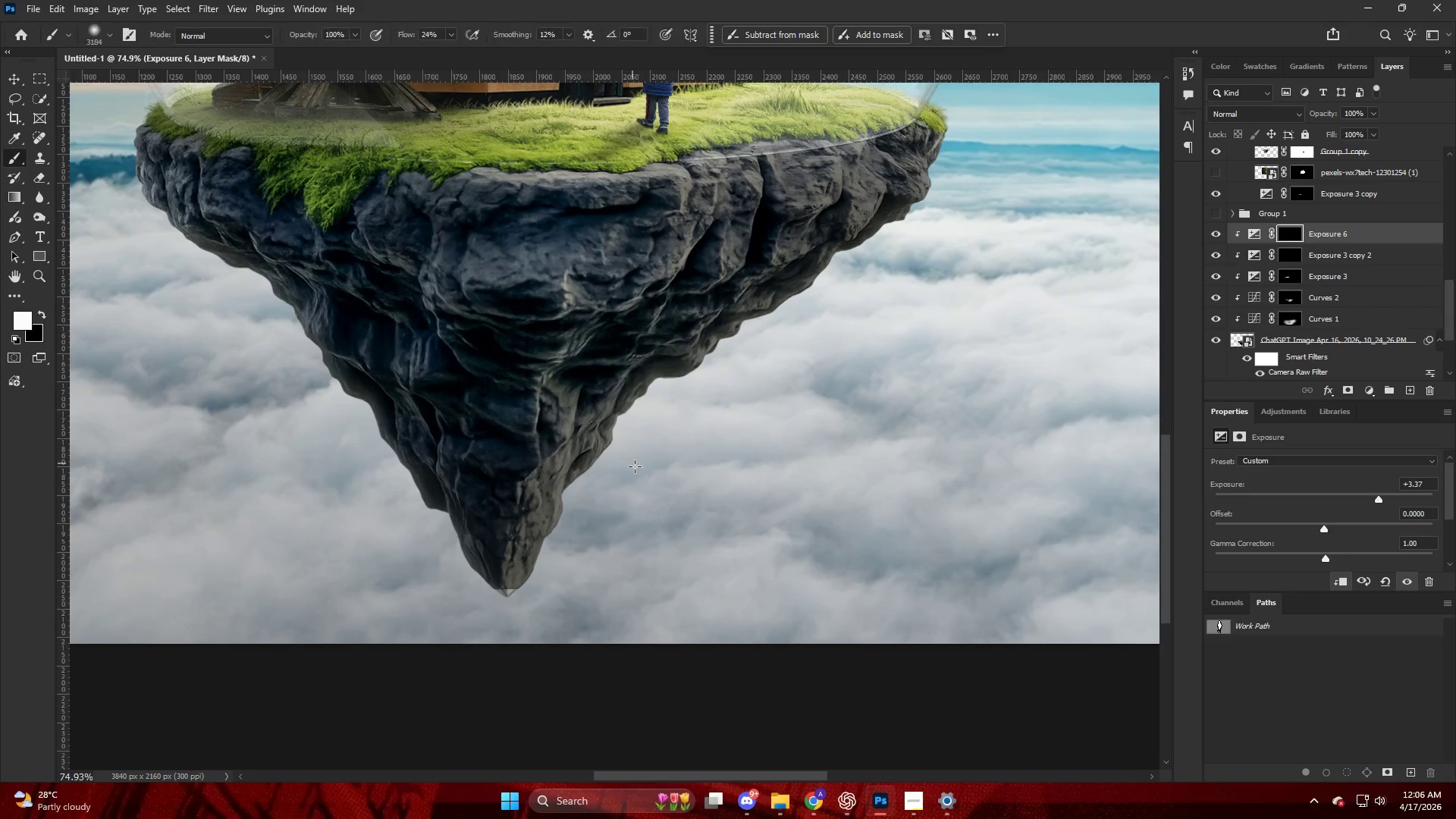 
key(Alt+AltLeft)
 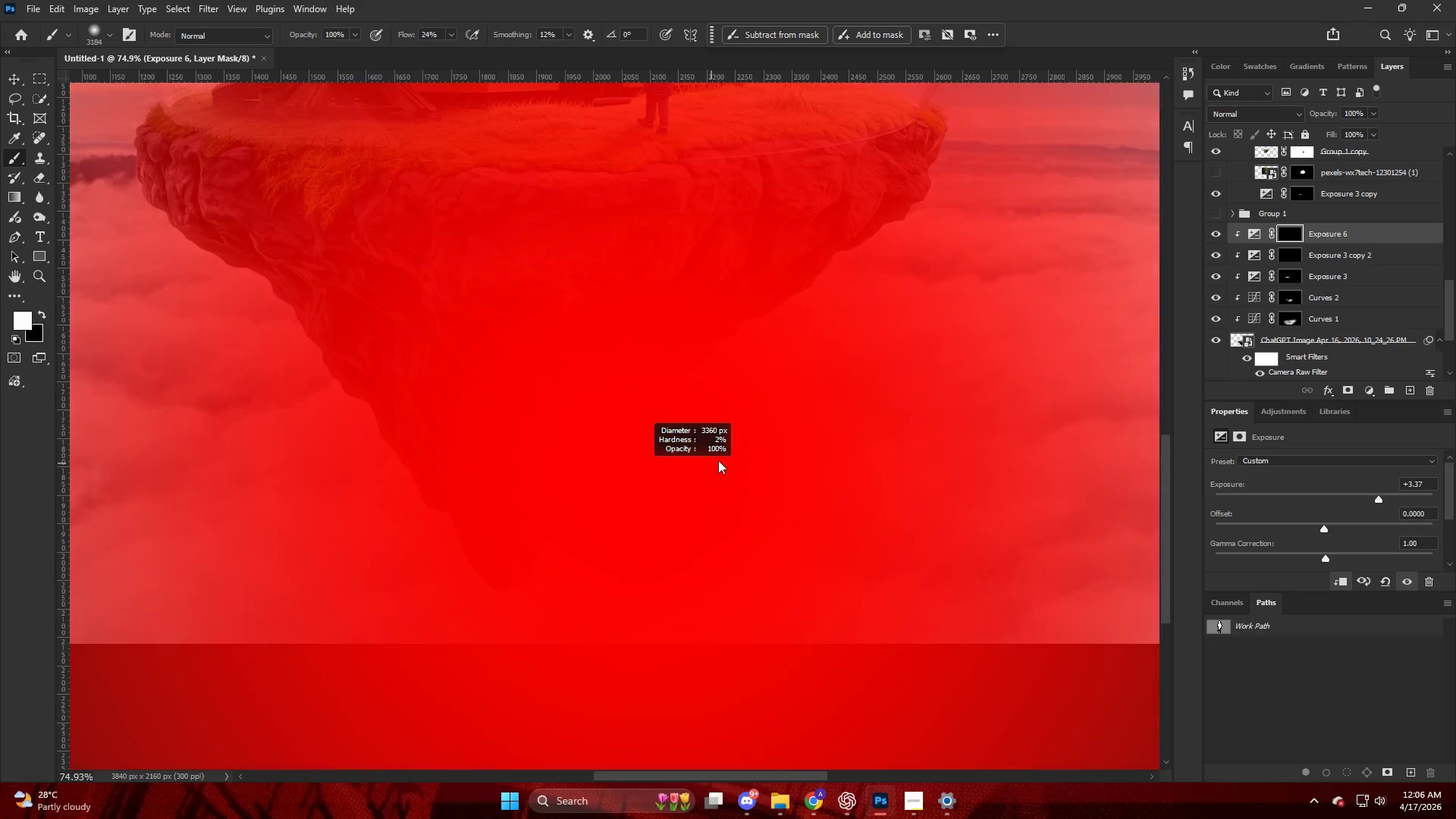 
scroll: coordinate [699, 493], scroll_direction: down, amount: 7.0
 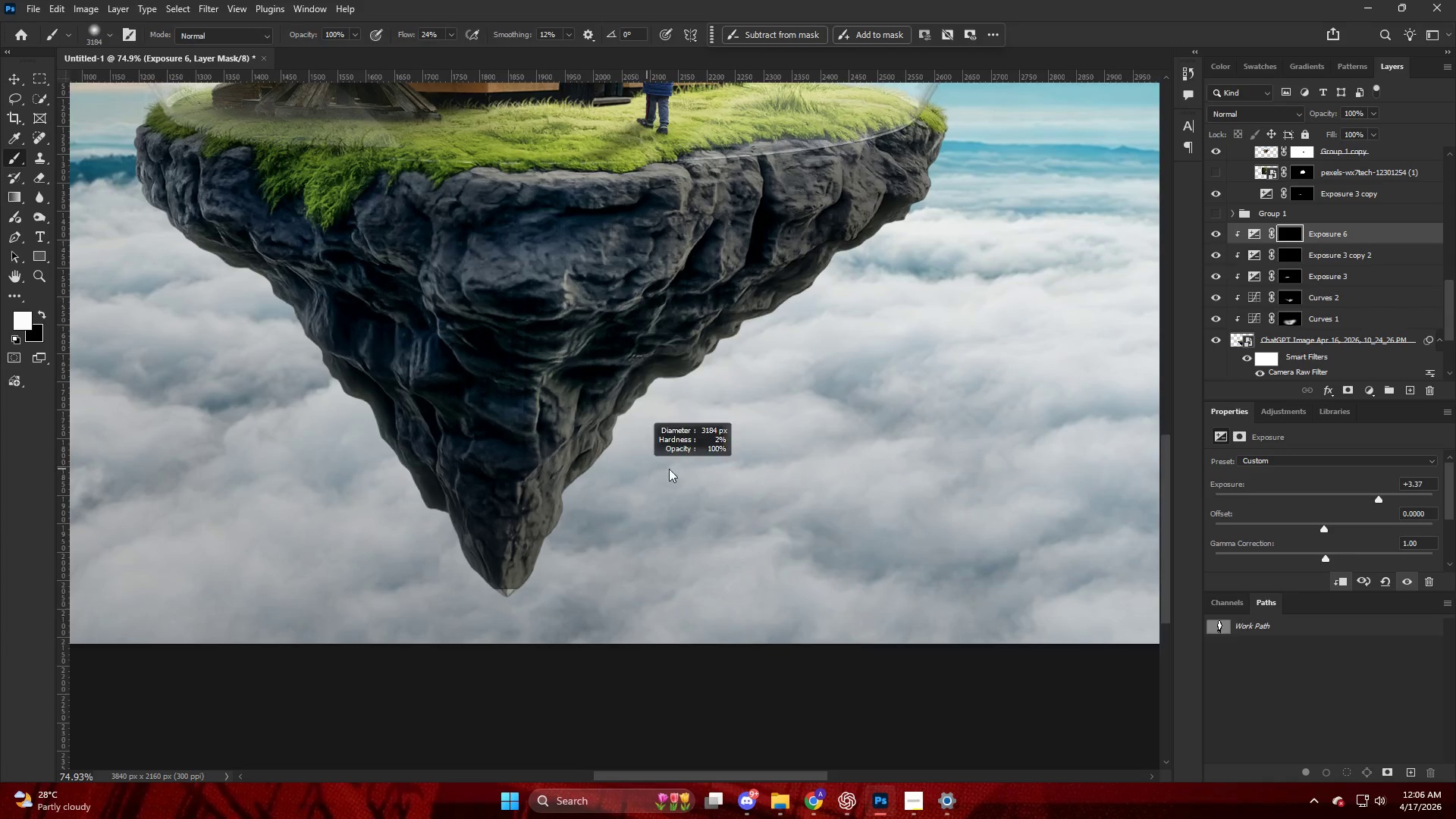 
key(CapsLock)
 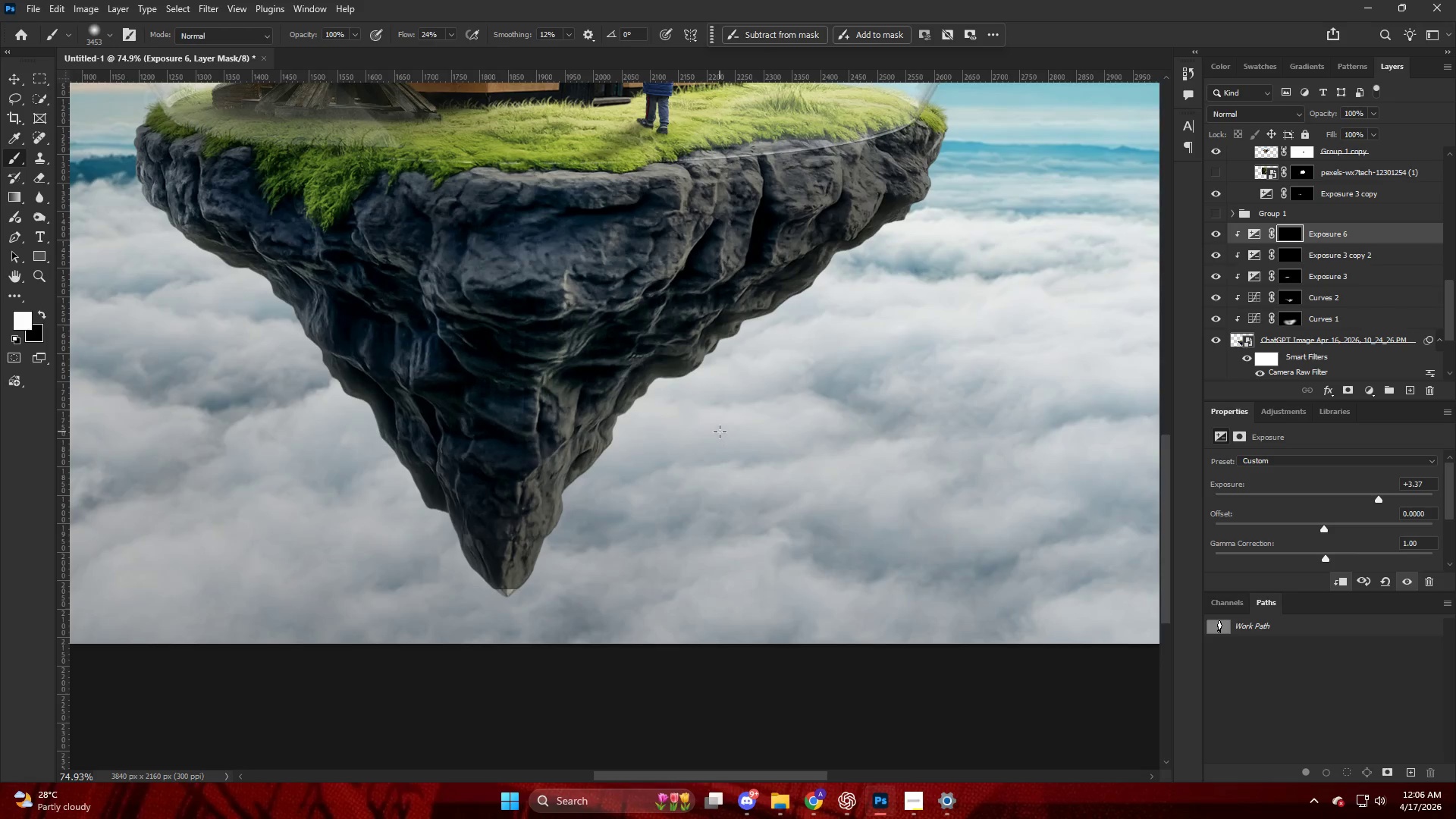 
key(CapsLock)
 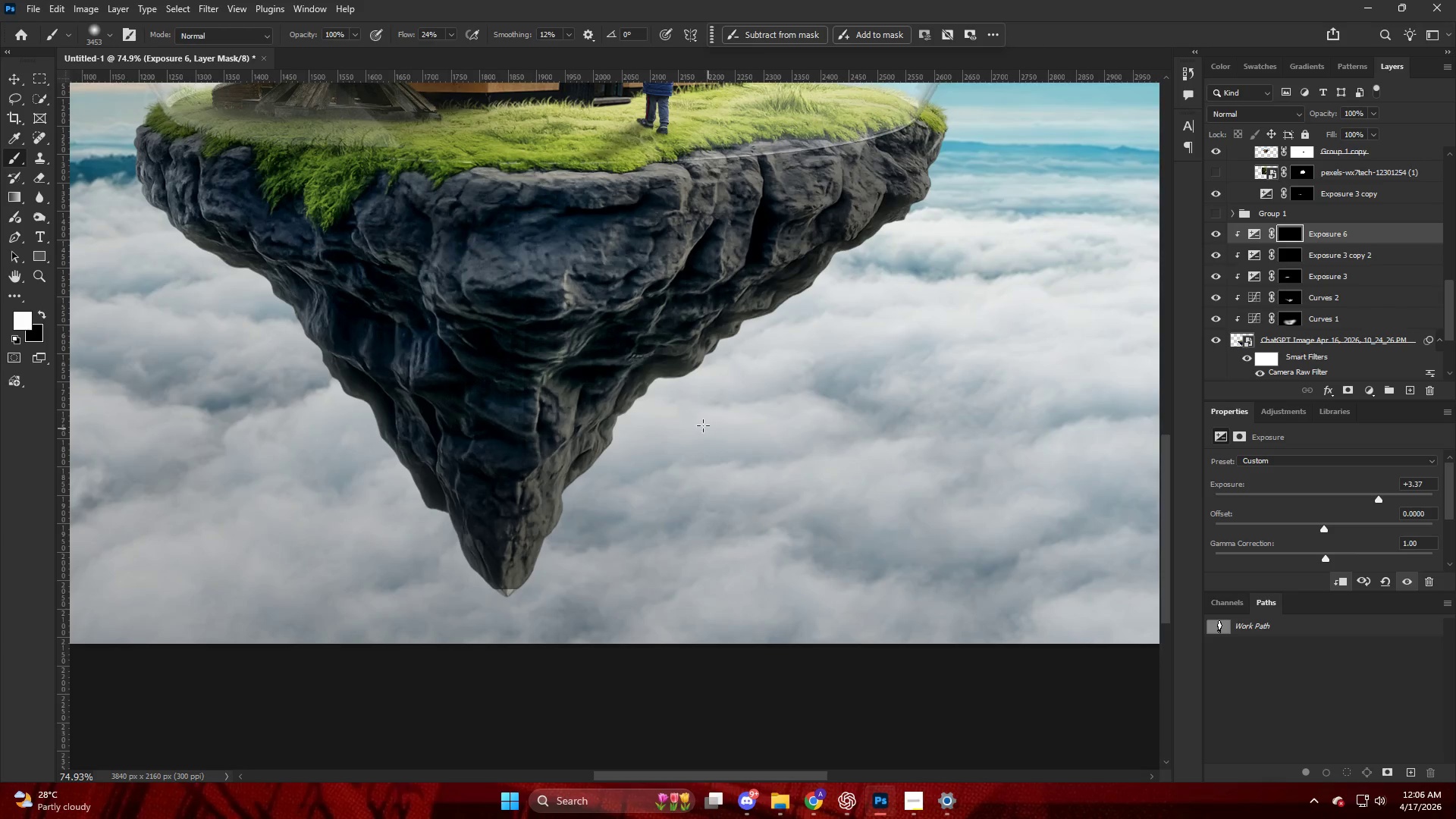 
hold_key(key=AltLeft, duration=1.01)
 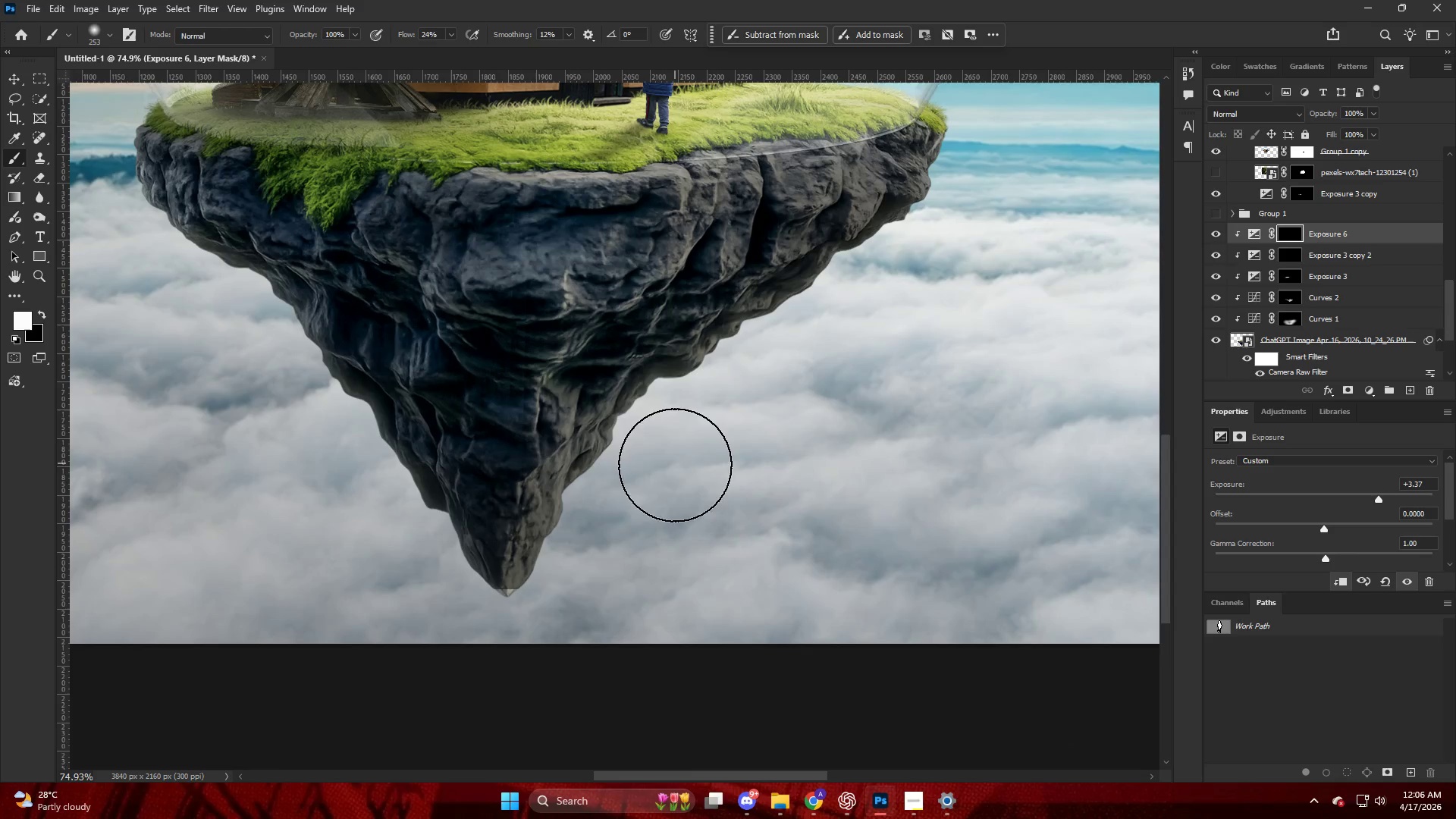 
key(Alt+AltLeft)
 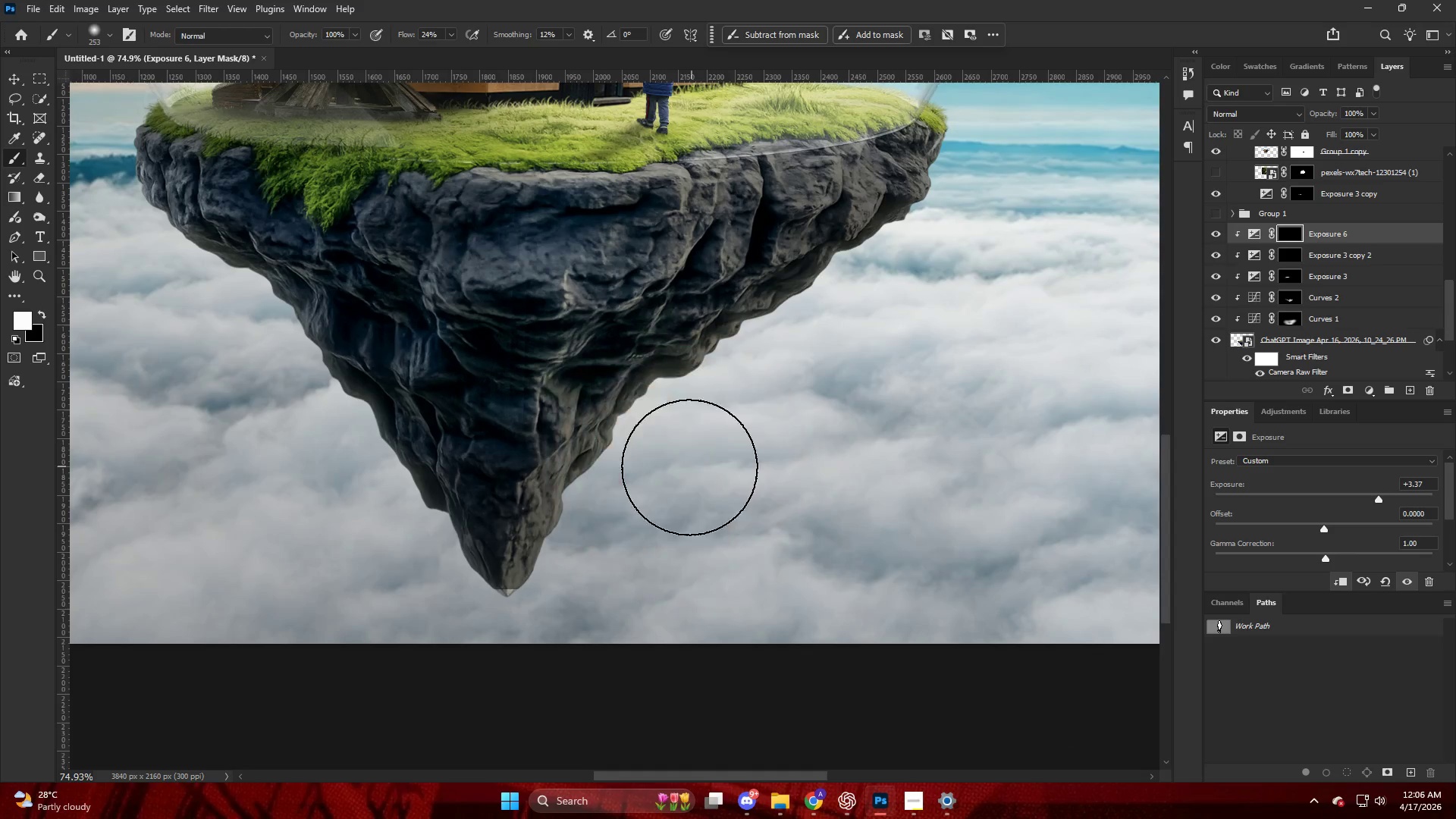 
key(Alt+AltLeft)
 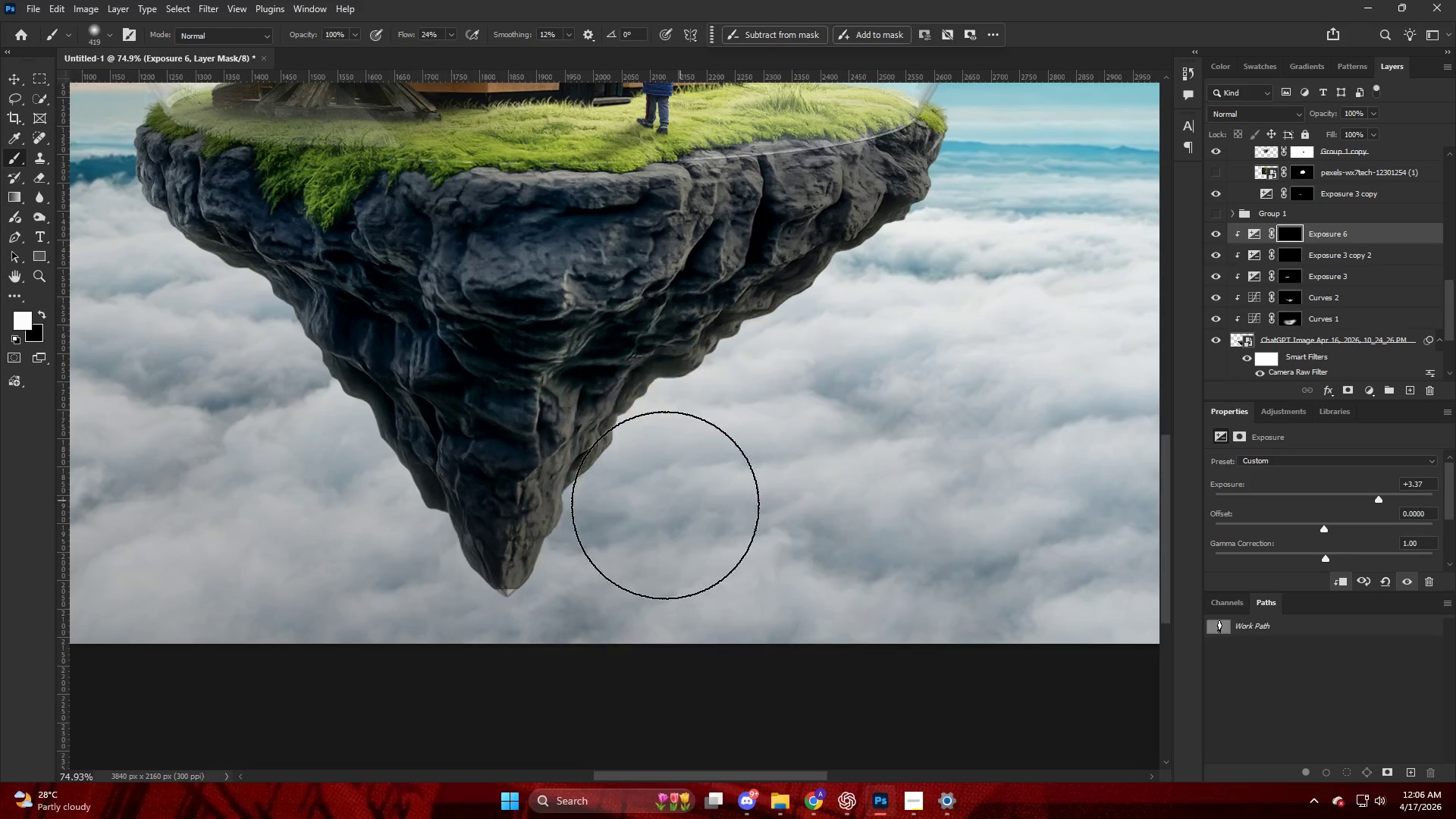 
left_click_drag(start_coordinate=[673, 486], to_coordinate=[748, 380])
 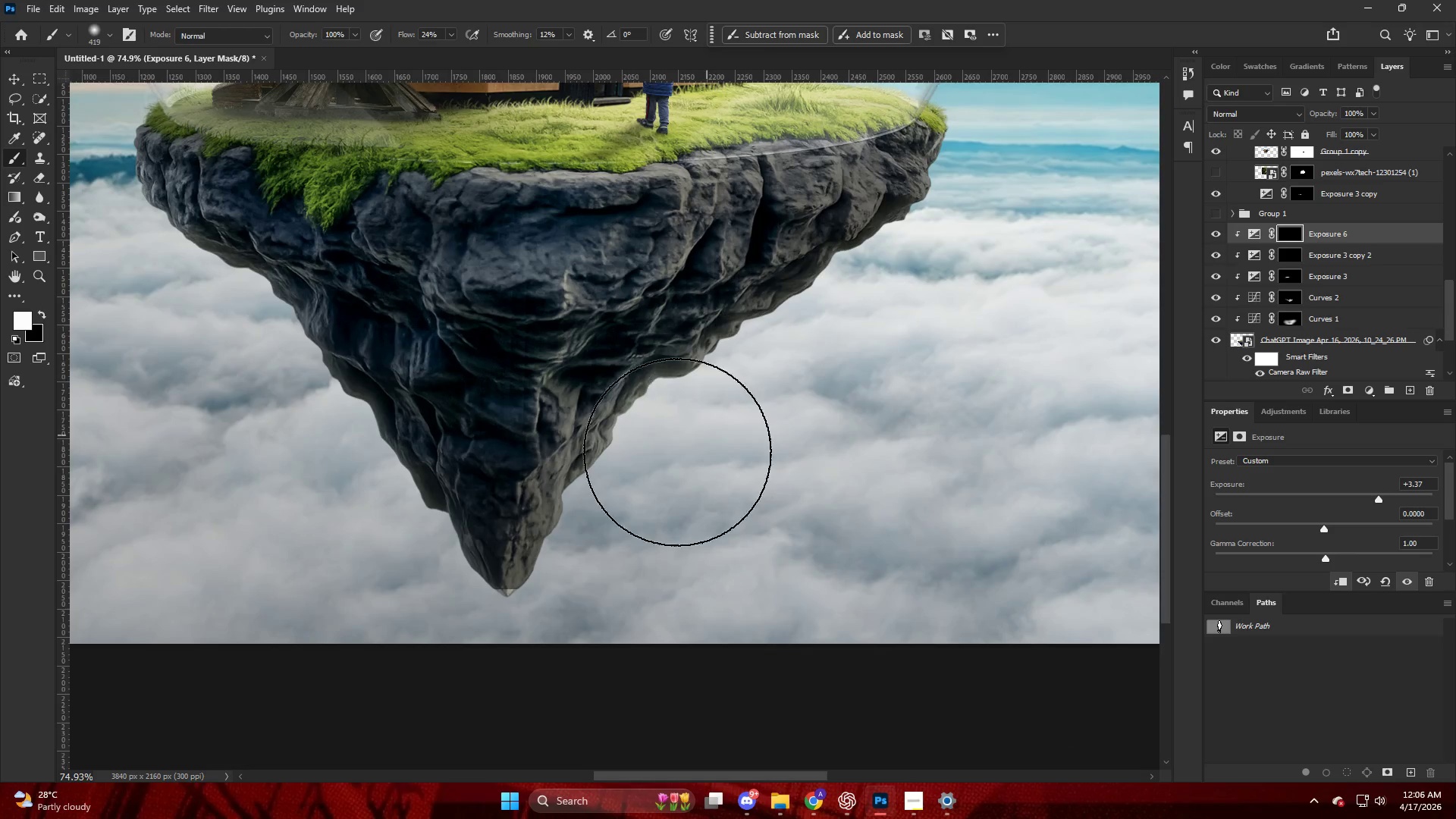 
key(Alt+AltLeft)
 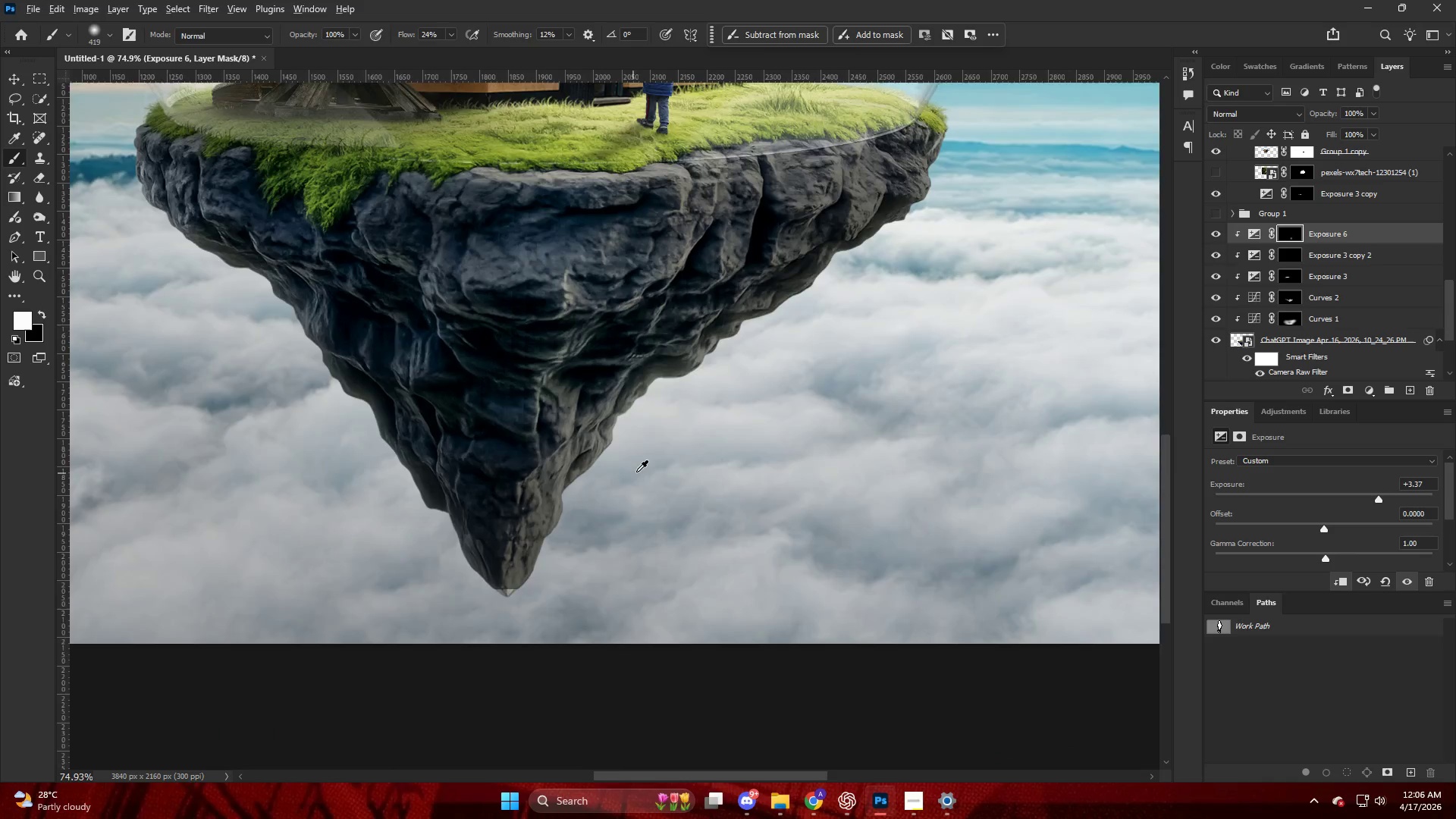 
left_click_drag(start_coordinate=[728, 448], to_coordinate=[859, 315])
 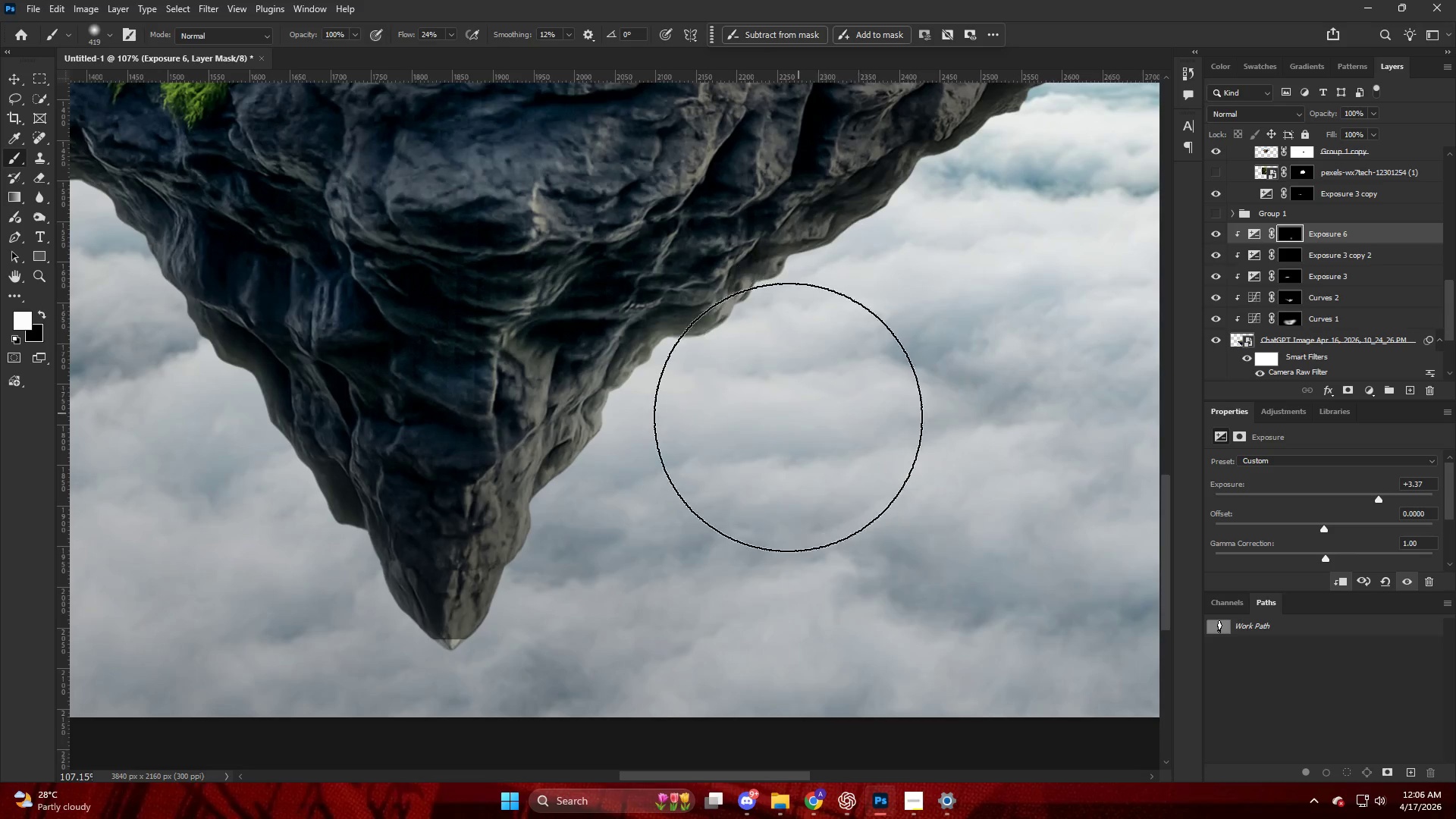 
scroll: coordinate [639, 471], scroll_direction: up, amount: 3.0
 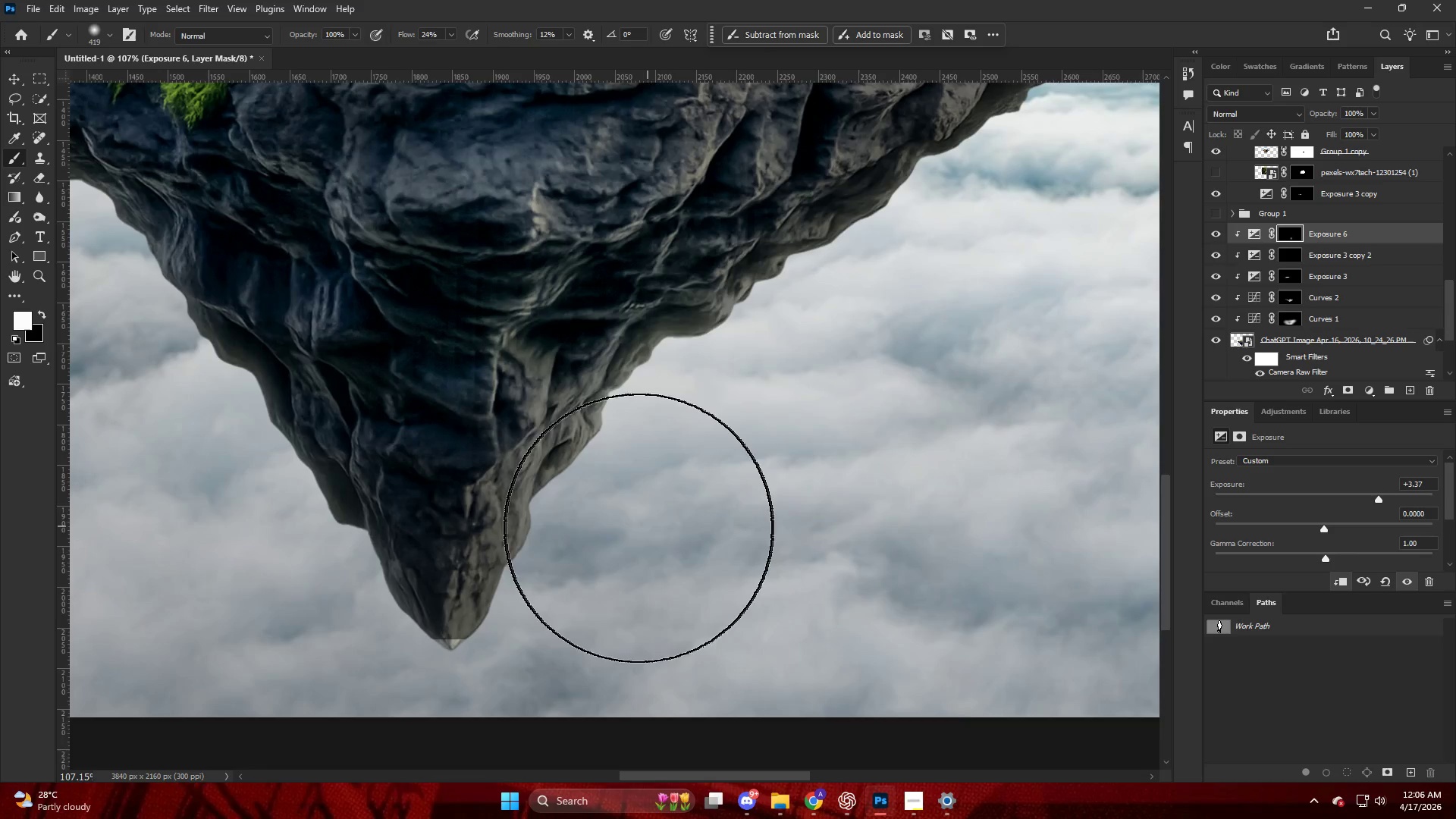 
left_click_drag(start_coordinate=[789, 416], to_coordinate=[1037, 249])
 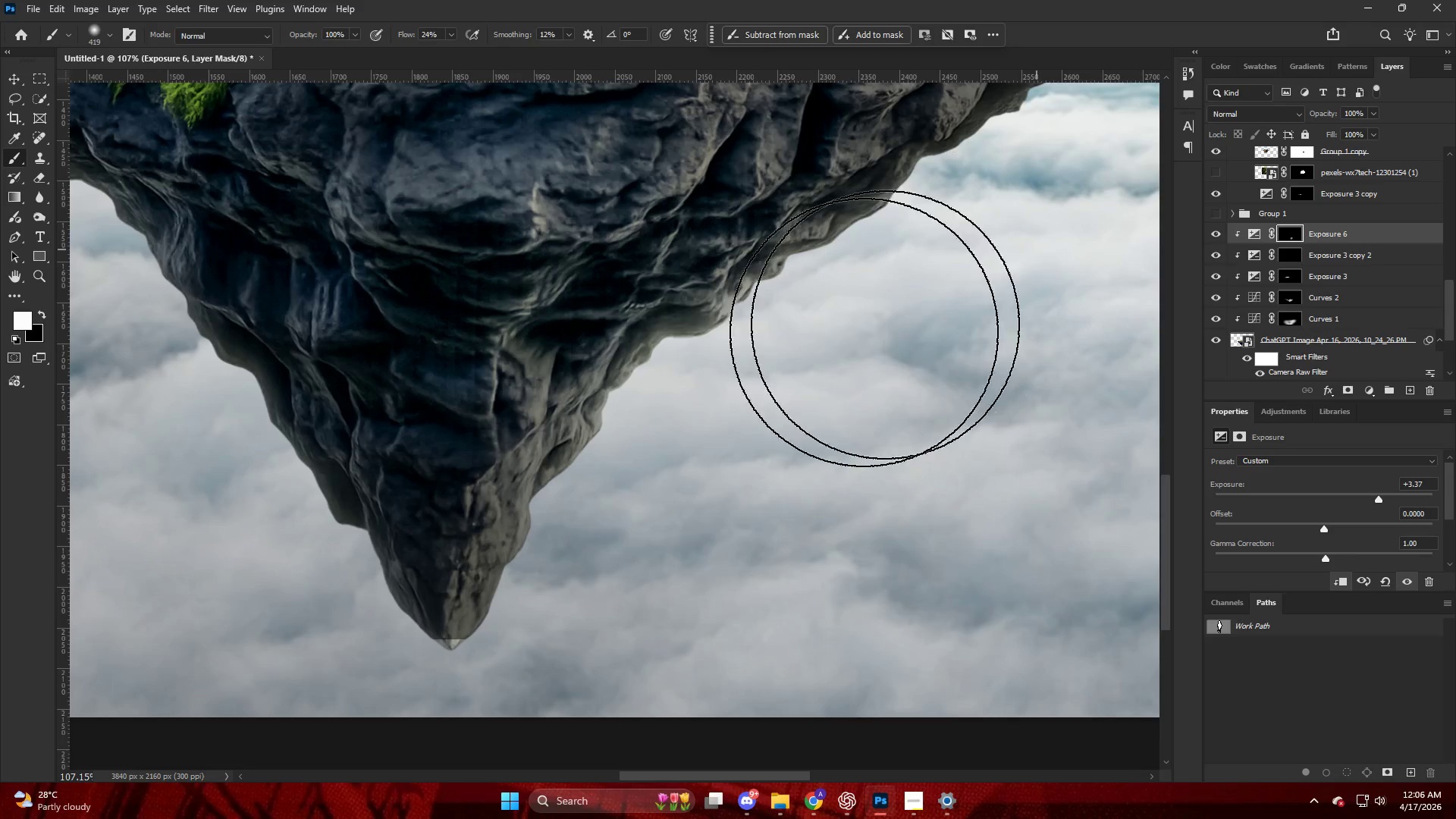 
key(Alt+AltLeft)
 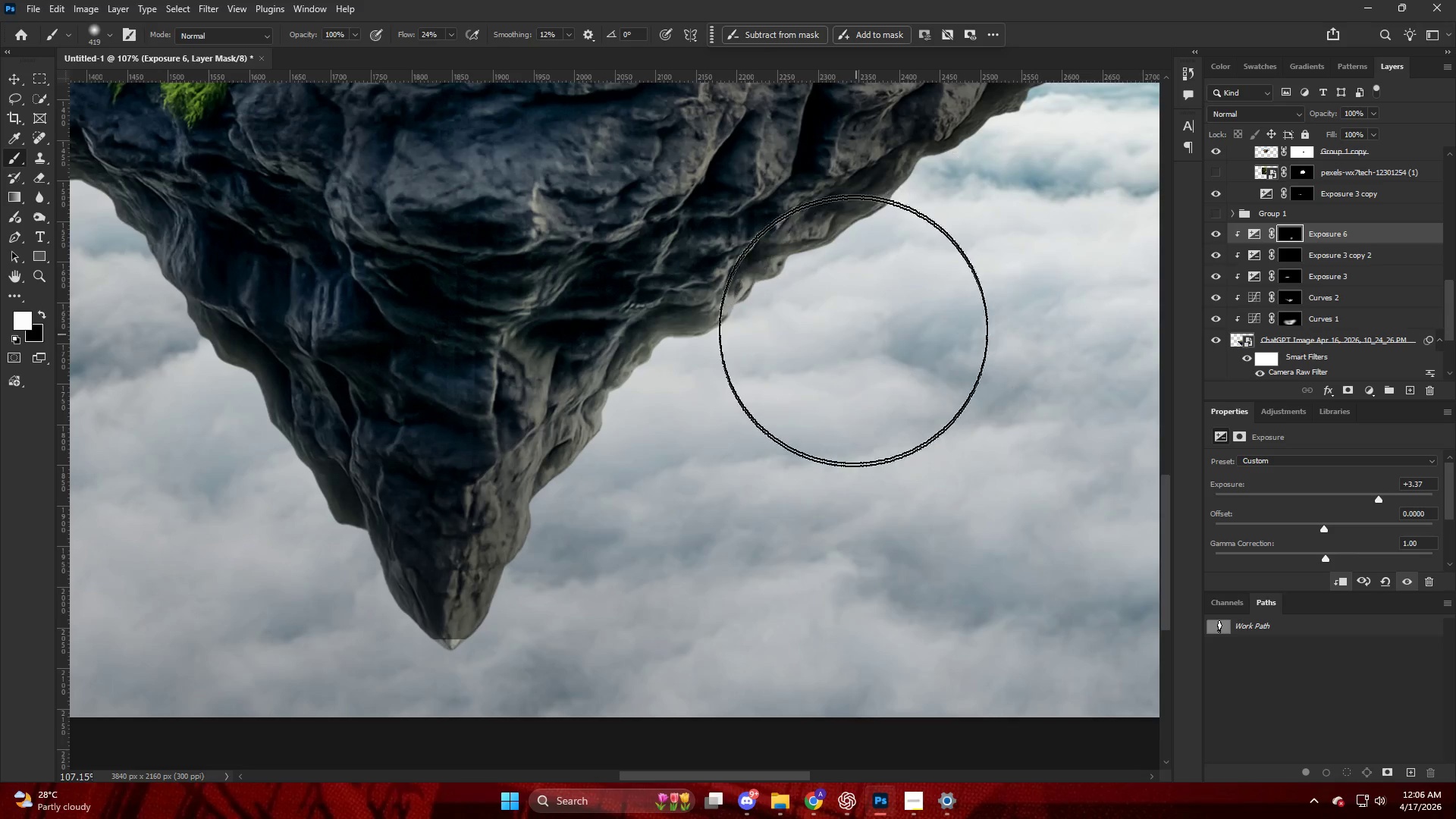 
left_click_drag(start_coordinate=[848, 369], to_coordinate=[1050, 209])
 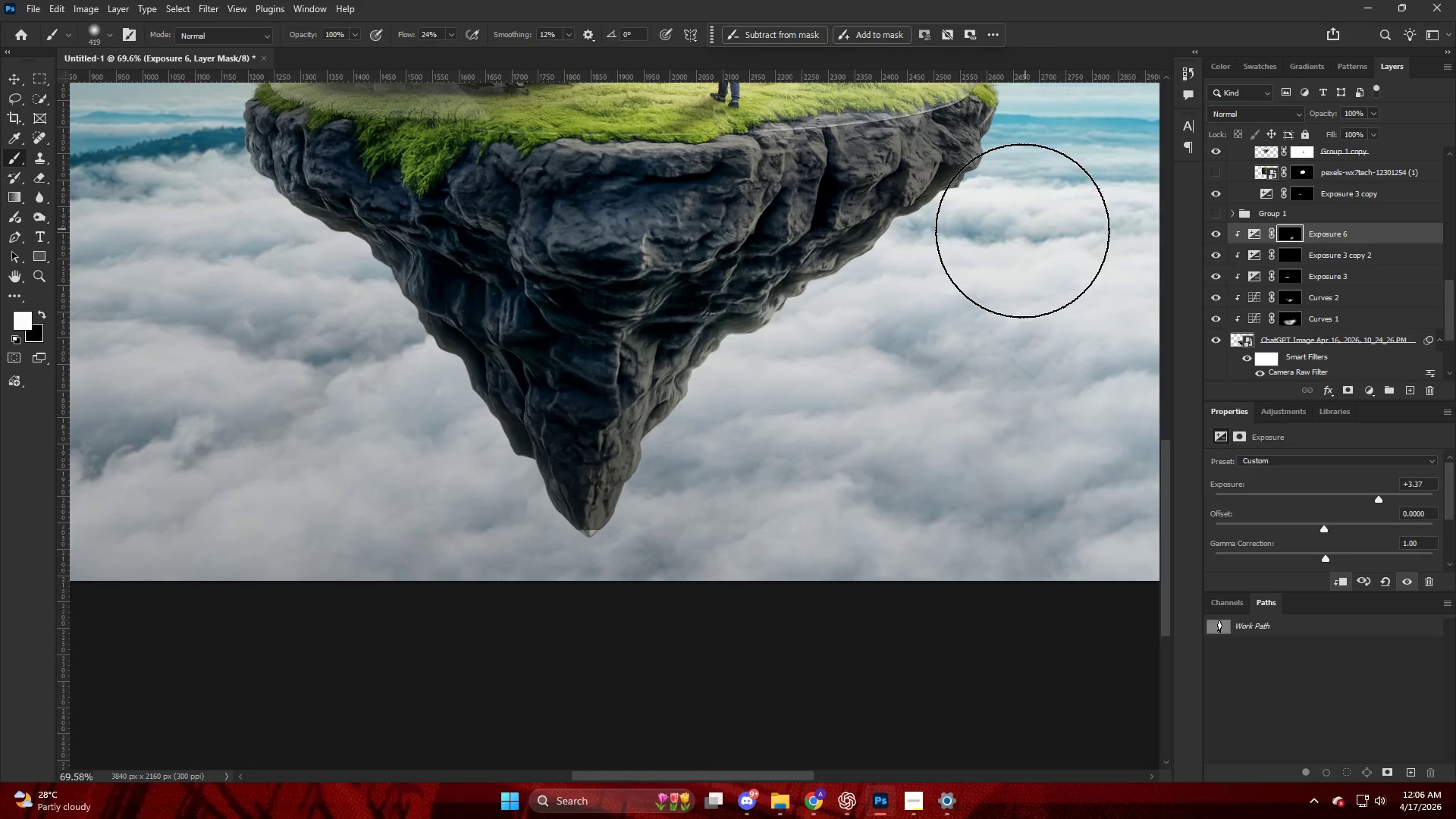 
scroll: coordinate [846, 328], scroll_direction: down, amount: 5.0
 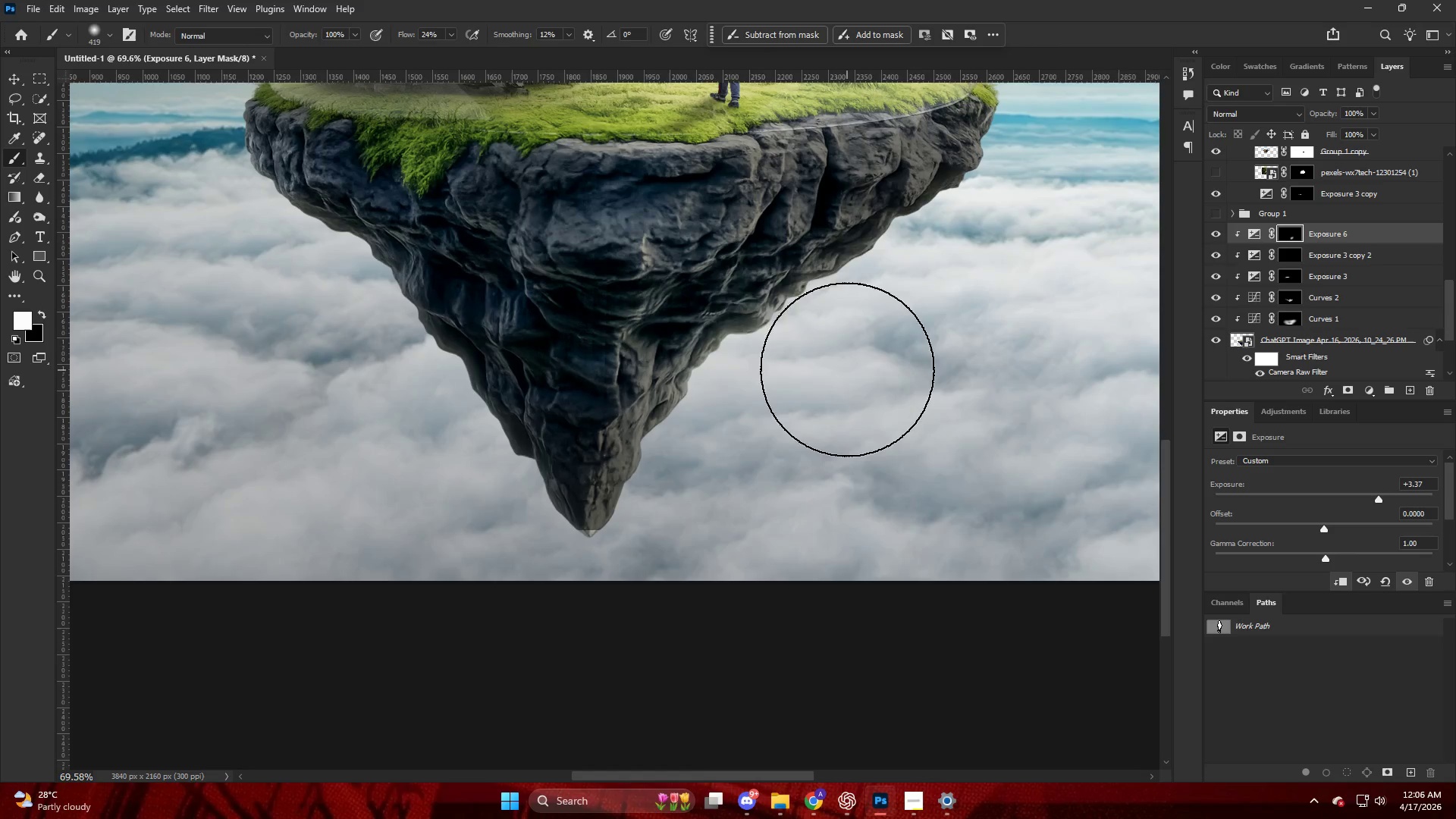 
left_click_drag(start_coordinate=[1024, 223], to_coordinate=[1072, 96])
 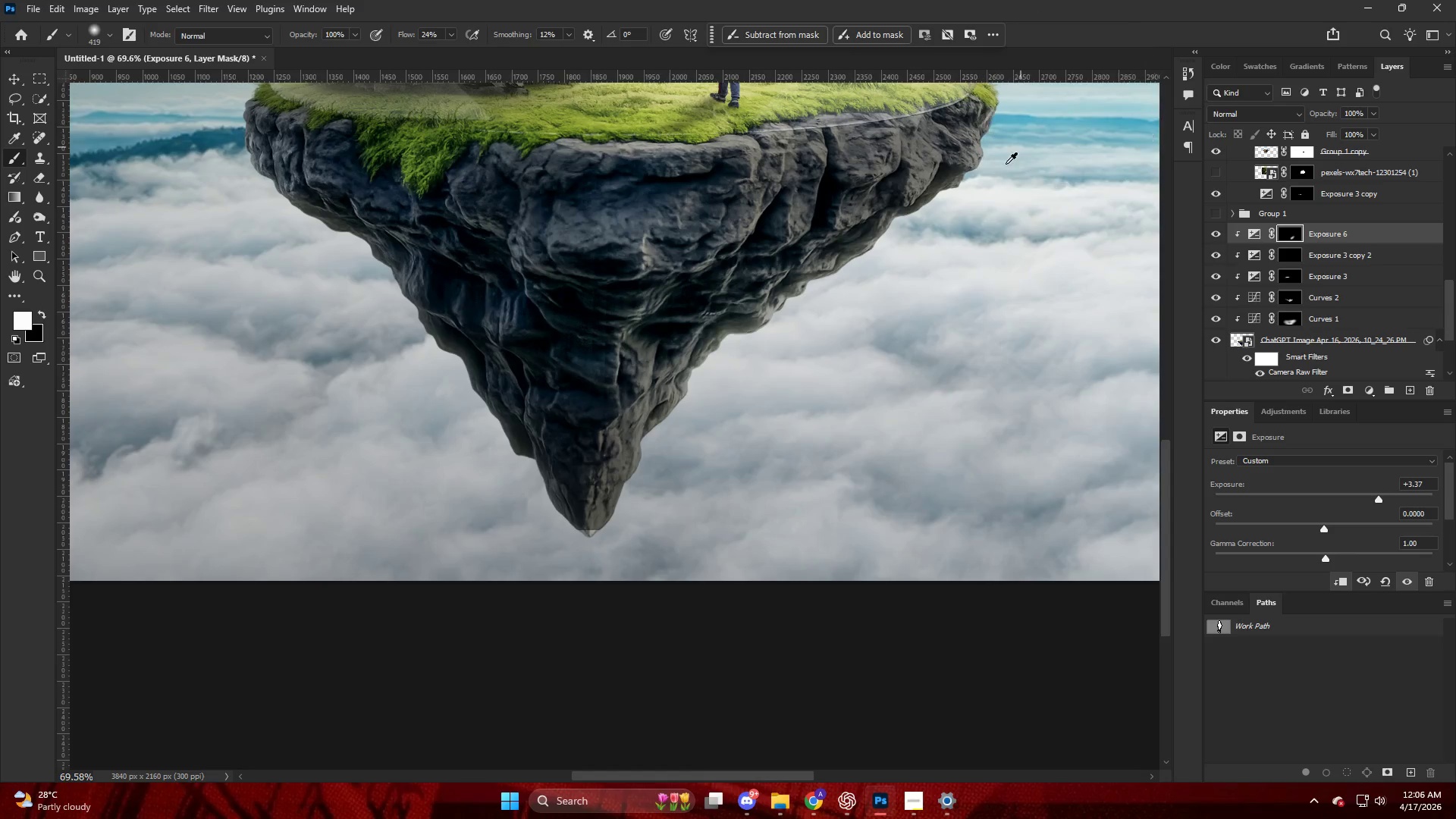 
hold_key(key=AltLeft, duration=0.39)
hold_key(key=AltLeft, duration=0.84)
scroll: coordinate [871, 334], scroll_direction: up, amount: 4.0
 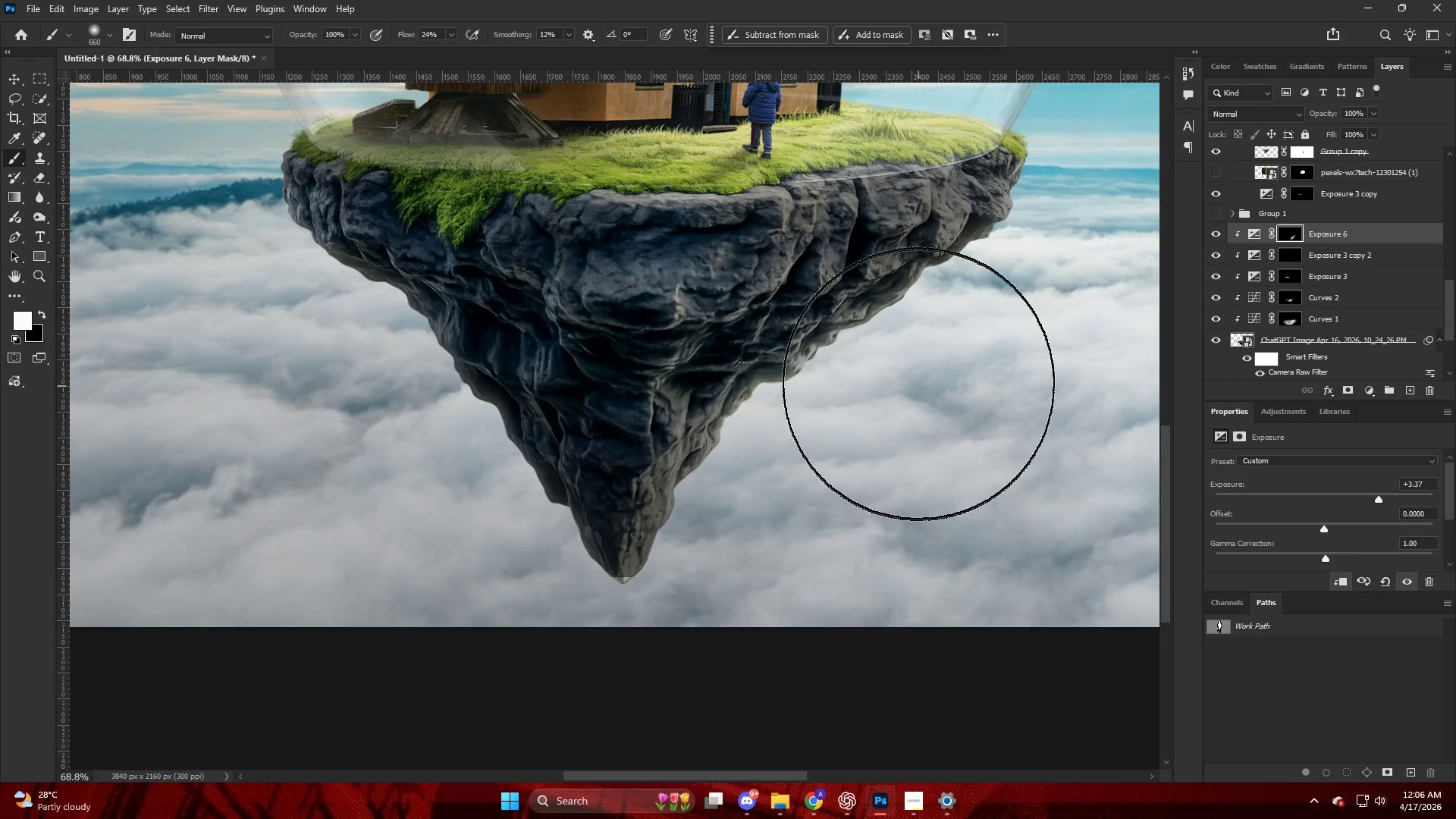 
left_click_drag(start_coordinate=[918, 386], to_coordinate=[1046, 185])
 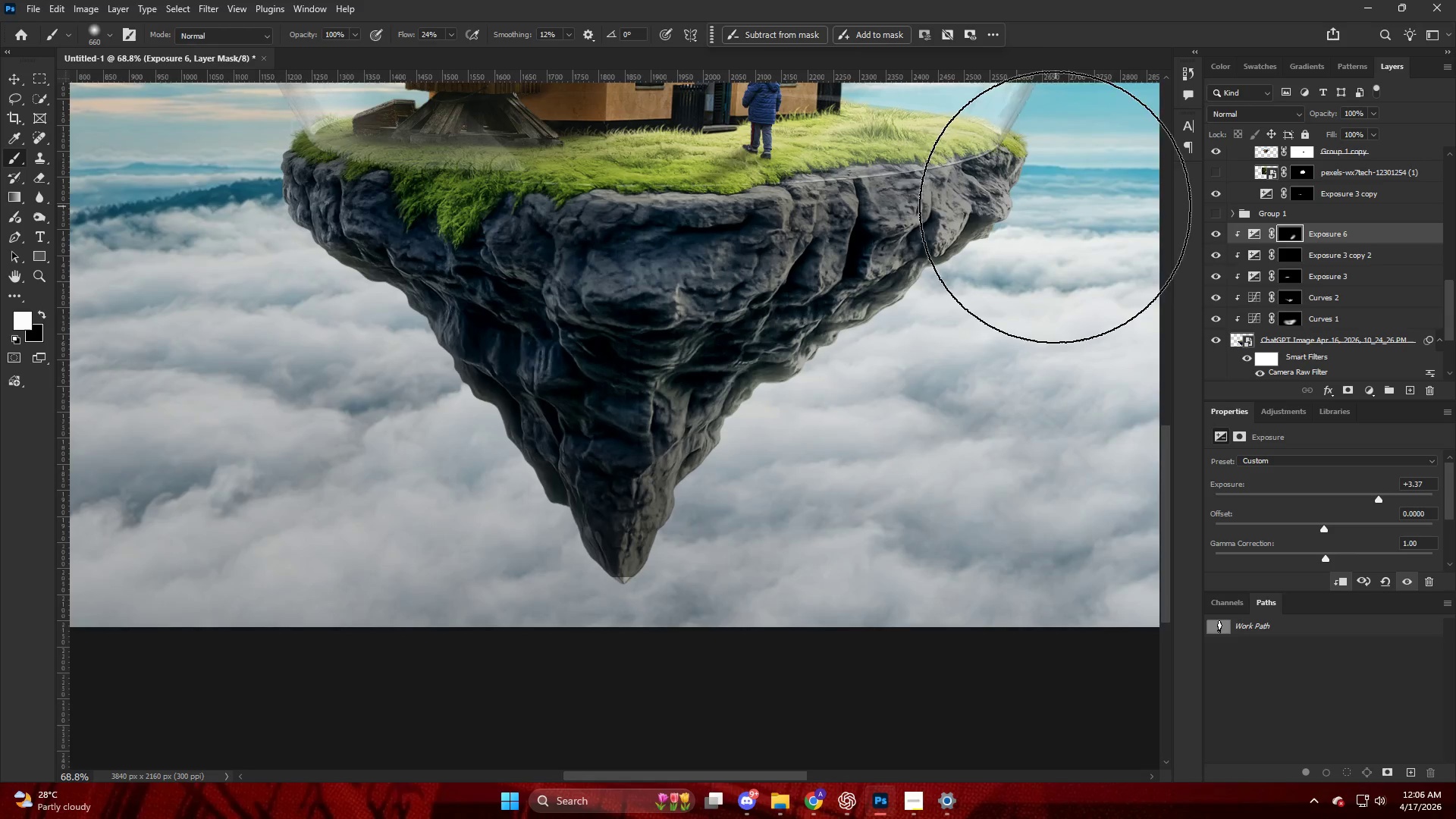 
hold_key(key=AltLeft, duration=0.36)
scroll: coordinate [983, 222], scroll_direction: down, amount: 7.0
 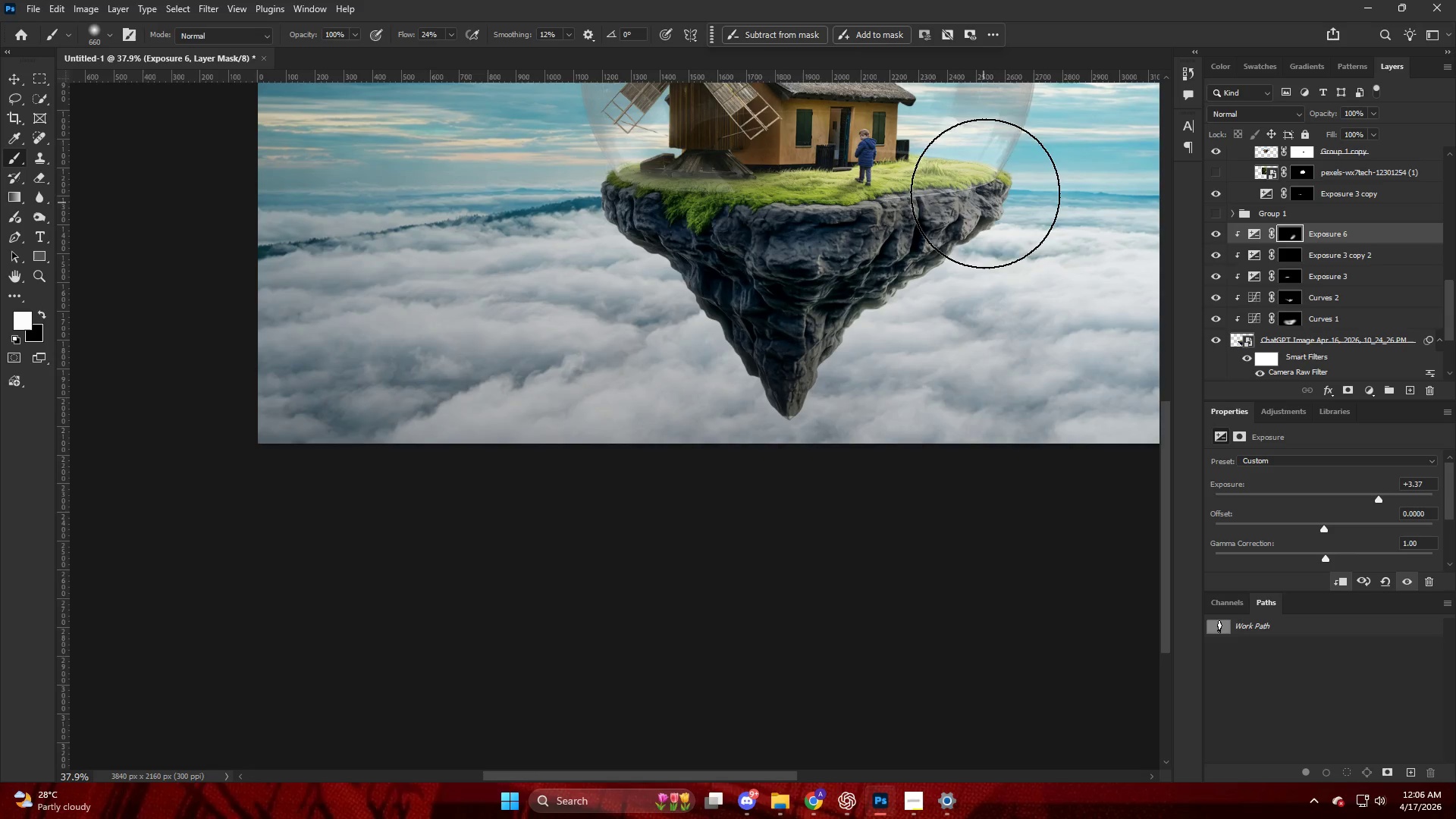 
key(Alt+AltLeft)
 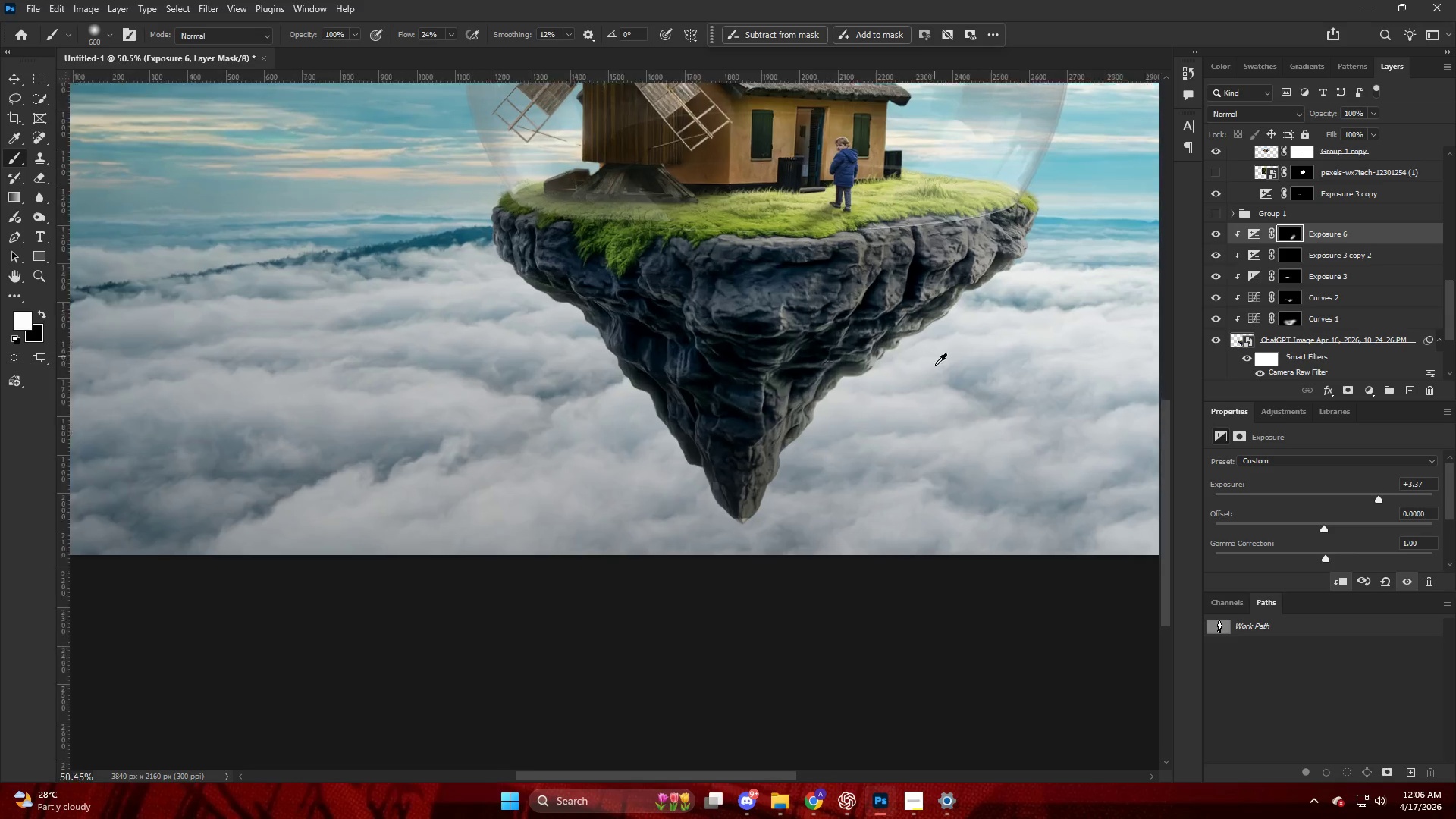 
left_click_drag(start_coordinate=[911, 424], to_coordinate=[1004, 227])
 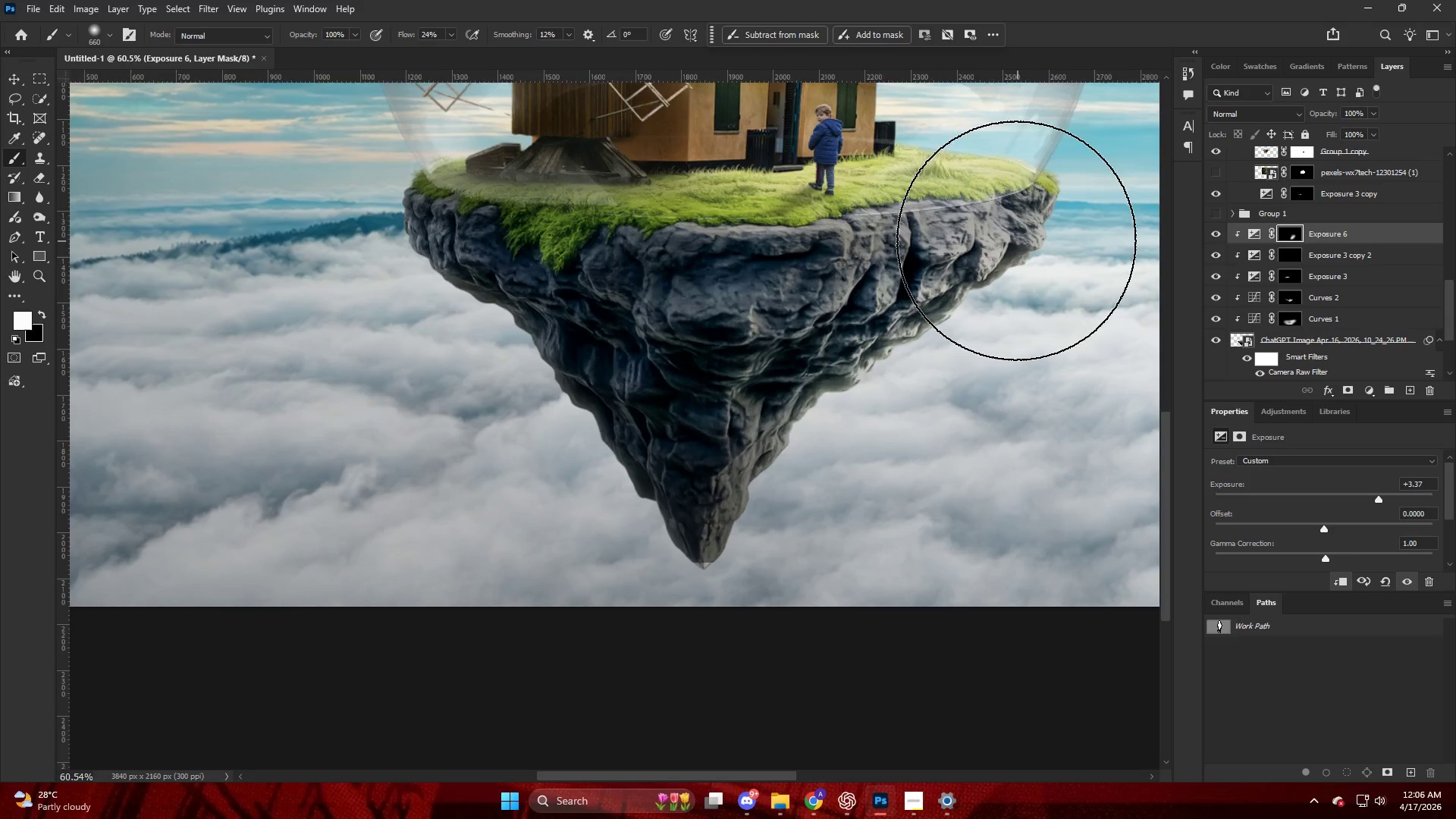 
scroll: coordinate [934, 356], scroll_direction: up, amount: 11.0
 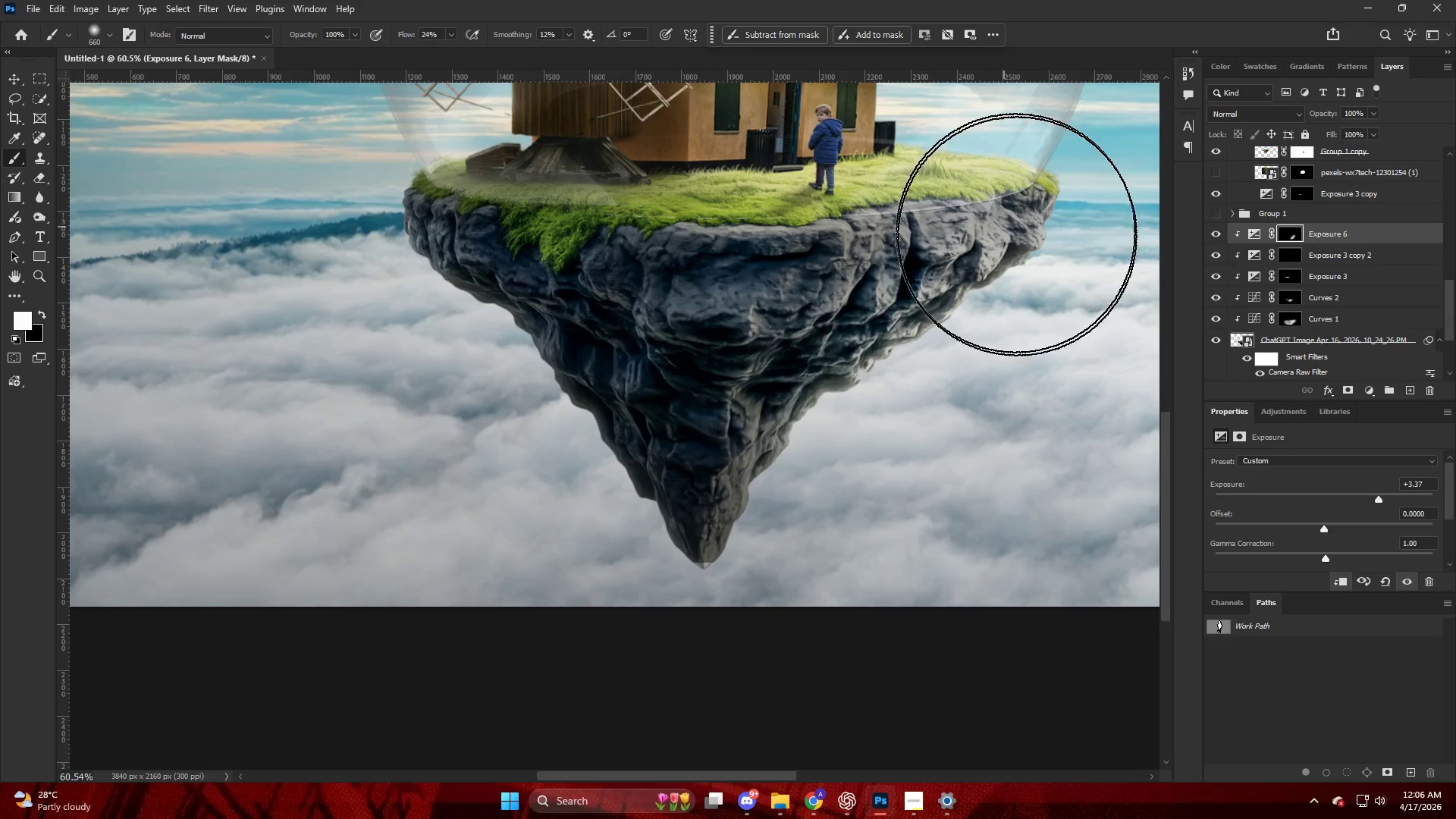 
hold_key(key=AltLeft, duration=0.41)
 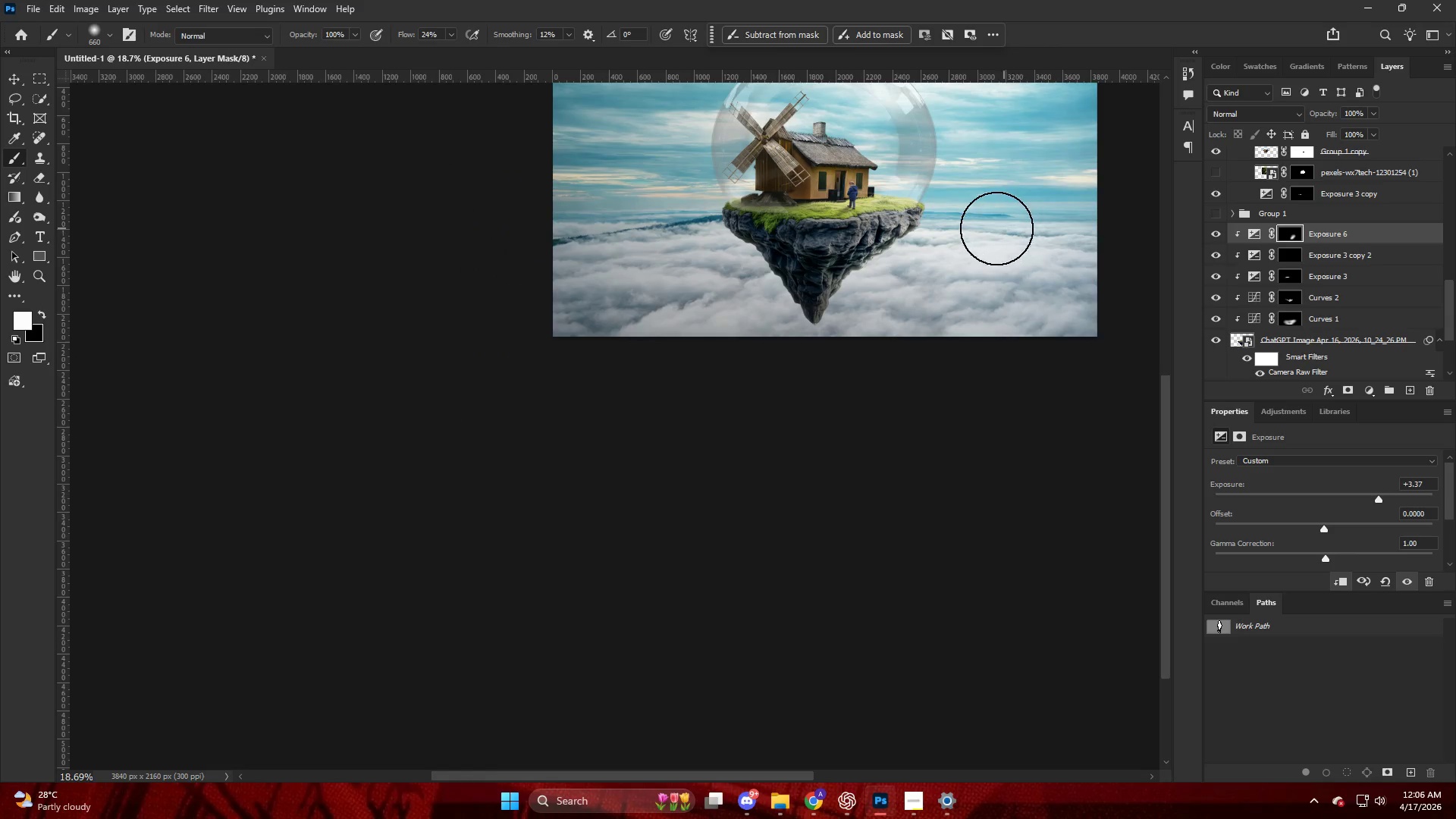 
key(Control+ControlLeft)
 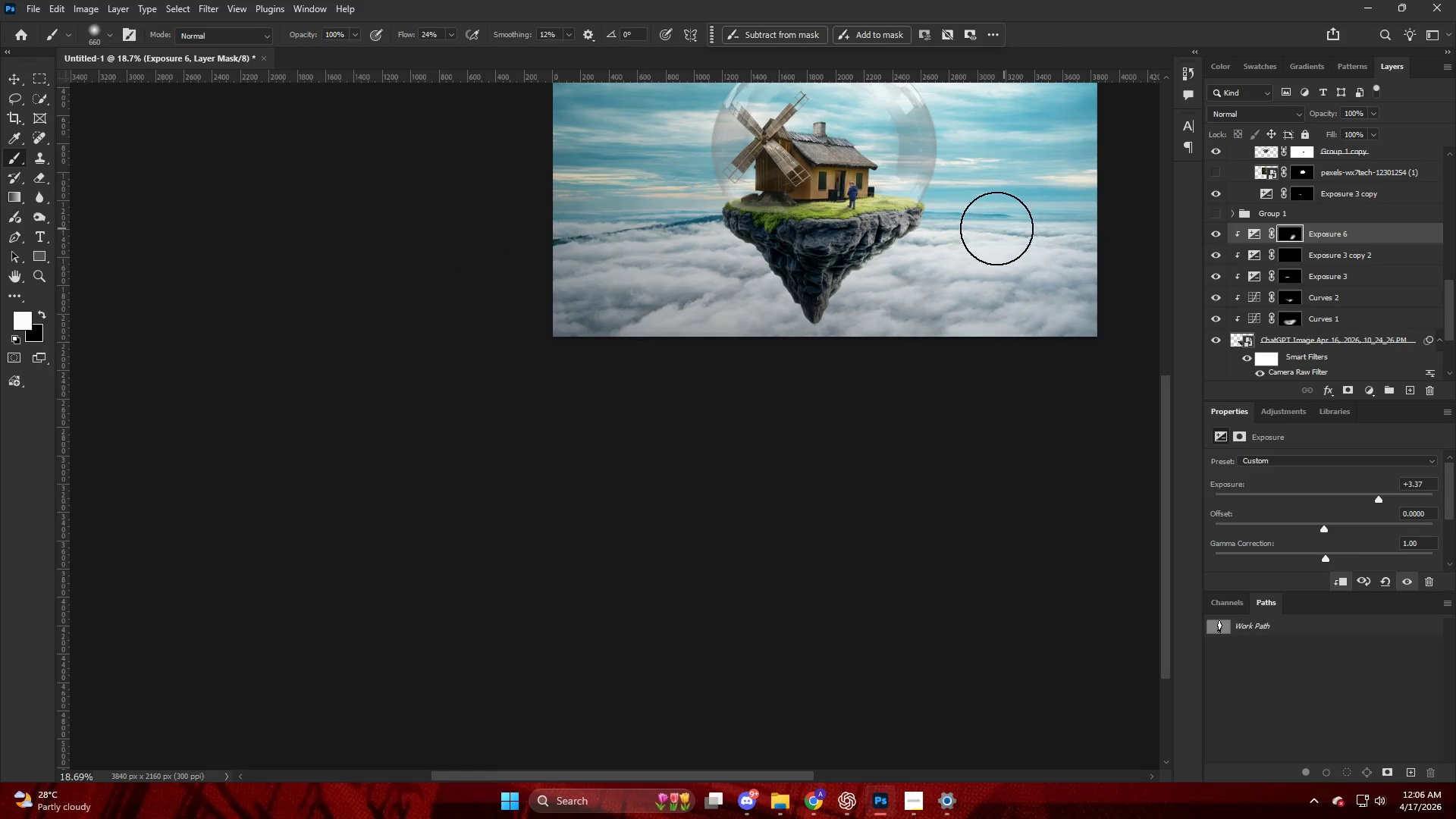 
hold_key(key=AltLeft, duration=0.66)
 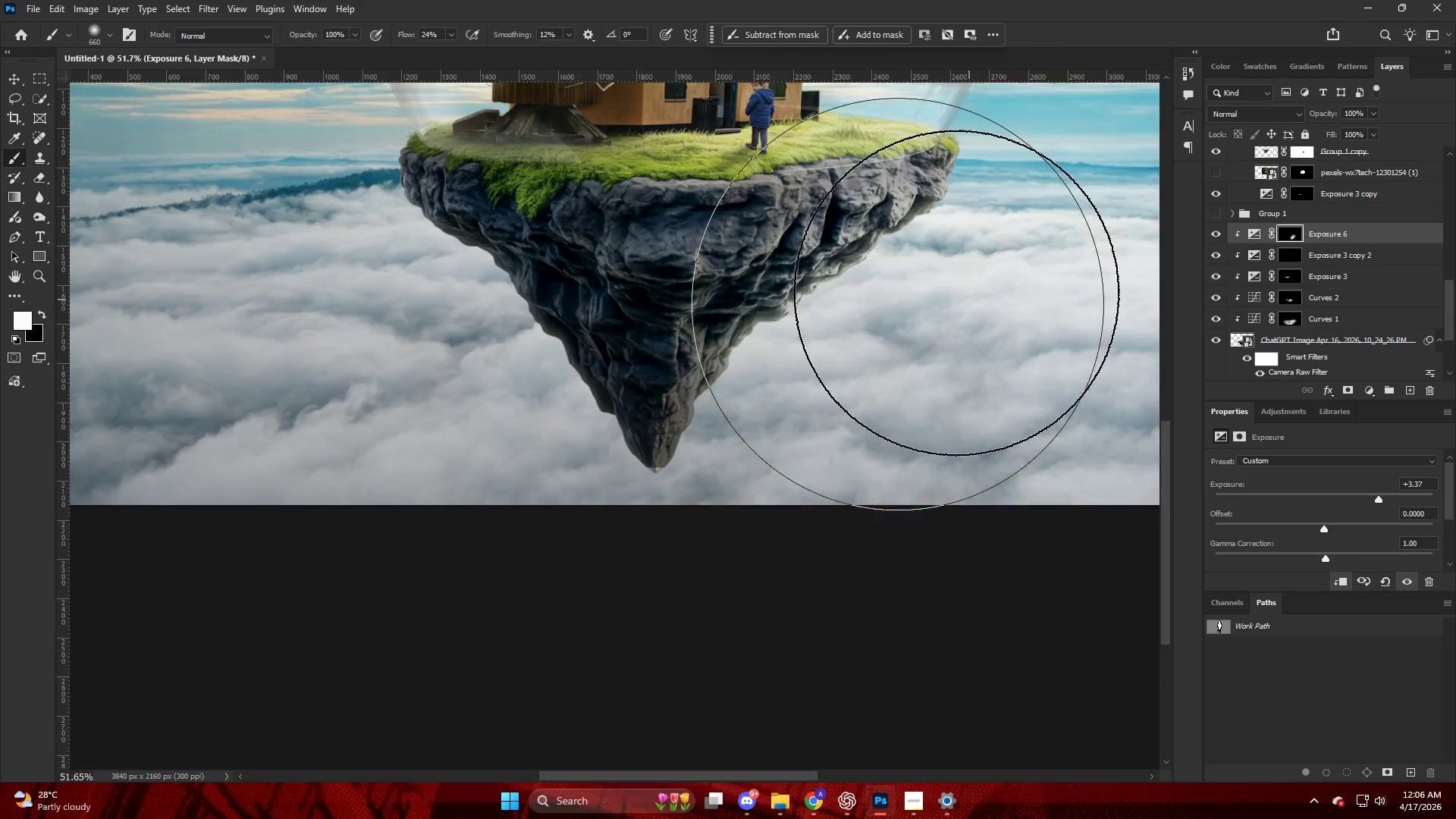 
key(X)
 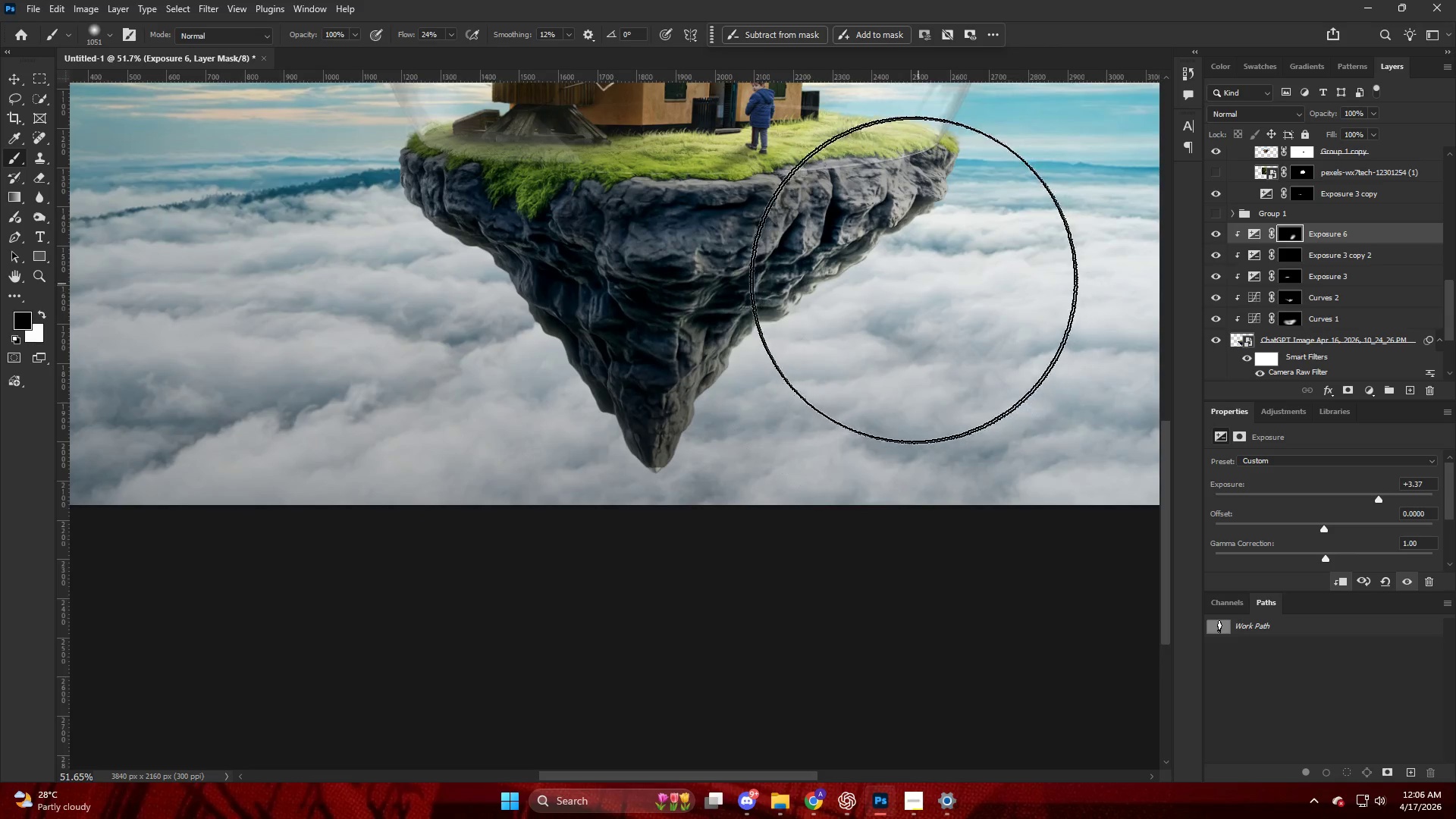 
scroll: coordinate [904, 300], scroll_direction: down, amount: 10.0
 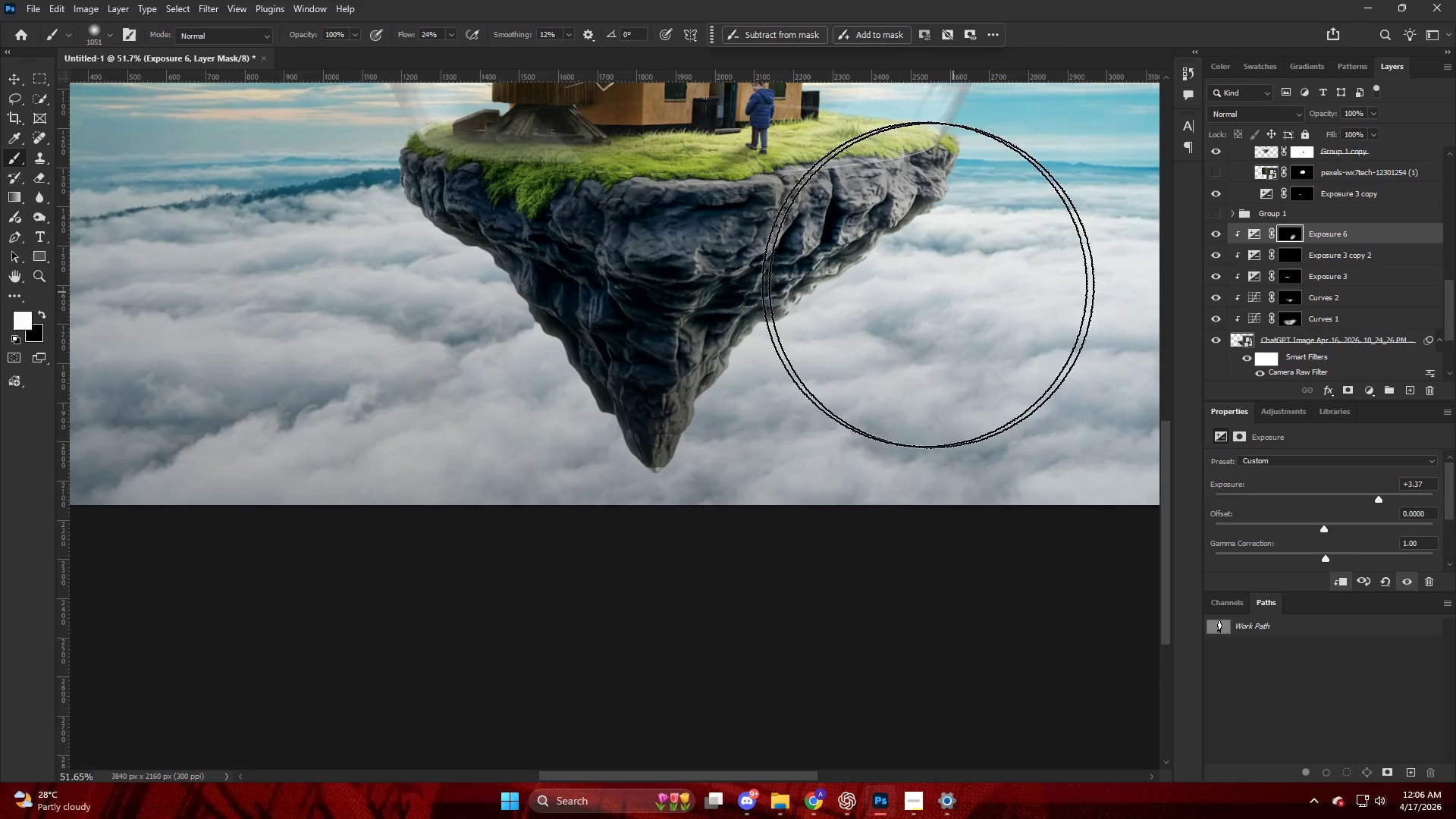 
left_click_drag(start_coordinate=[903, 276], to_coordinate=[998, 286])
 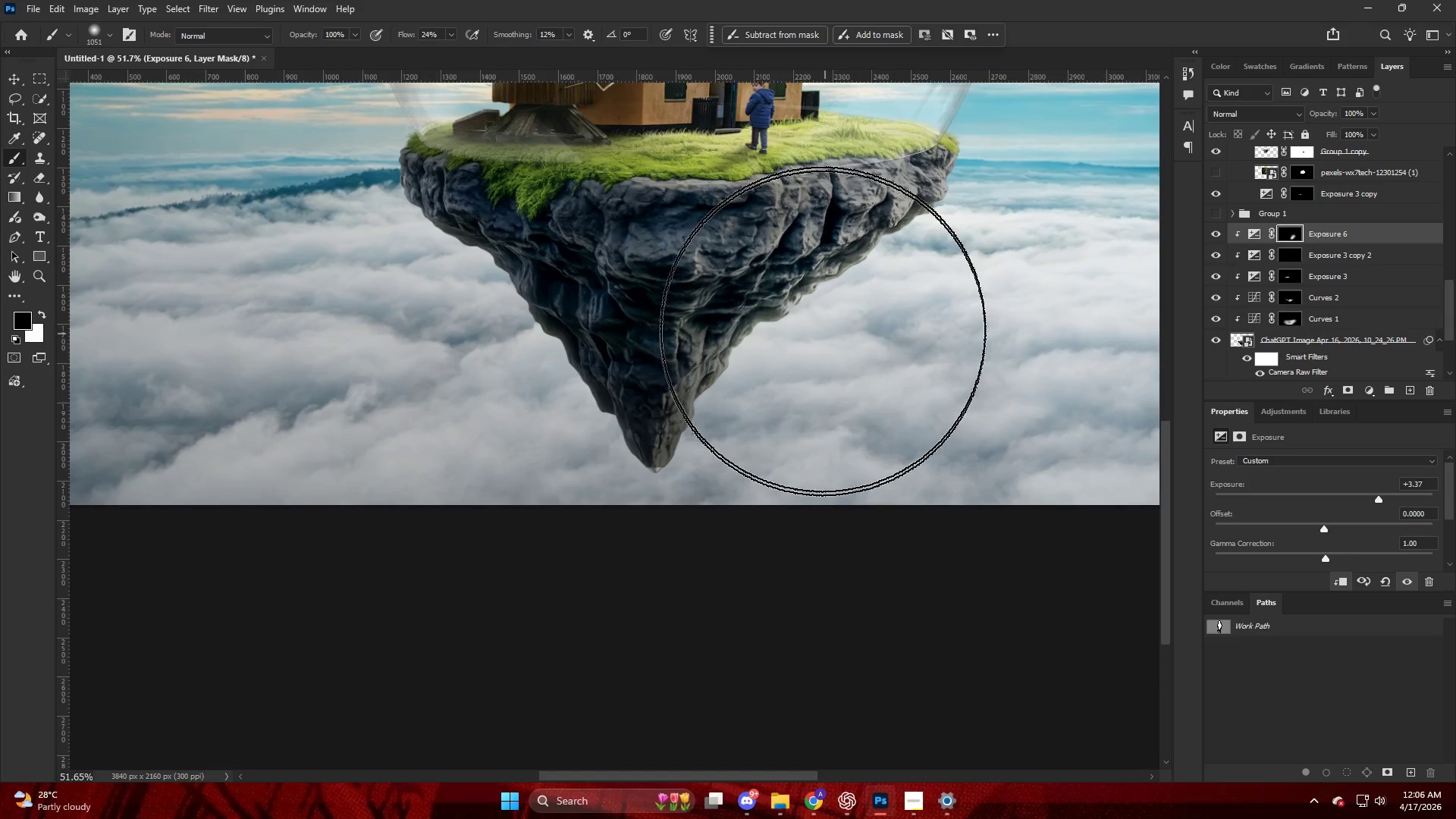 
left_click_drag(start_coordinate=[816, 286], to_coordinate=[1026, 206])
 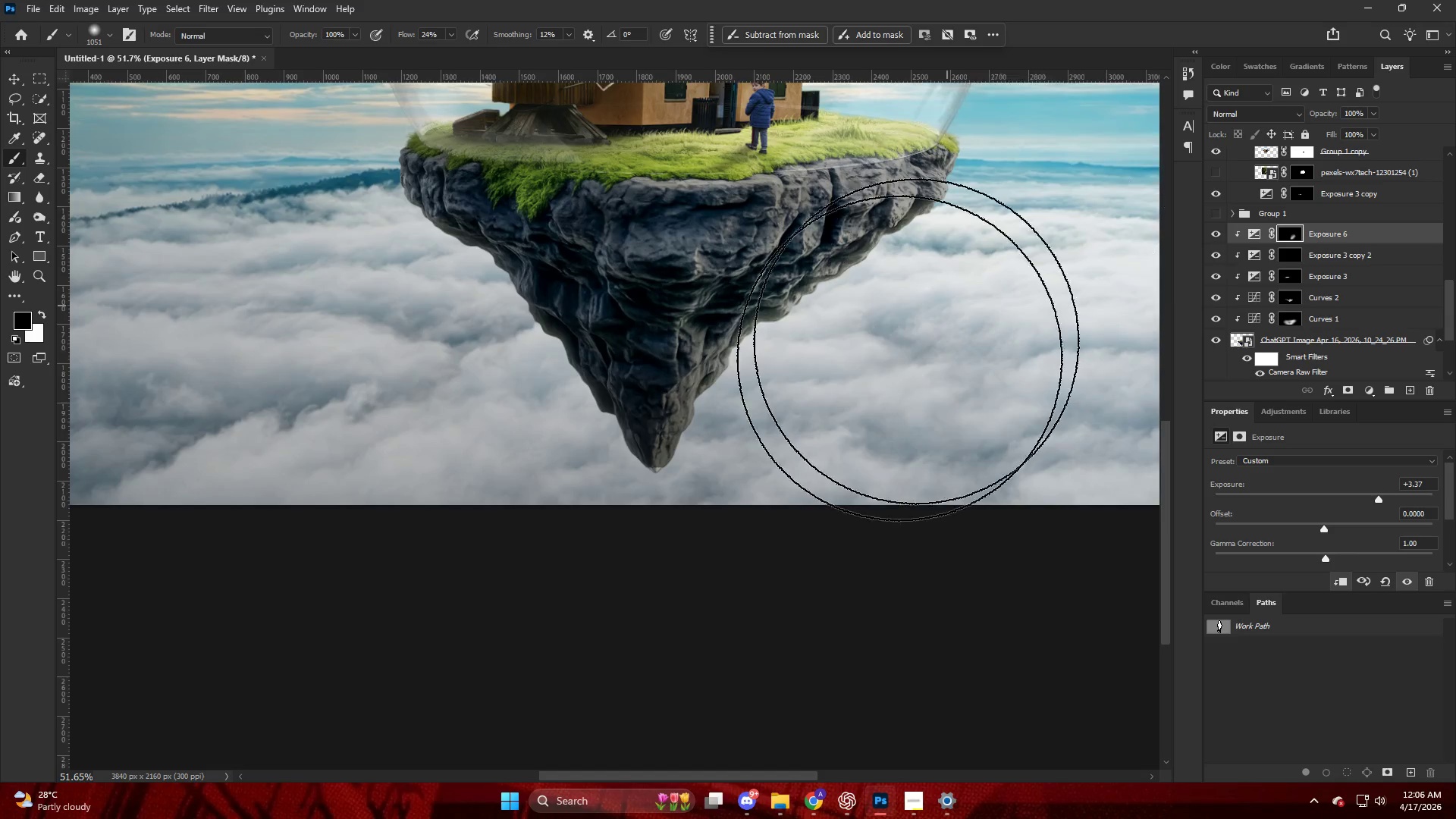 
key(X)
 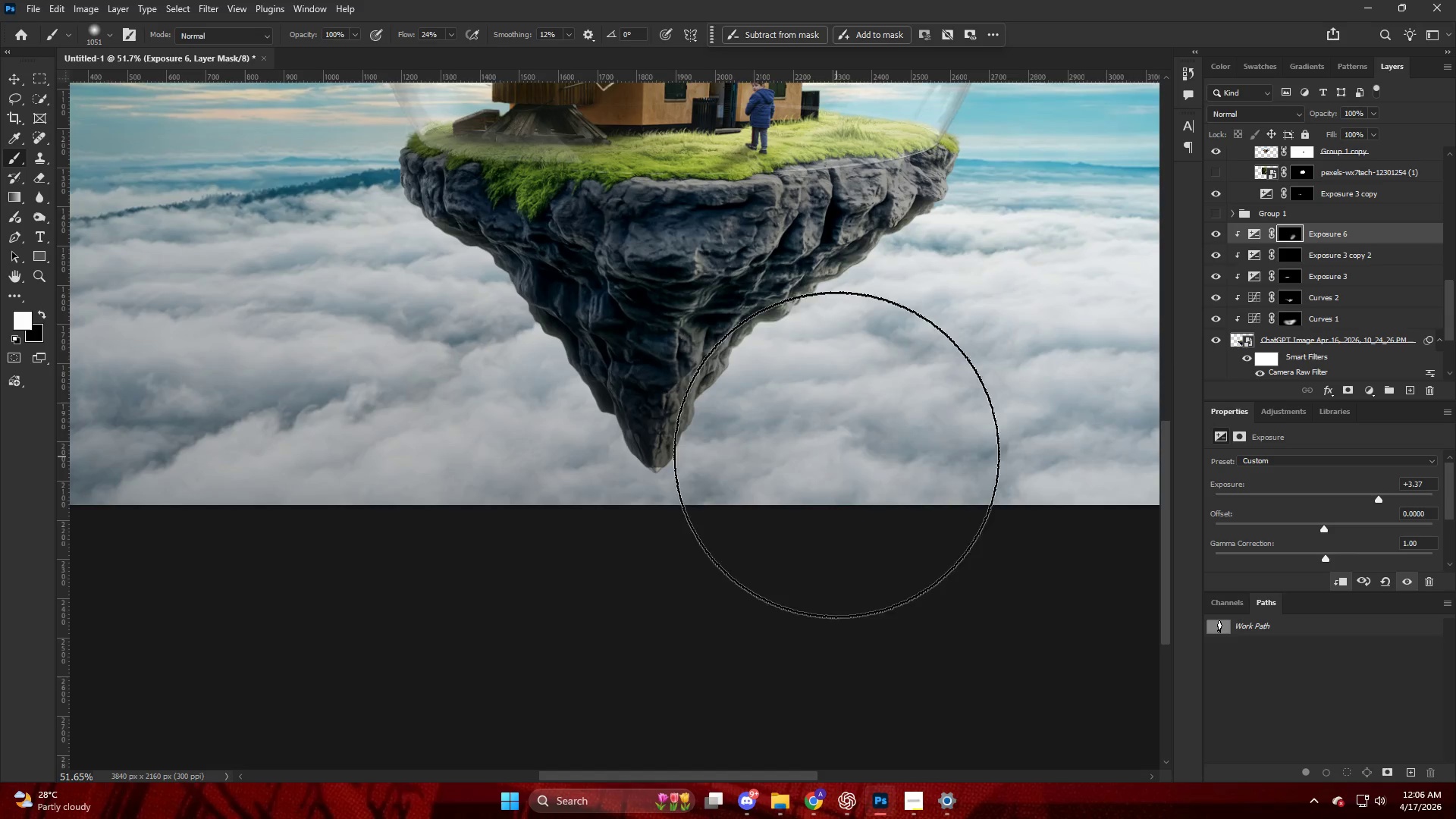 
left_click_drag(start_coordinate=[849, 433], to_coordinate=[1038, 280])
 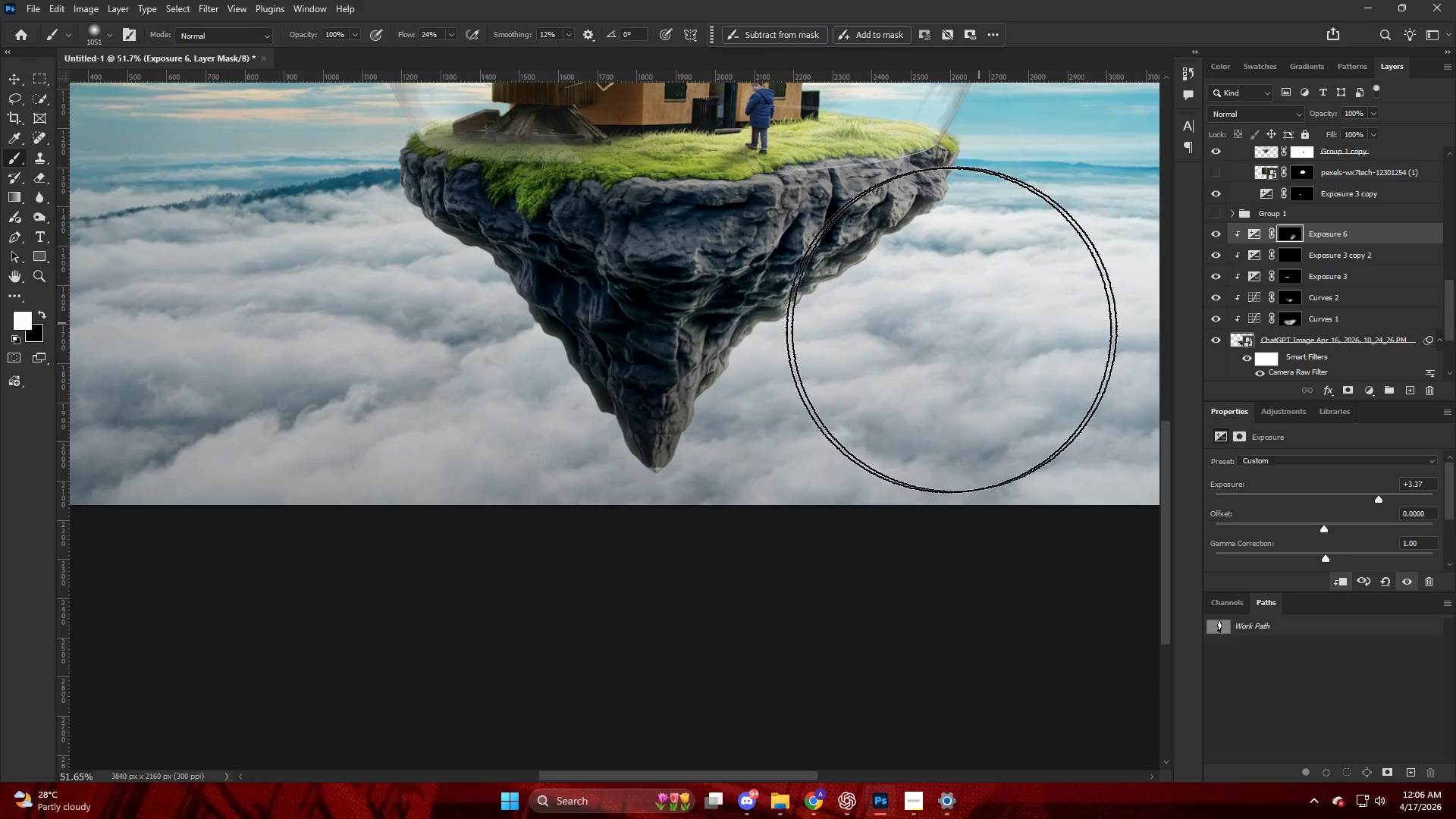 
left_click_drag(start_coordinate=[937, 323], to_coordinate=[1031, 224])
 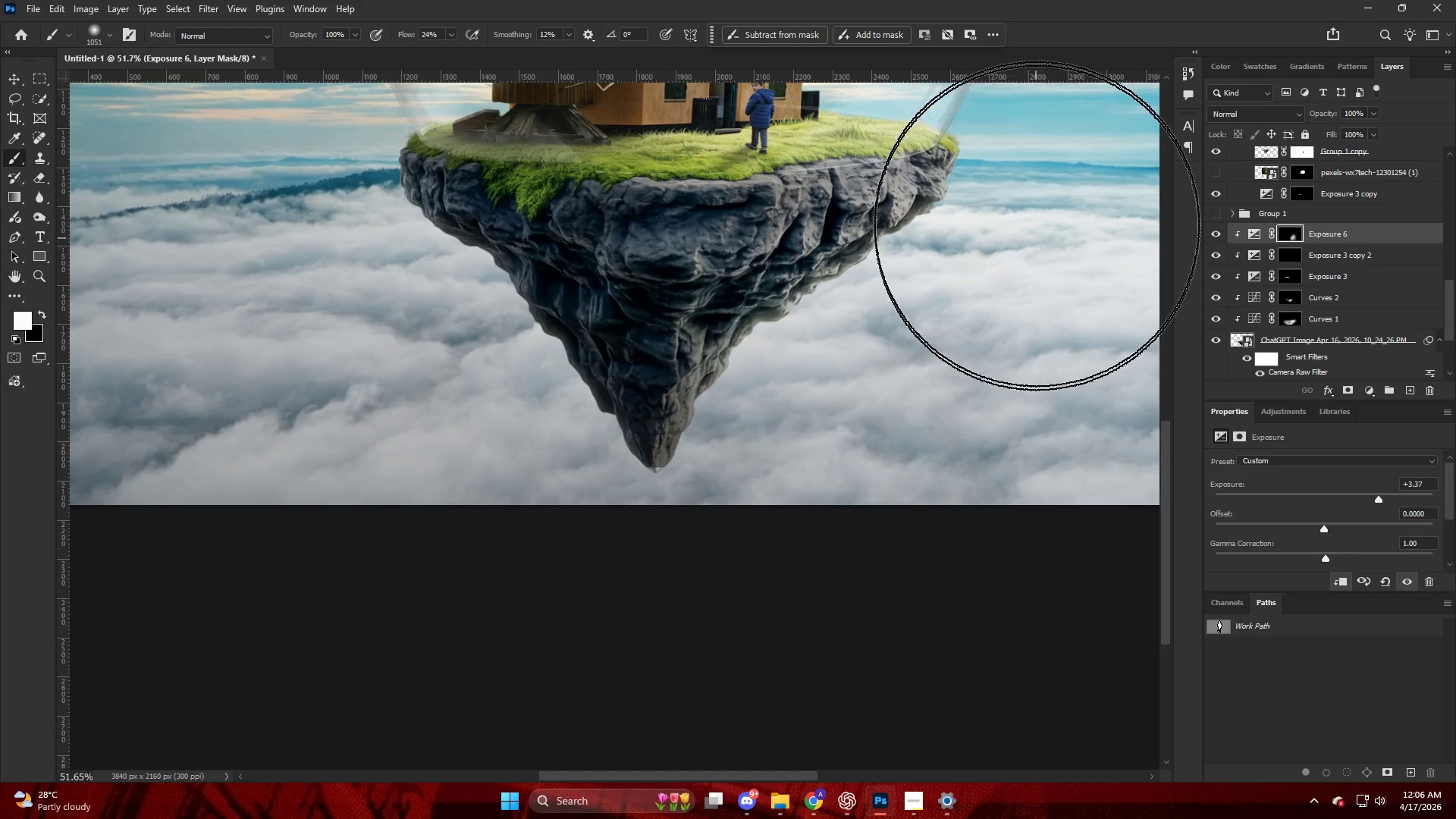 
key(Alt+AltLeft)
 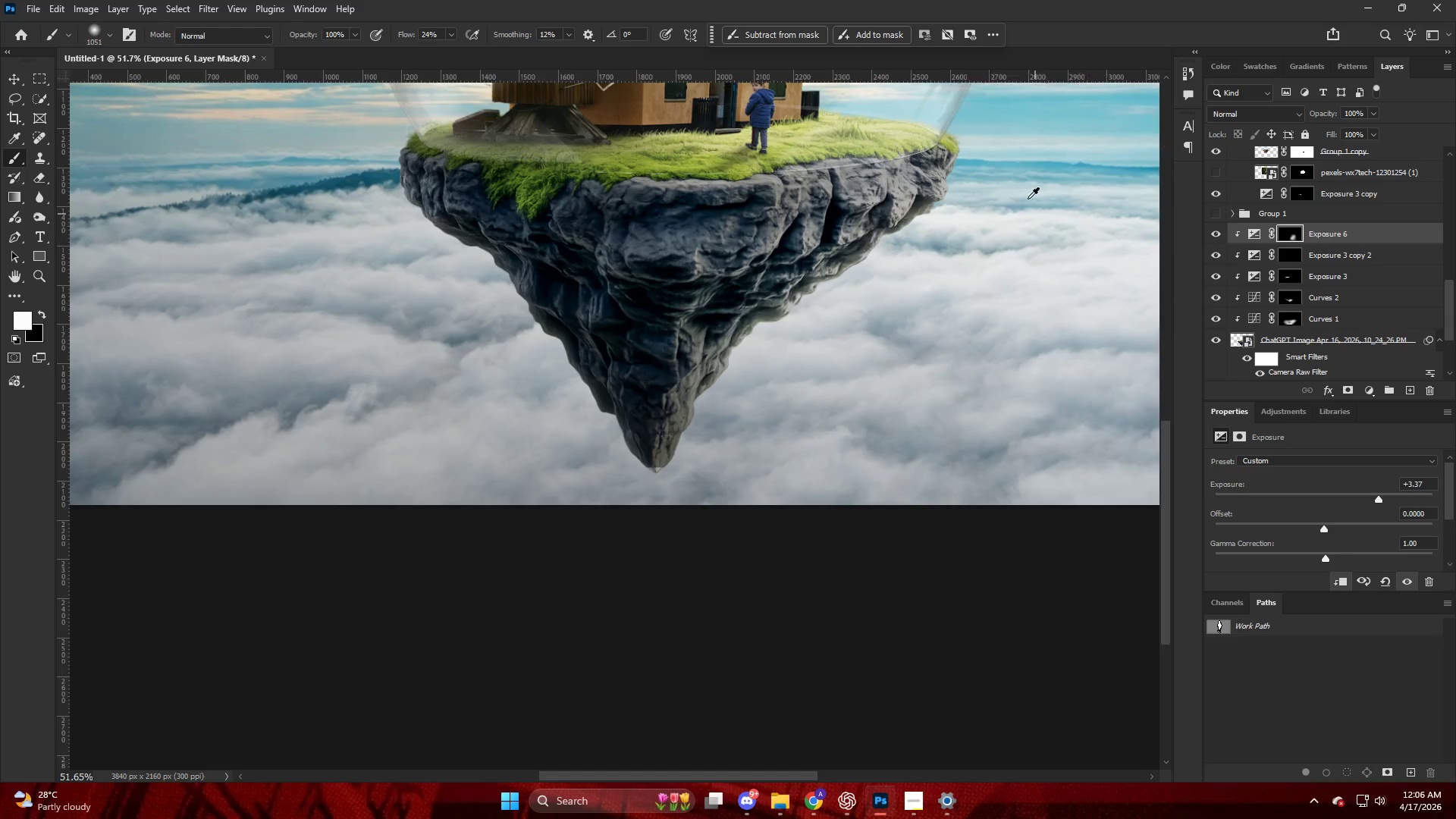 
scroll: coordinate [994, 173], scroll_direction: up, amount: 3.0
 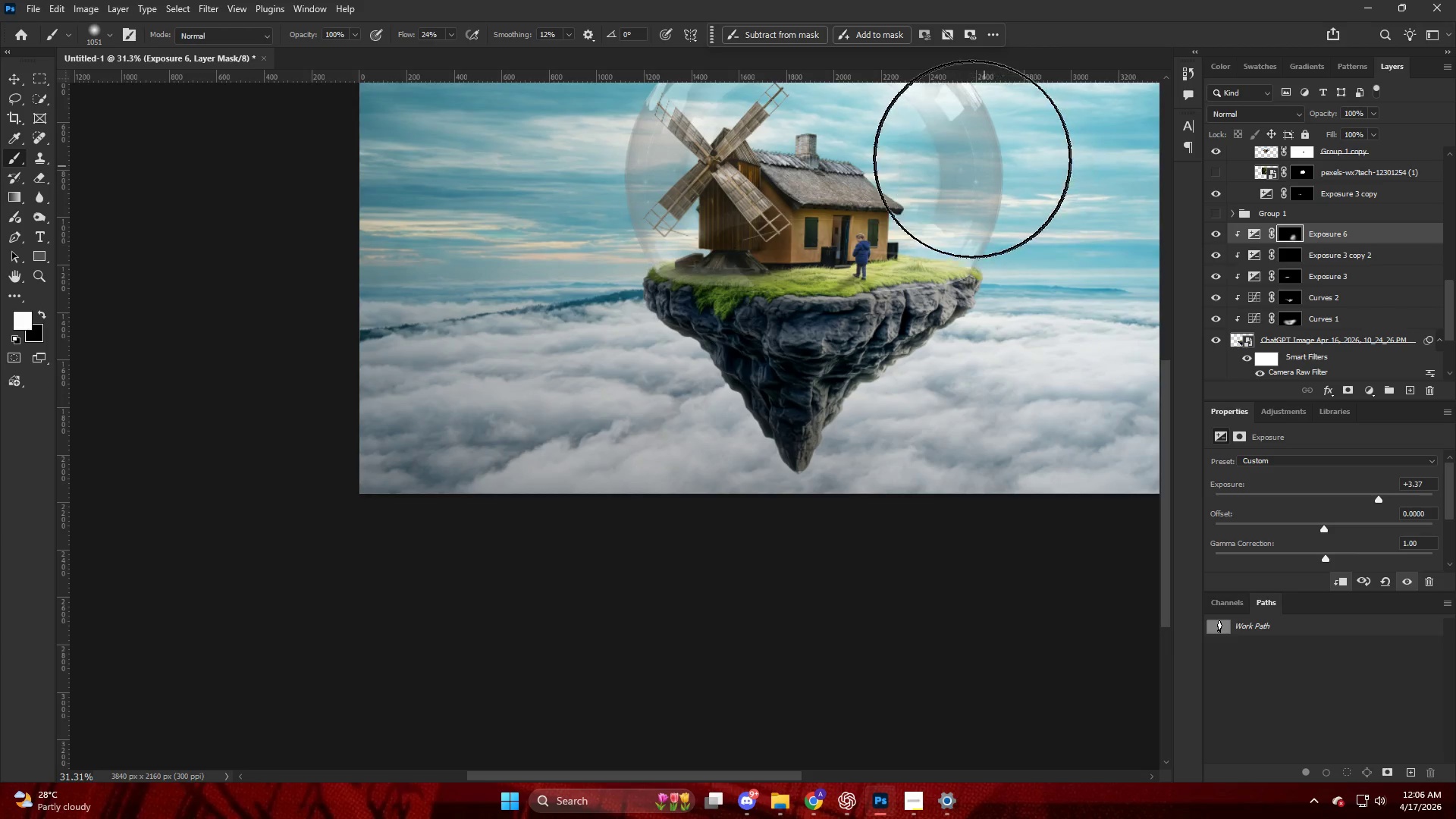 
key(Control+ControlLeft)
 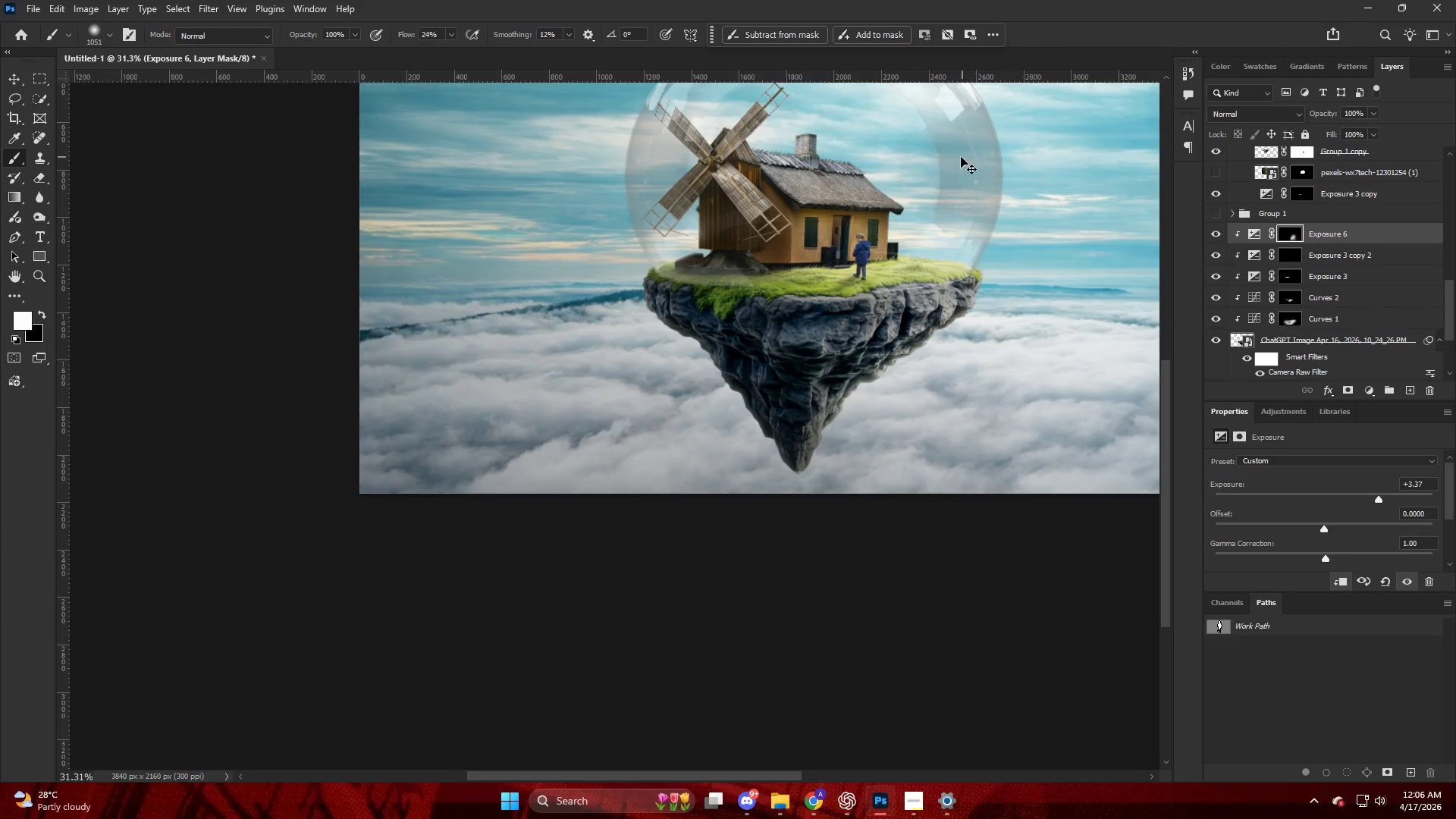 
hold_key(key=AltLeft, duration=0.44)
scroll: coordinate [852, 171], scroll_direction: up, amount: 10.0
 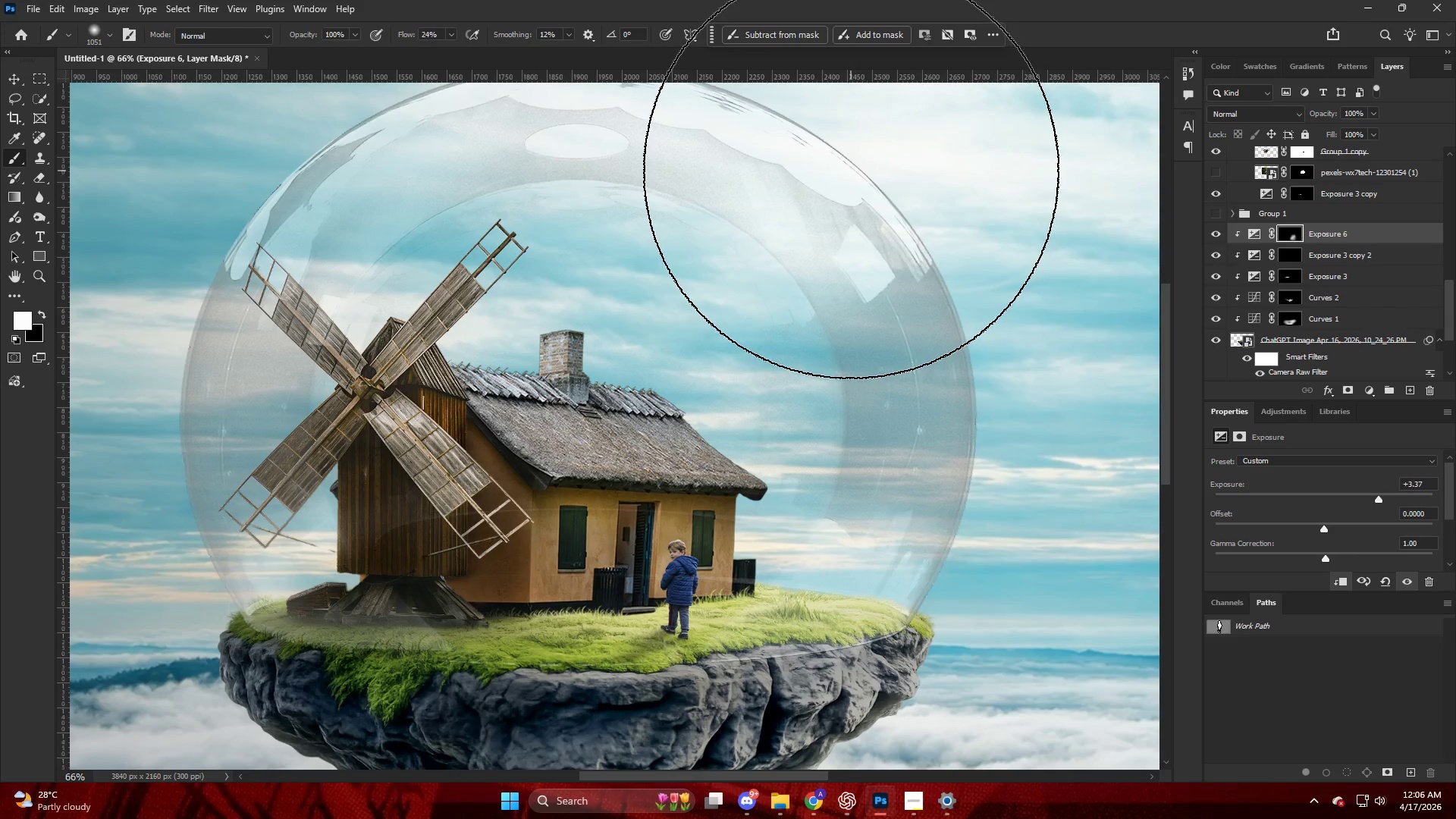 
key(V)
 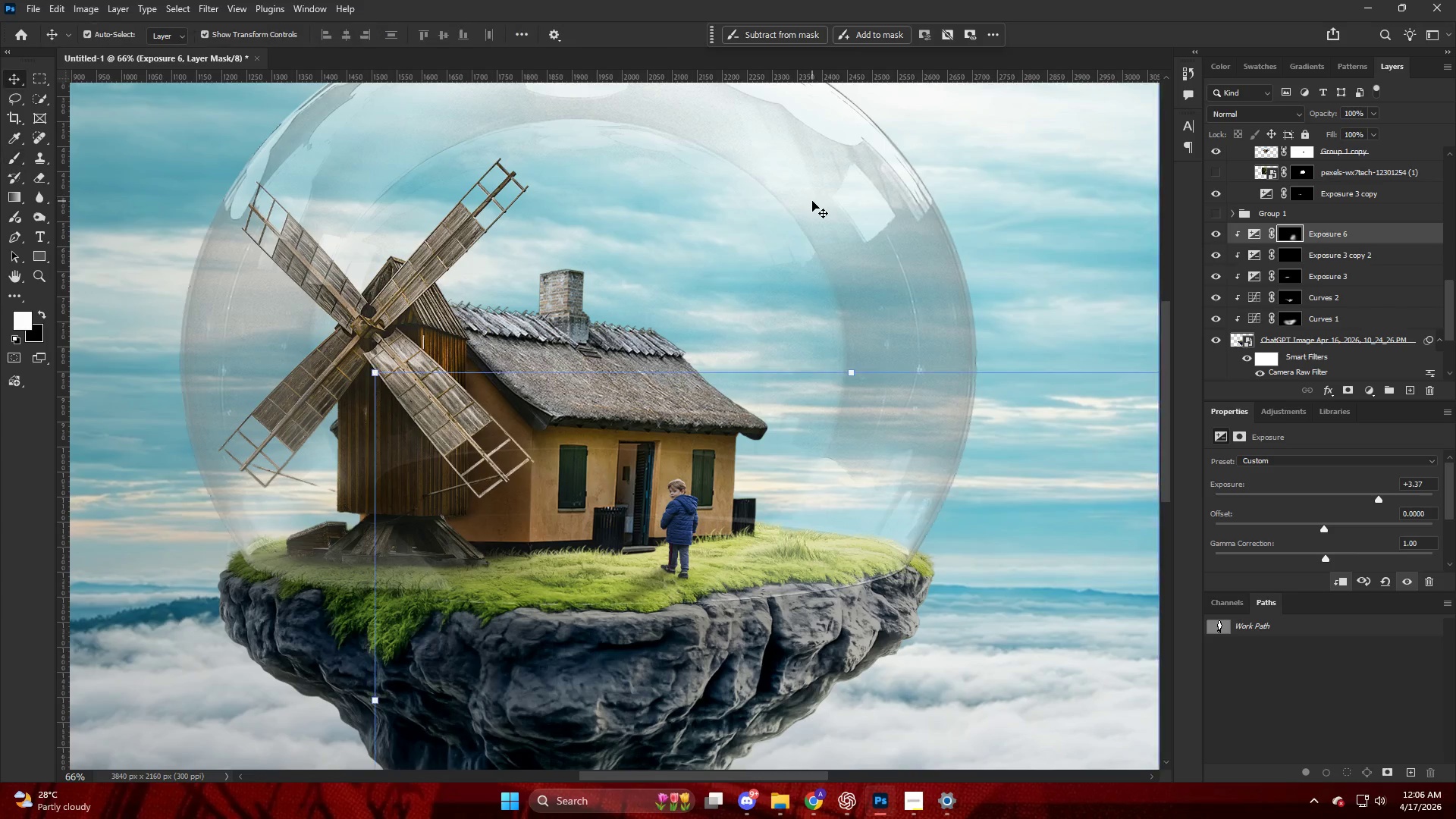 
scroll: coordinate [850, 171], scroll_direction: down, amount: 5.0
 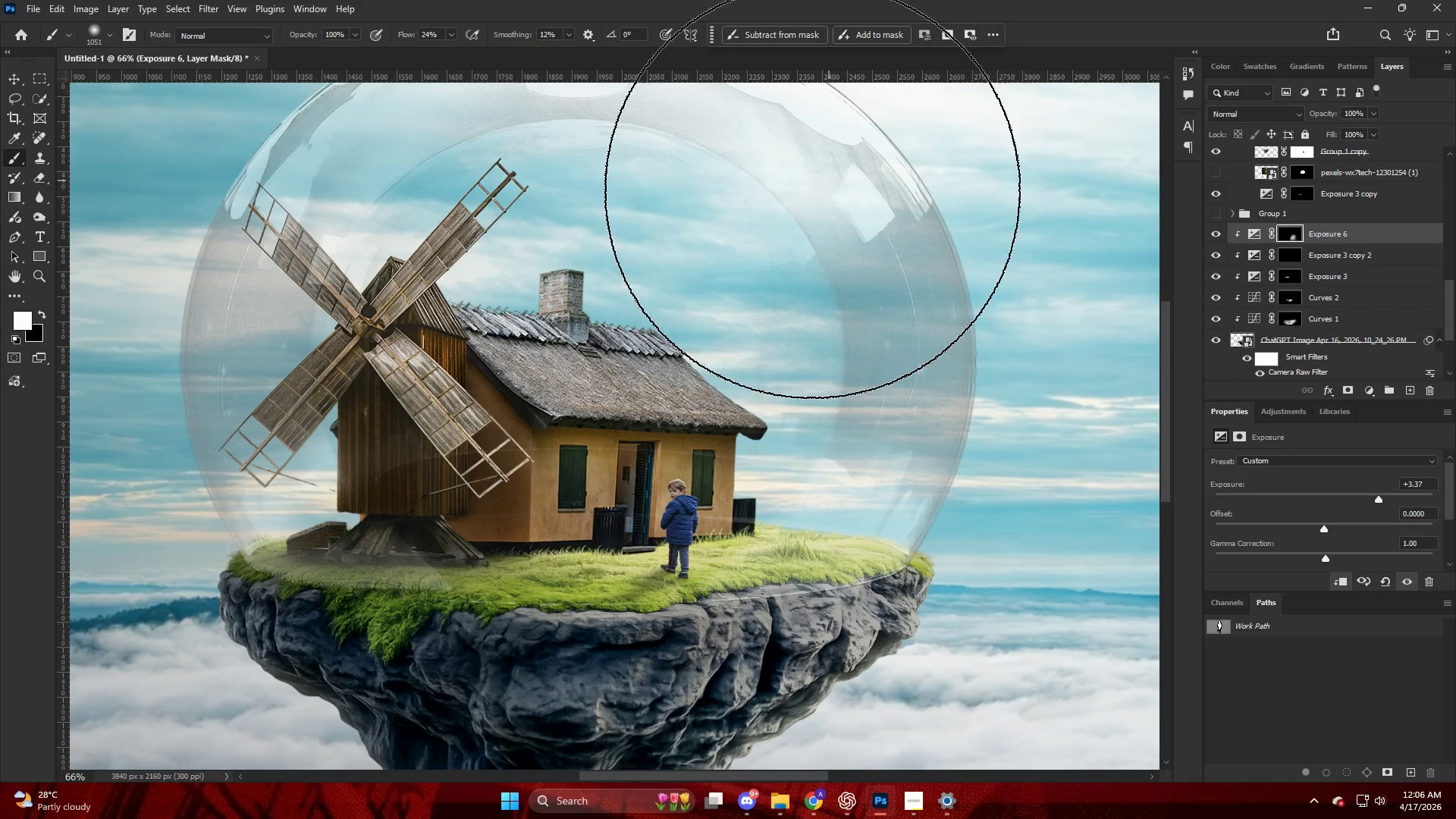 
left_click([812, 201])
 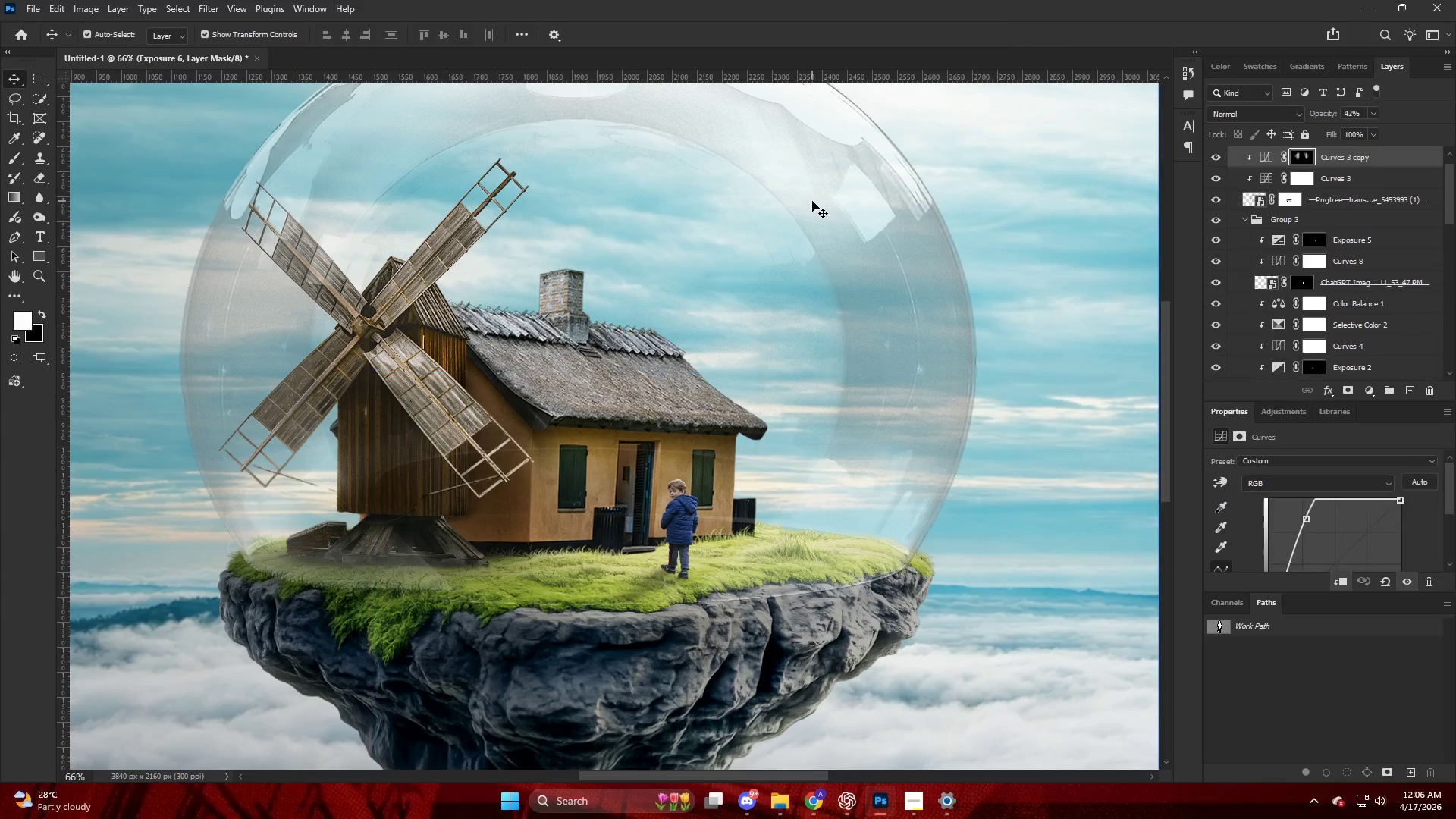 
key(Alt+AltLeft)
 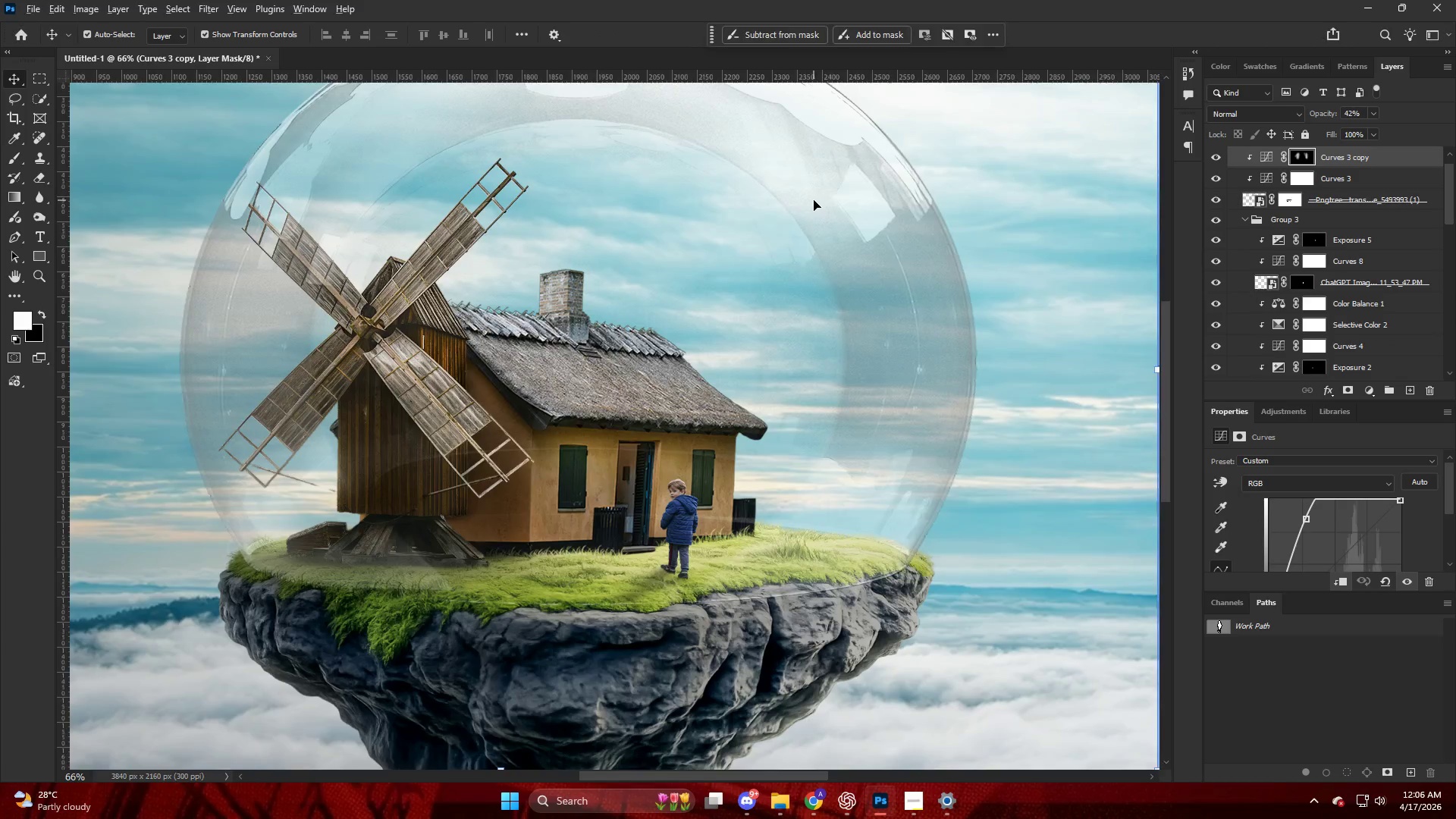 
scroll: coordinate [814, 200], scroll_direction: down, amount: 7.0
 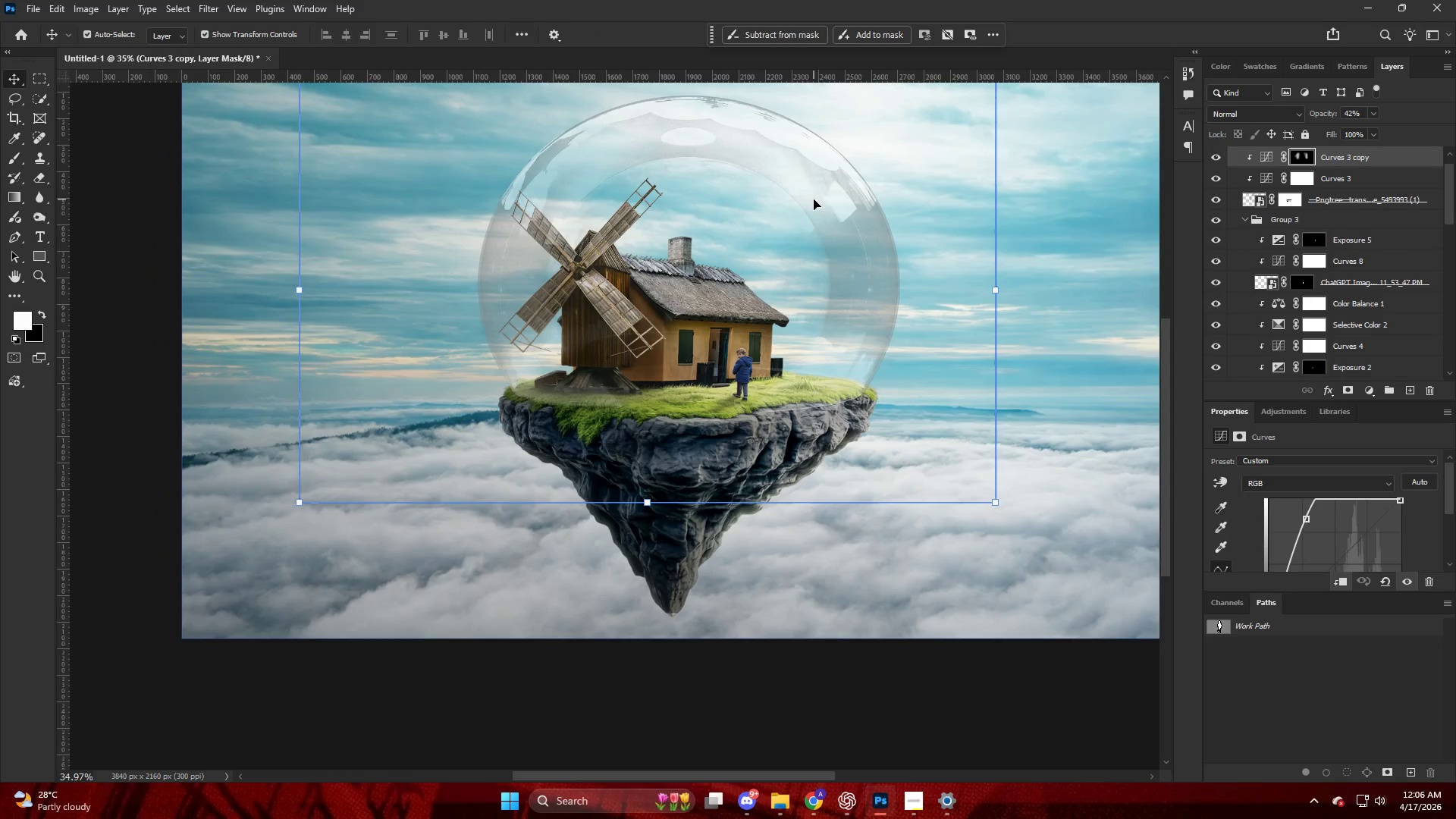 
scroll: coordinate [814, 199], scroll_direction: up, amount: 7.0
 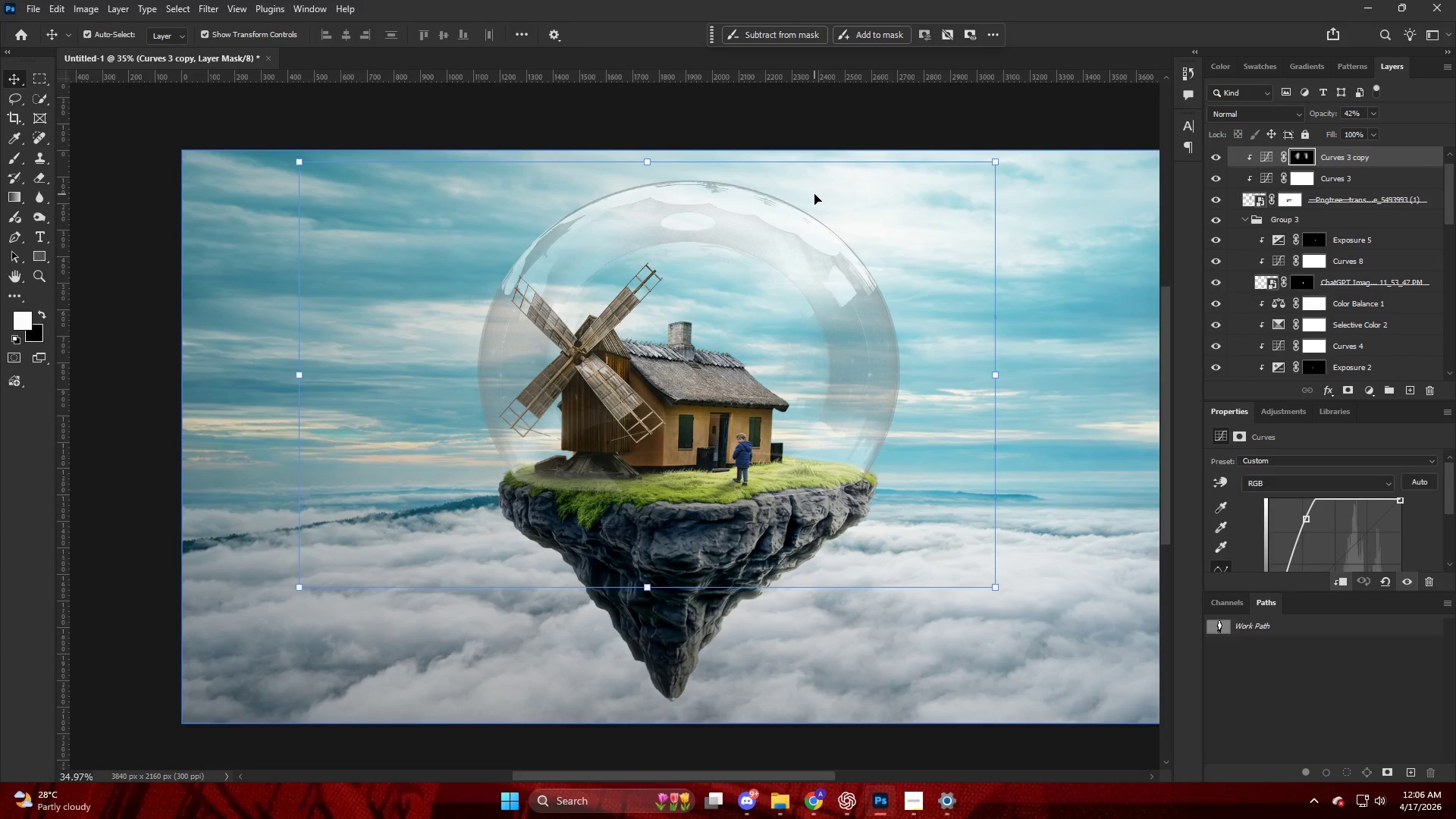 
key(Alt+AltLeft)
 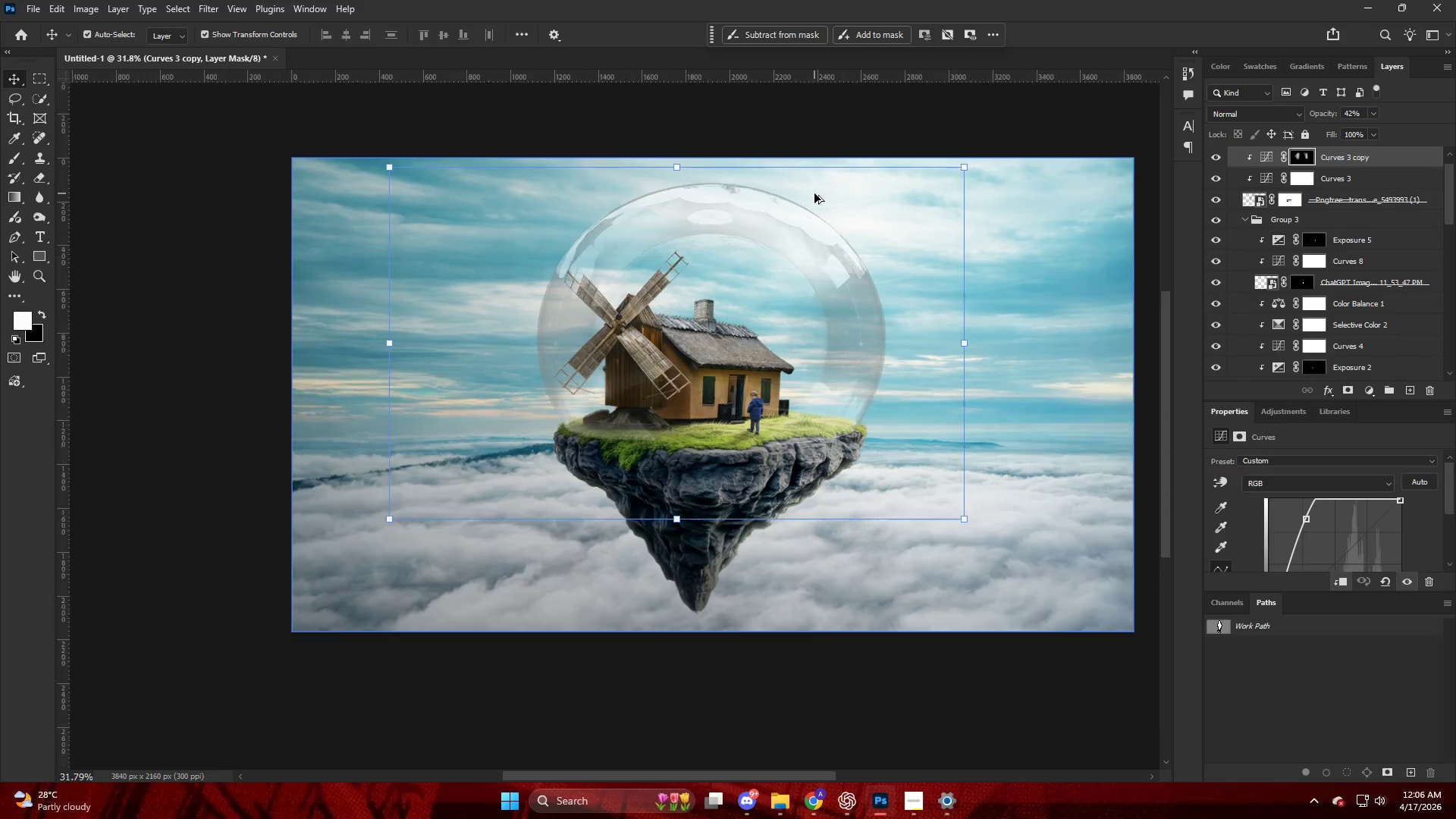 
scroll: coordinate [814, 193], scroll_direction: down, amount: 3.0
 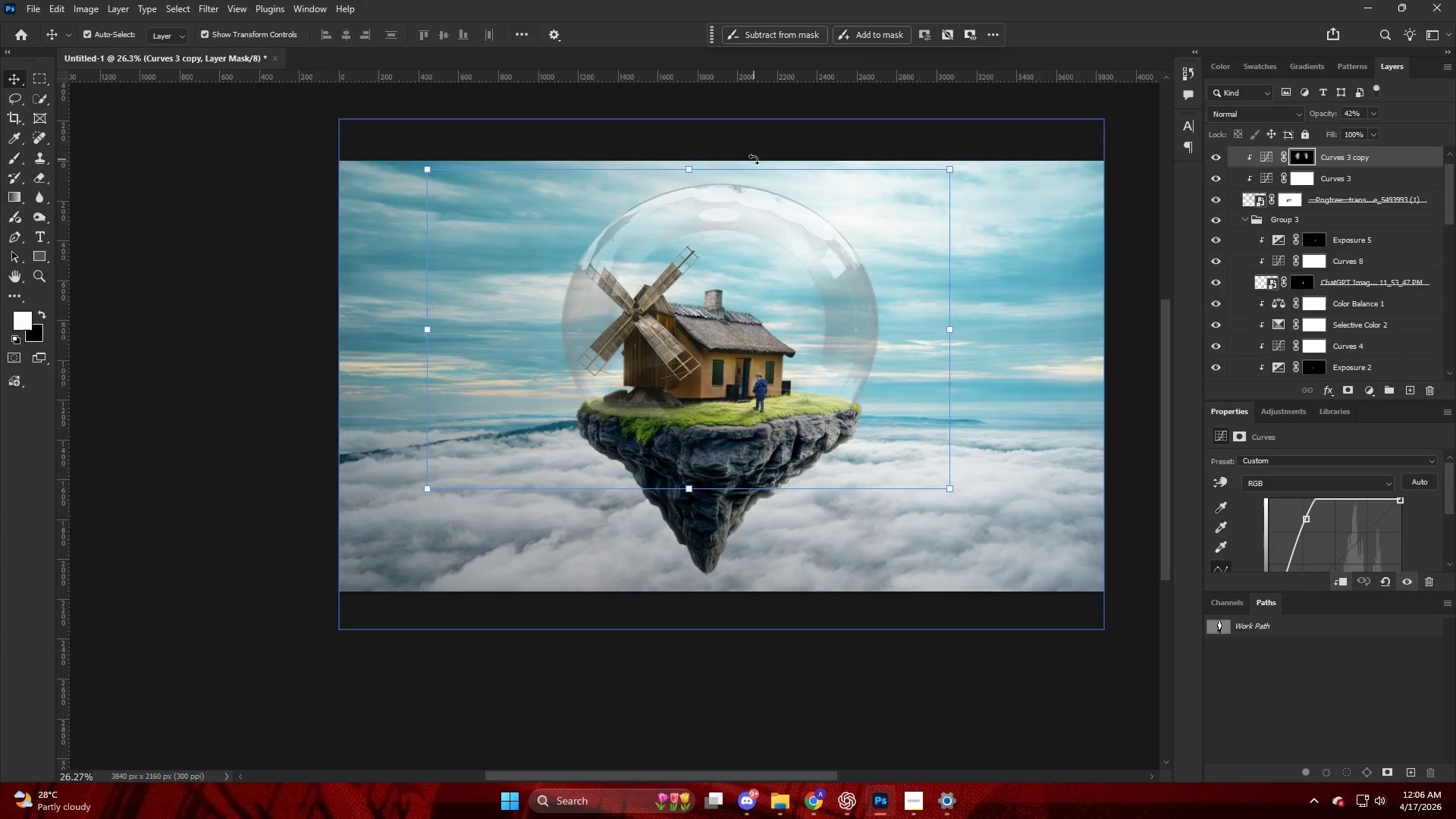 
hold_key(key=AltLeft, duration=0.48)
scroll: coordinate [767, 158], scroll_direction: up, amount: 8.0
 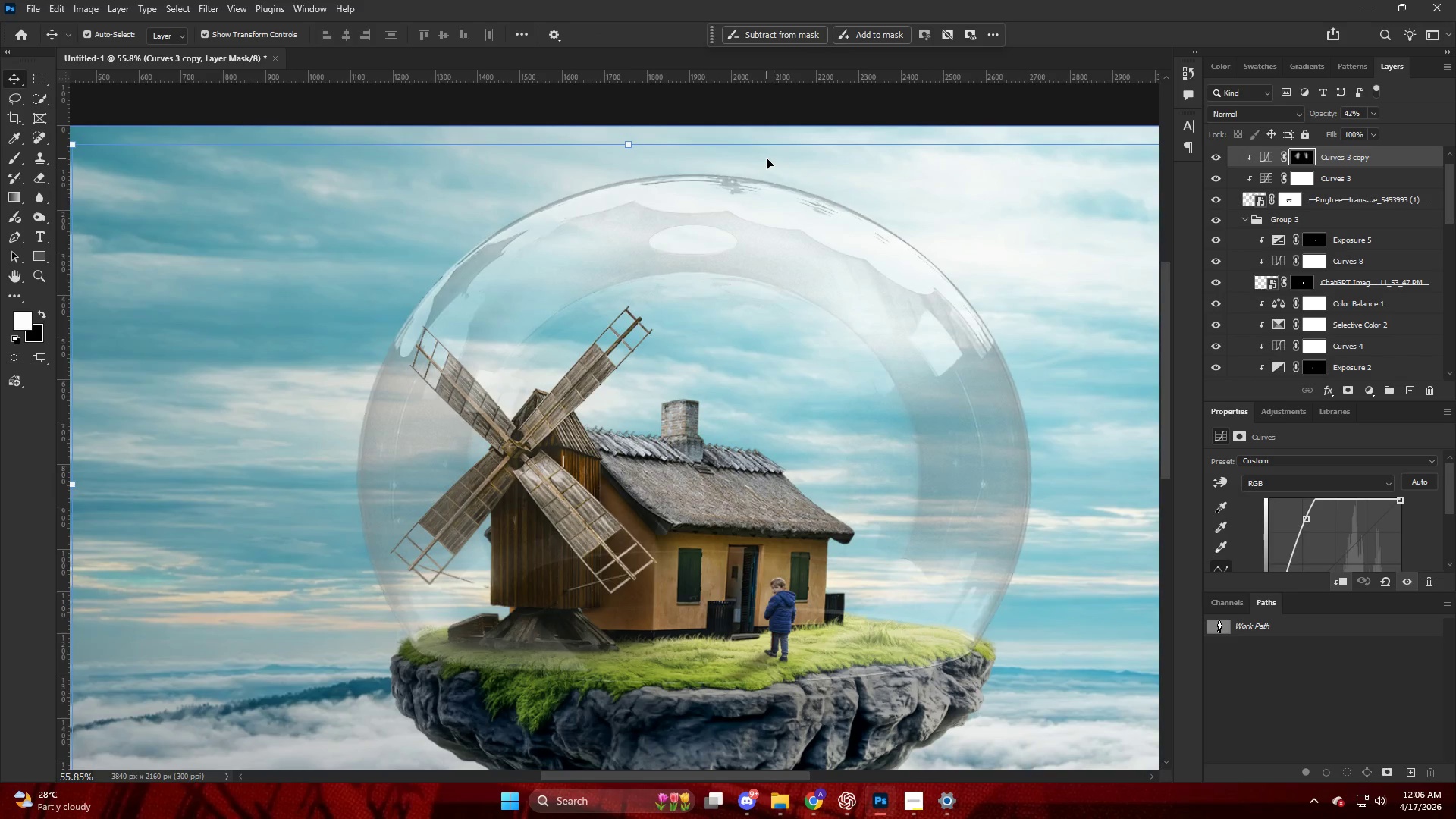 
key(V)
 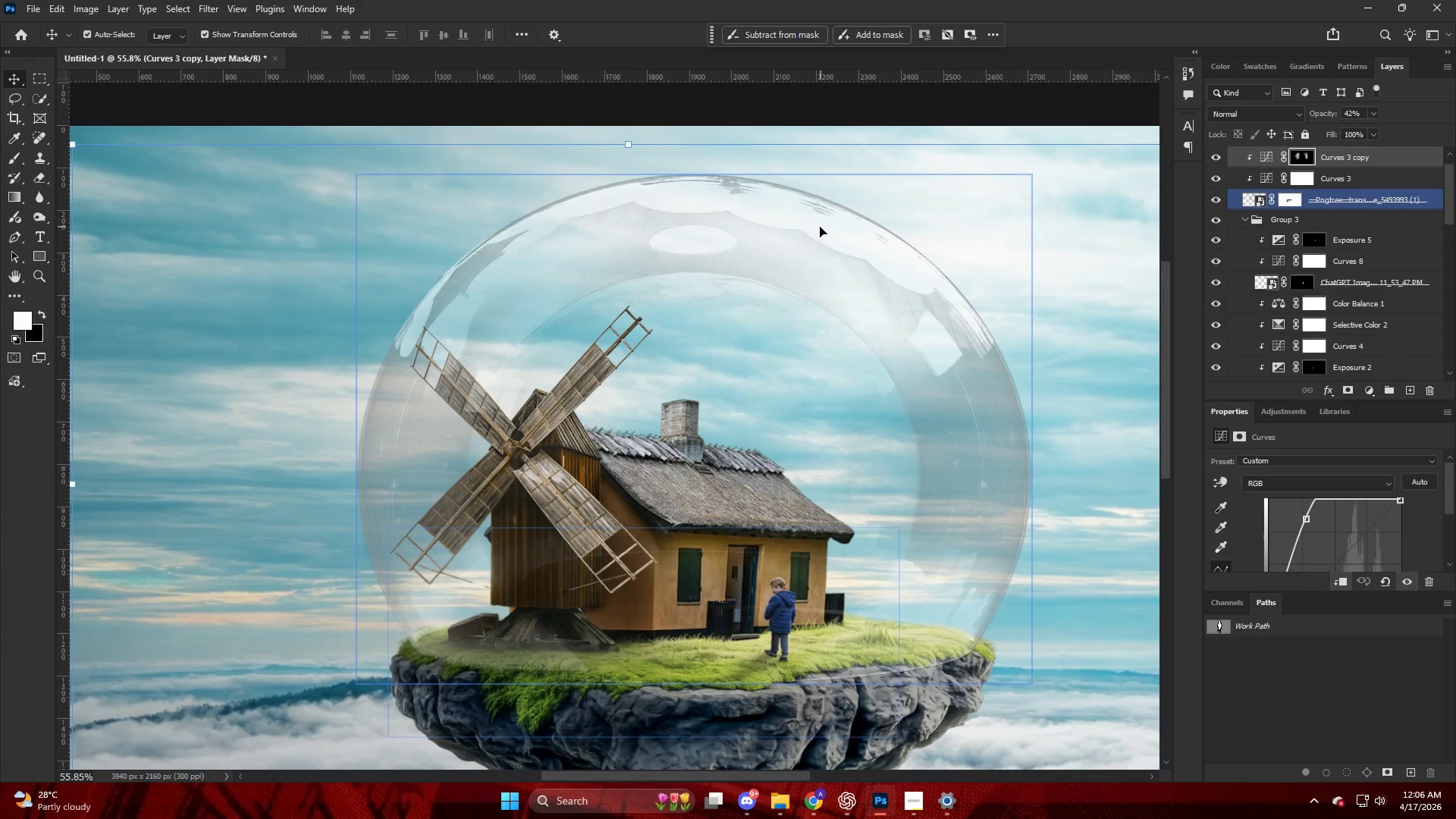 
left_click([820, 226])
 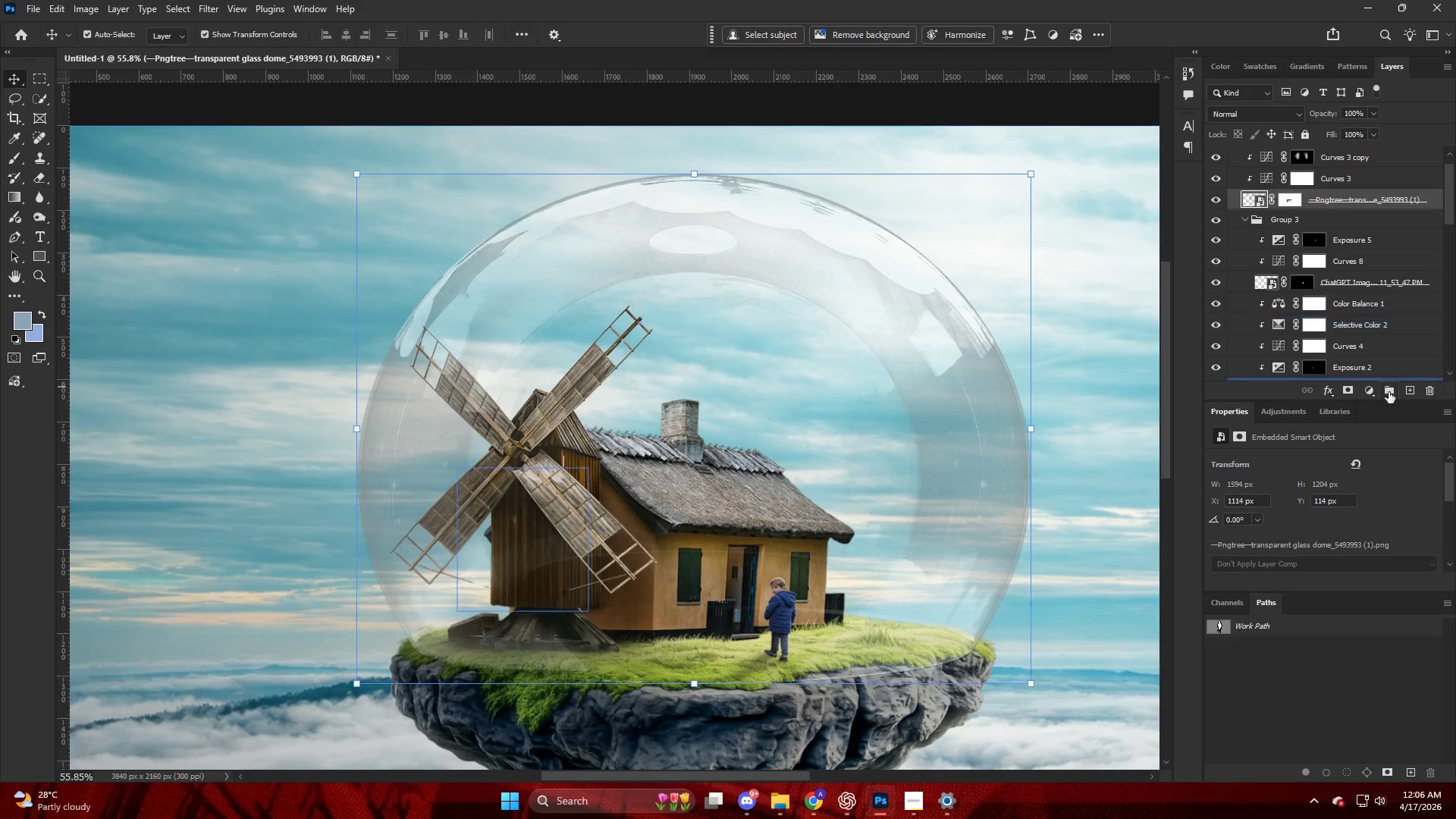 
left_click([1407, 393])
 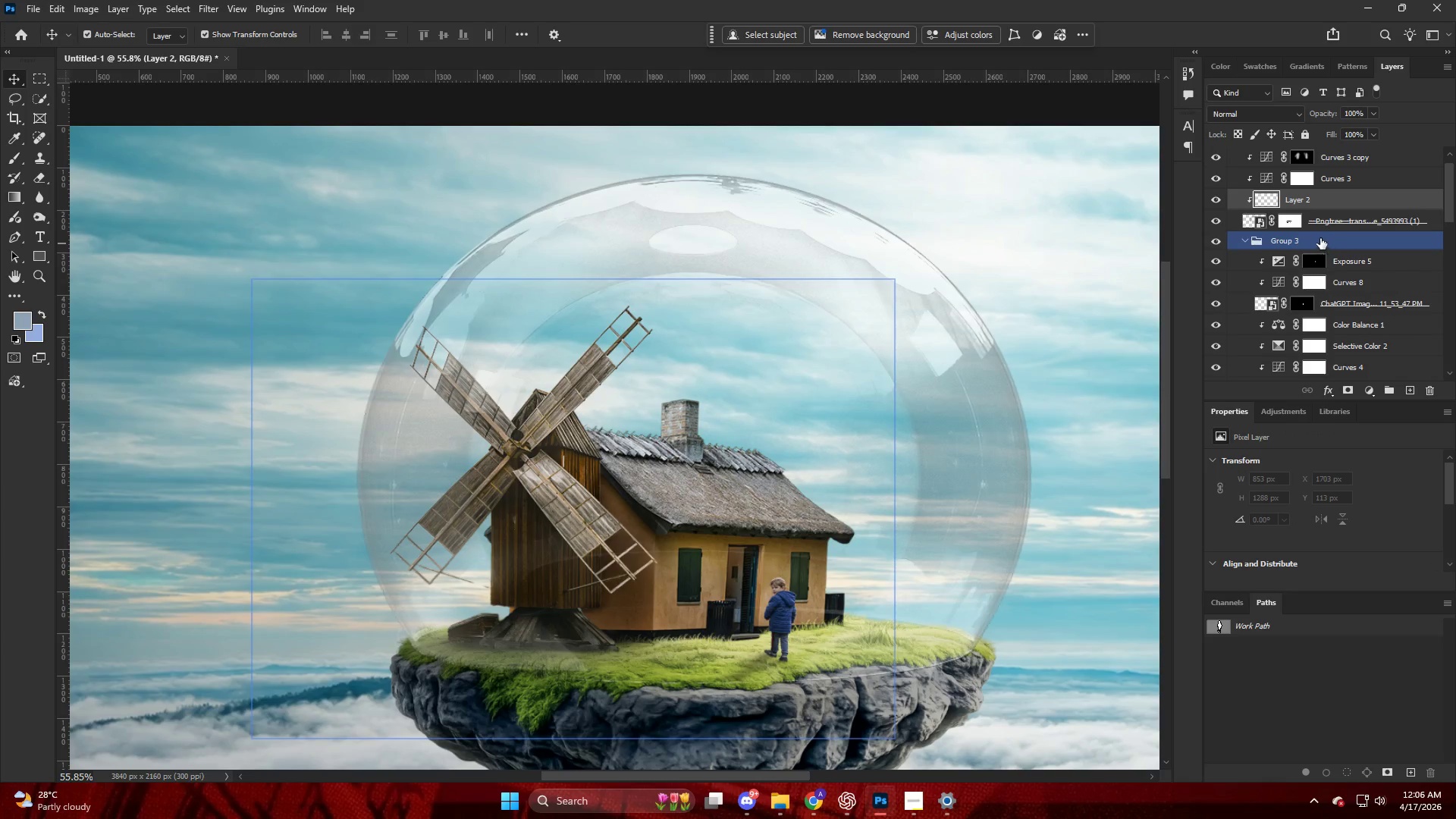 
hold_key(key=AltLeft, duration=0.47)
 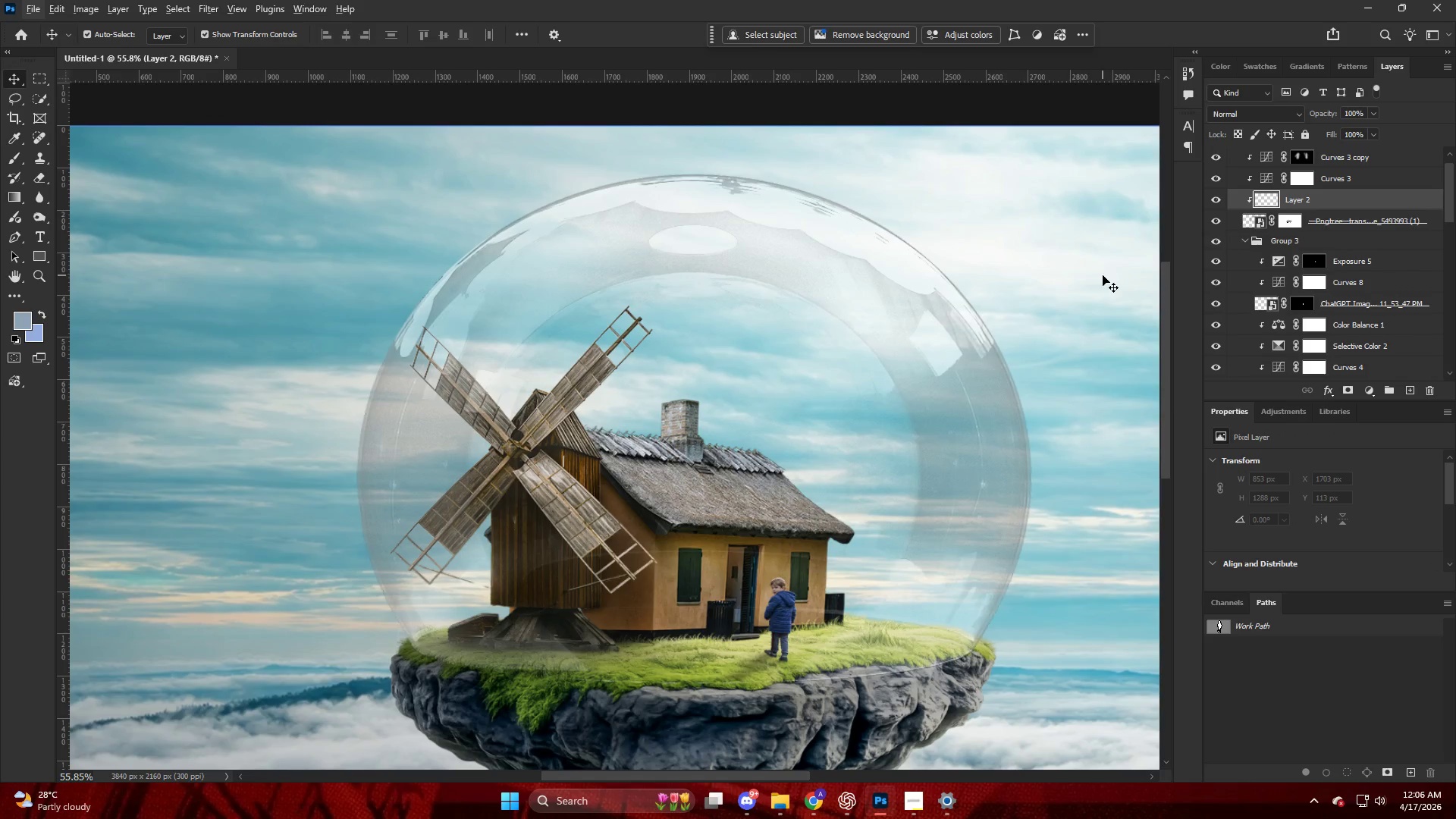 
key(B)
 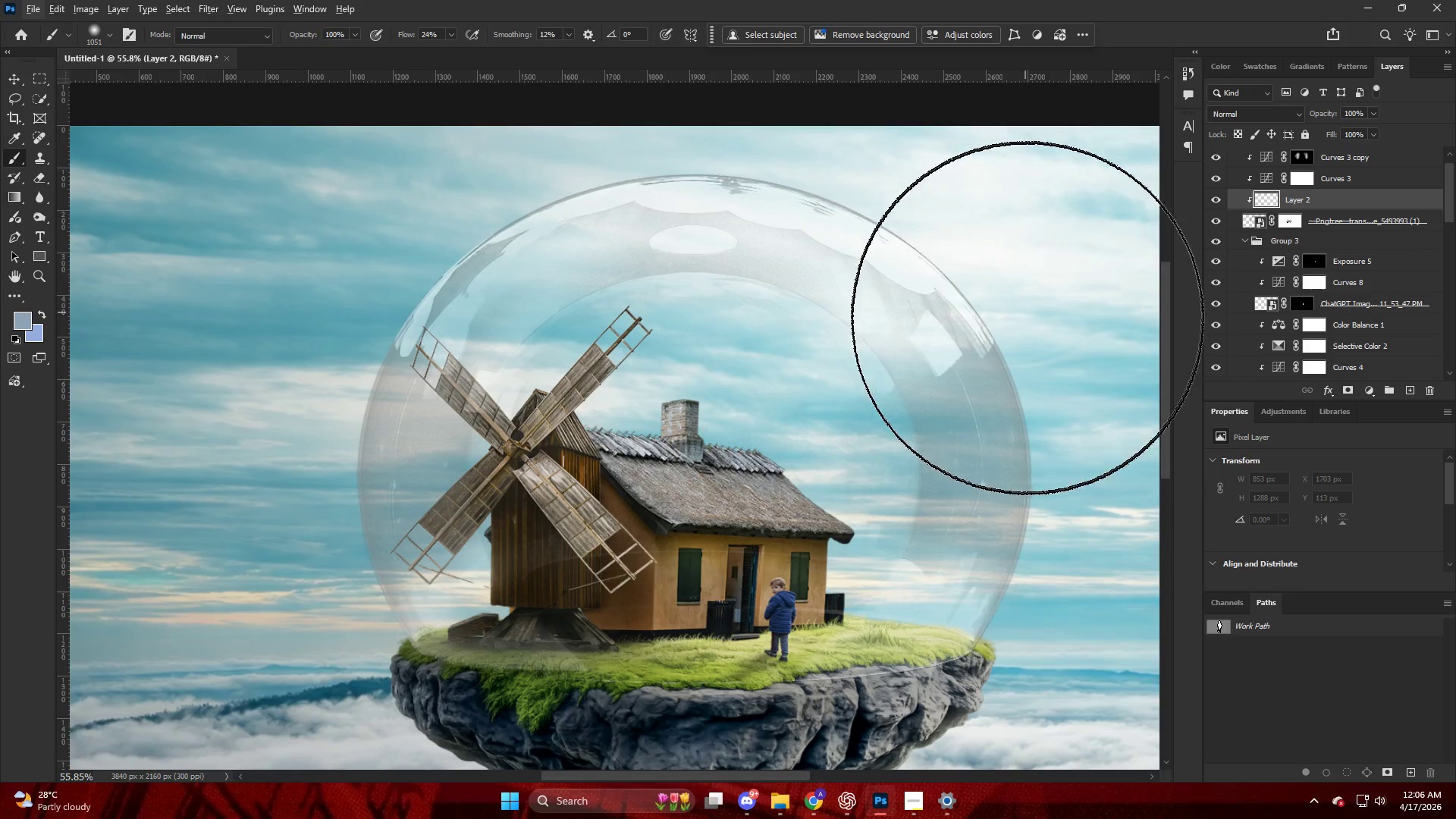 
hold_key(key=AltLeft, duration=1.67)
left_click([1036, 382])
 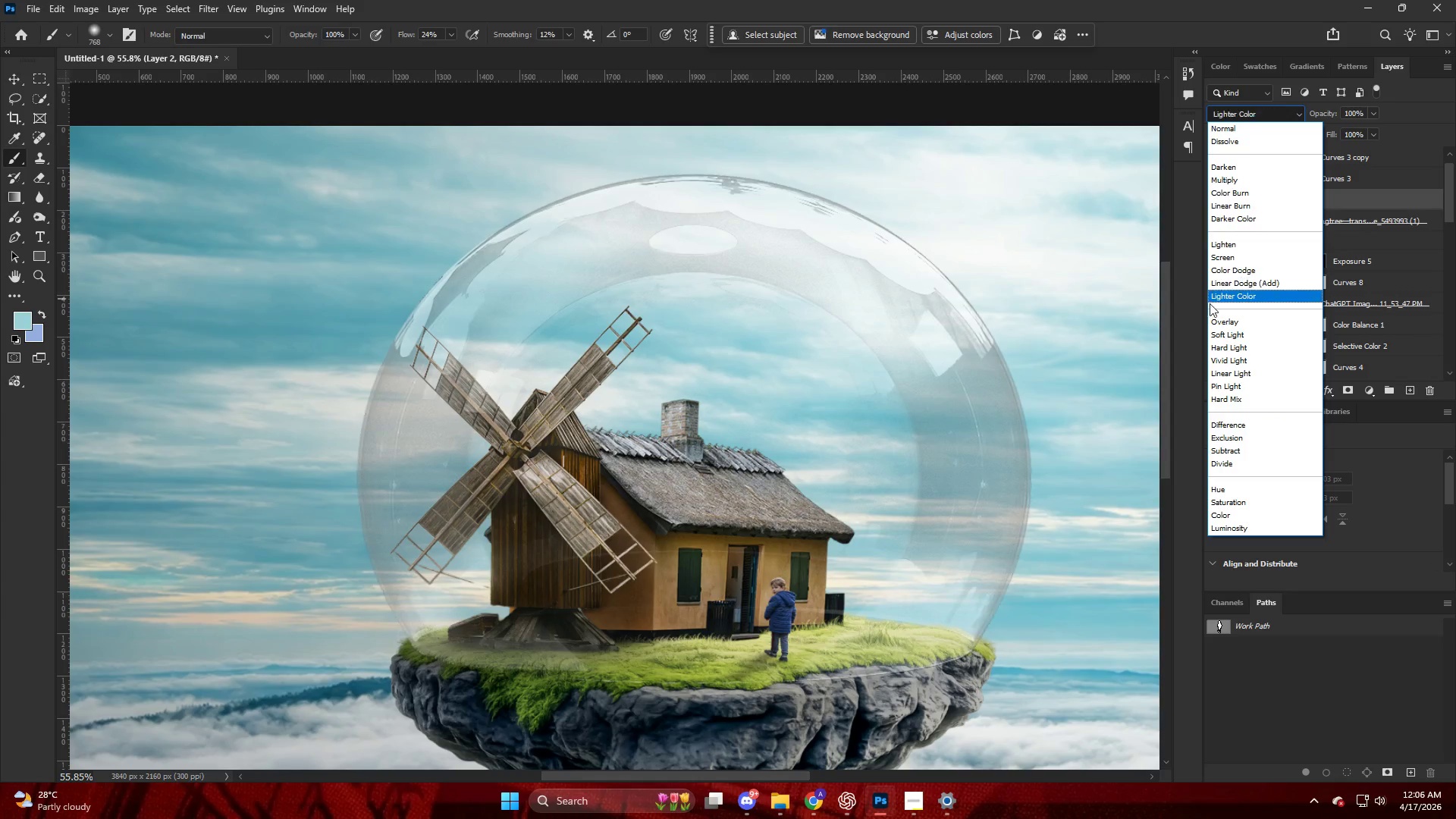 
left_click([1224, 259])
 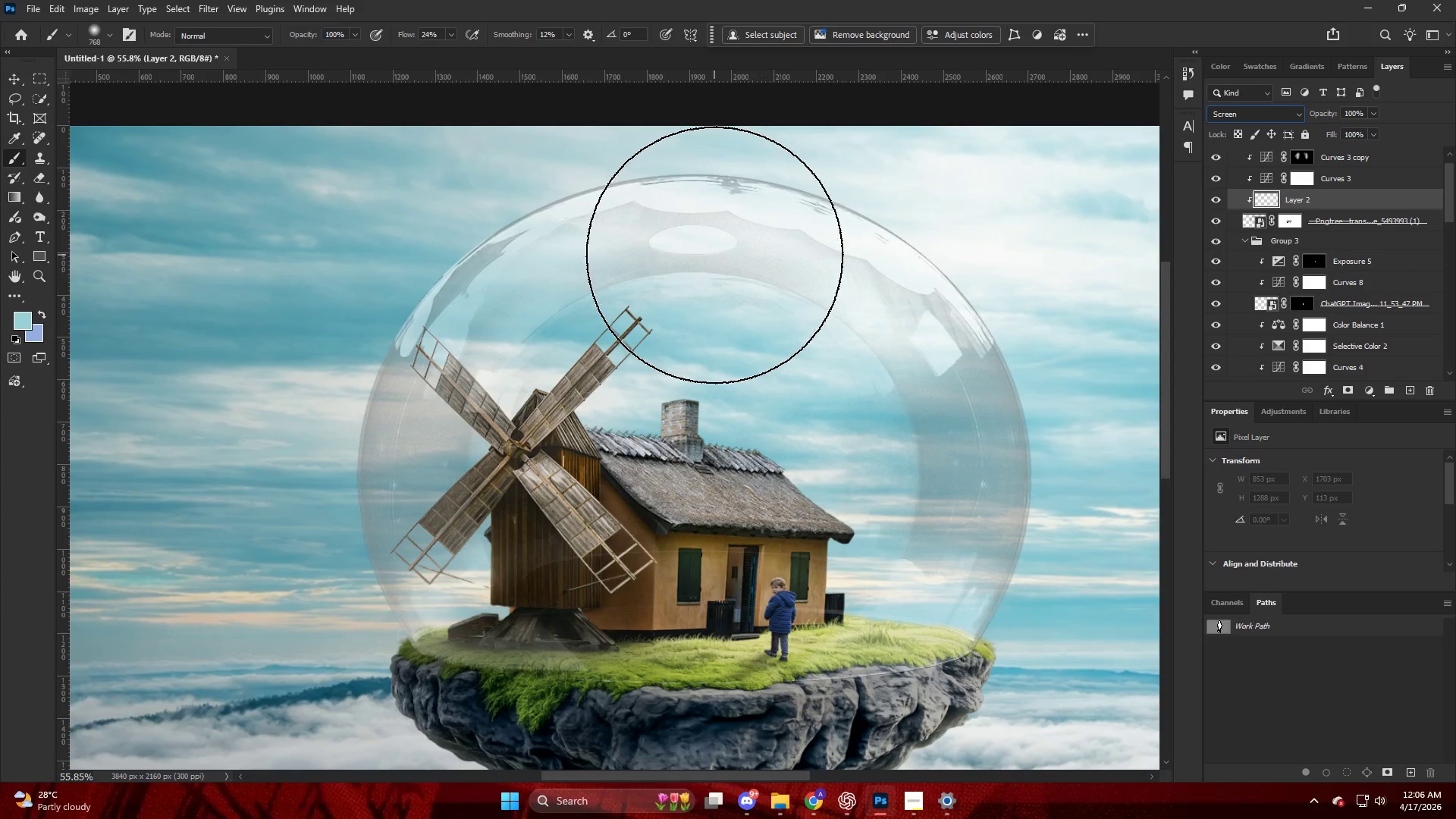 
key(B)
 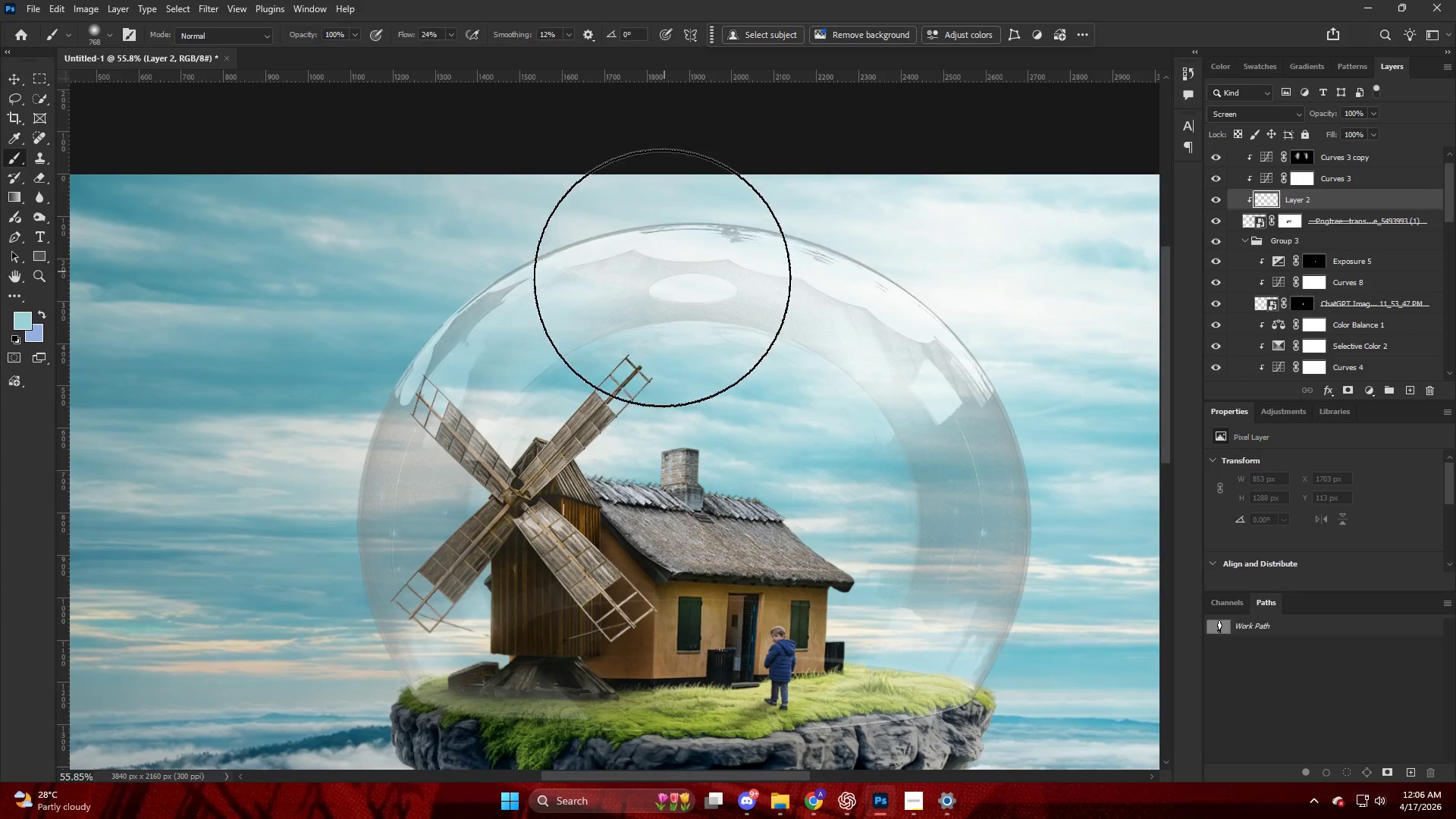 
key(Alt+AltLeft)
 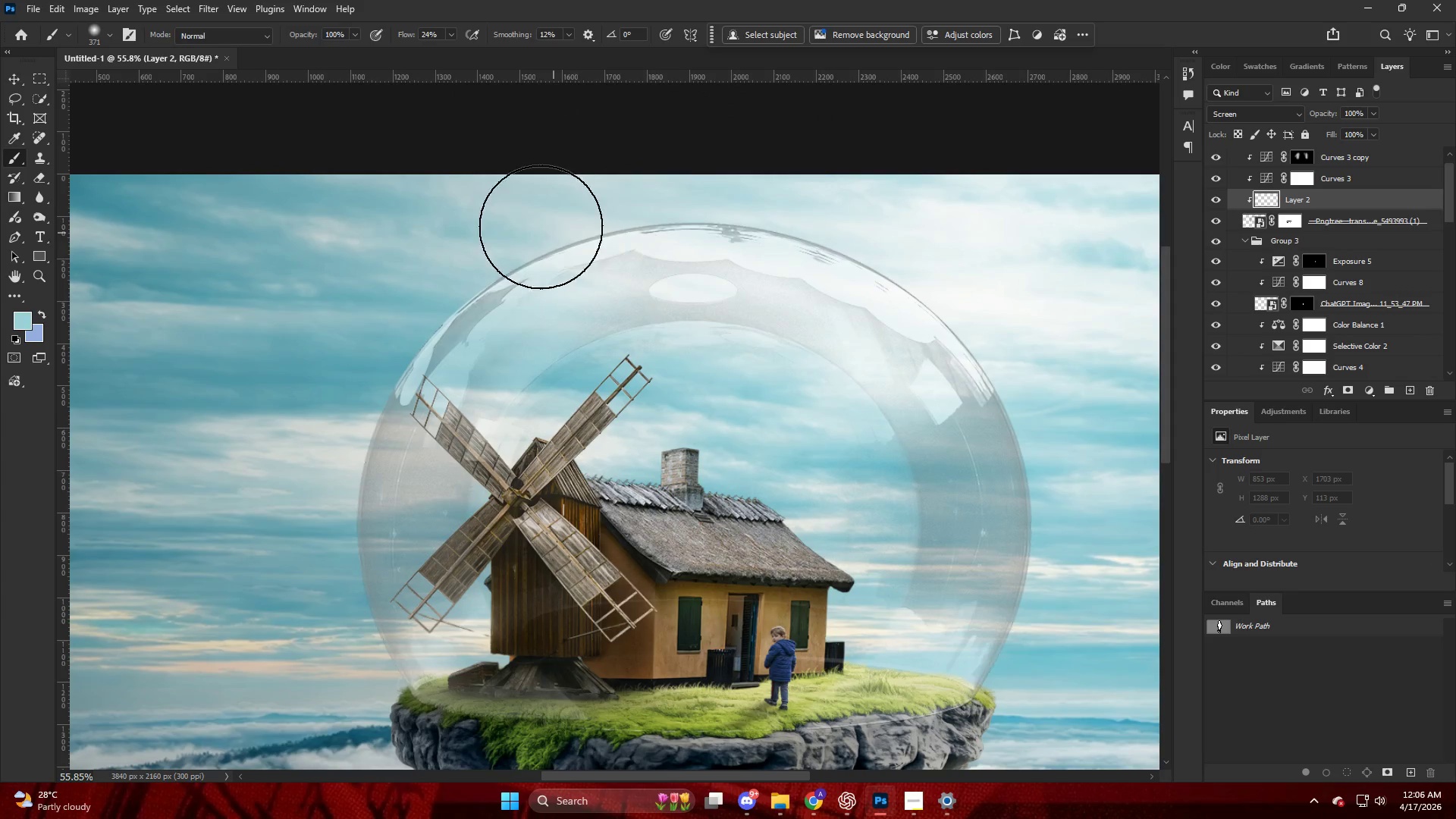 
scroll: coordinate [714, 254], scroll_direction: up, amount: 4.0
 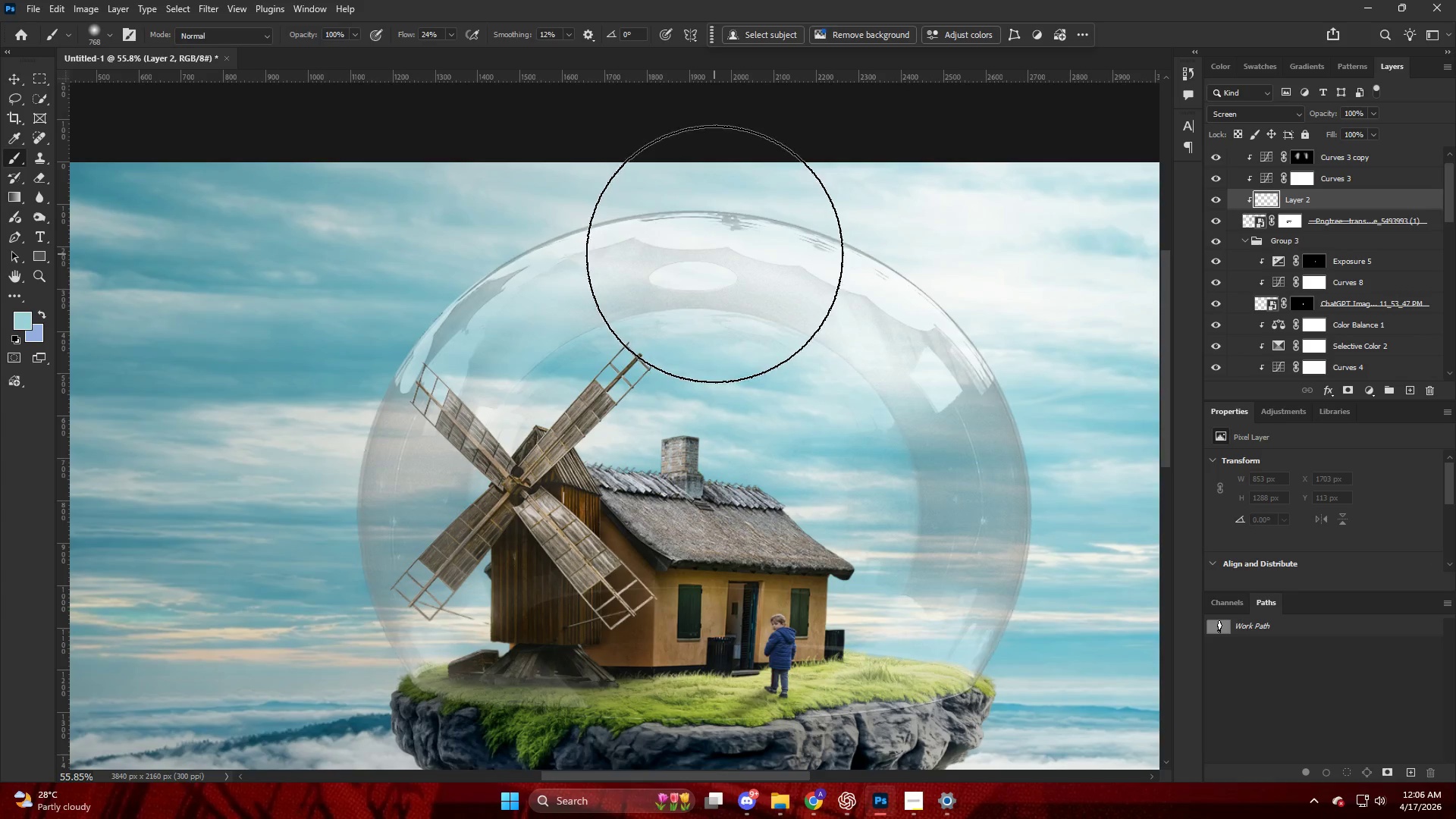 
left_click_drag(start_coordinate=[534, 221], to_coordinate=[846, 165])
 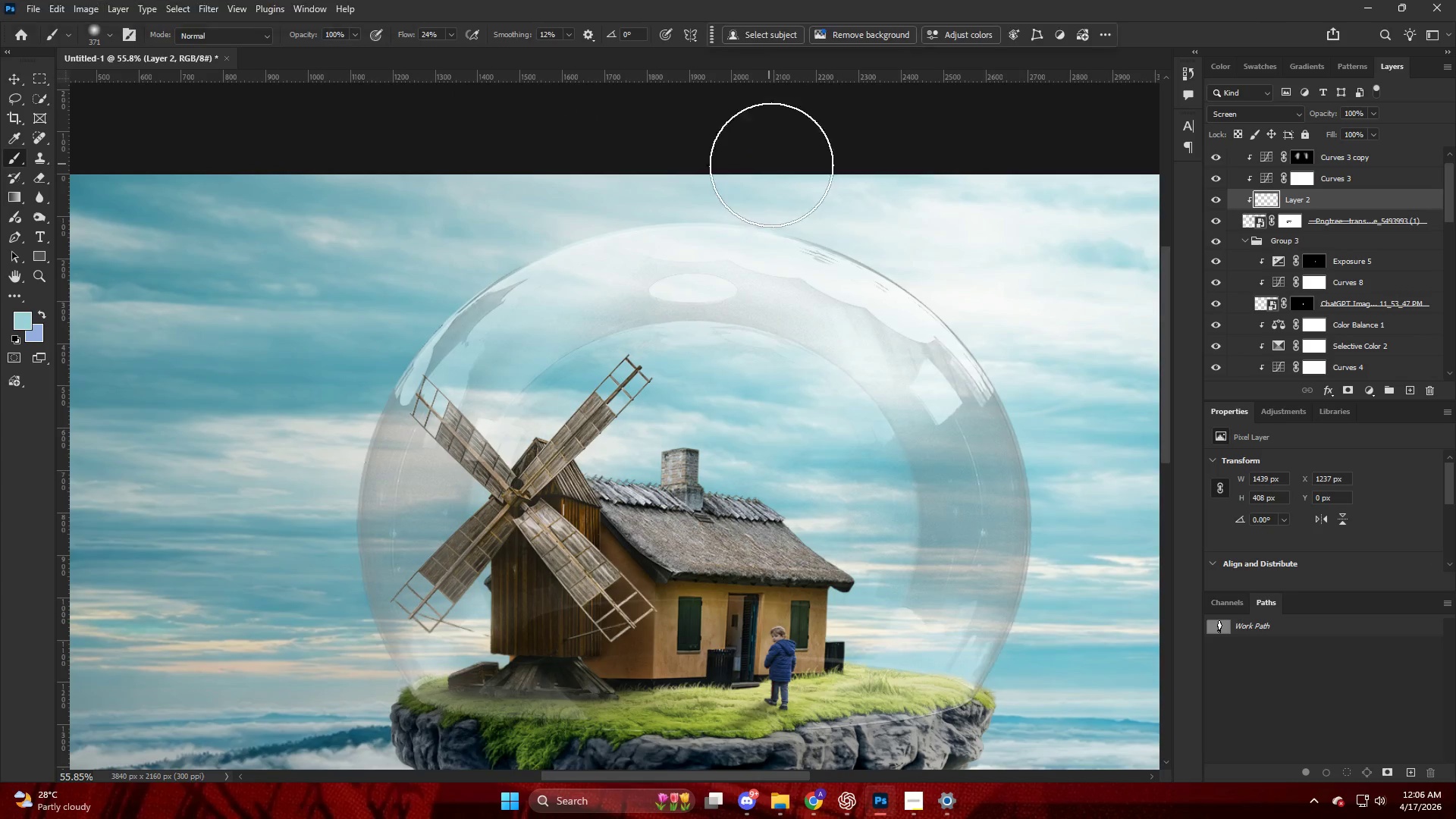 
left_click_drag(start_coordinate=[790, 170], to_coordinate=[989, 266])
 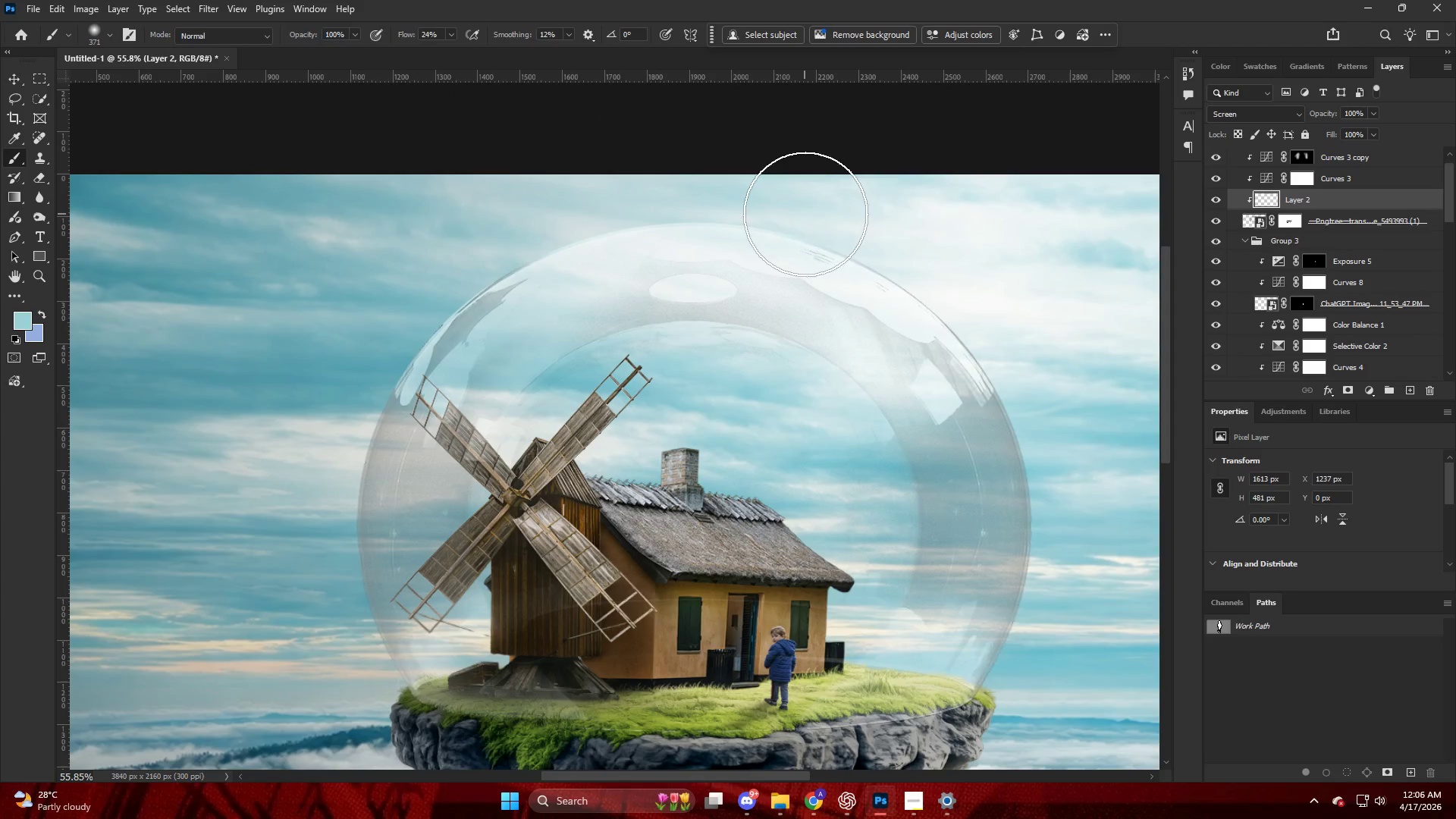 
left_click_drag(start_coordinate=[860, 234], to_coordinate=[1072, 374])
 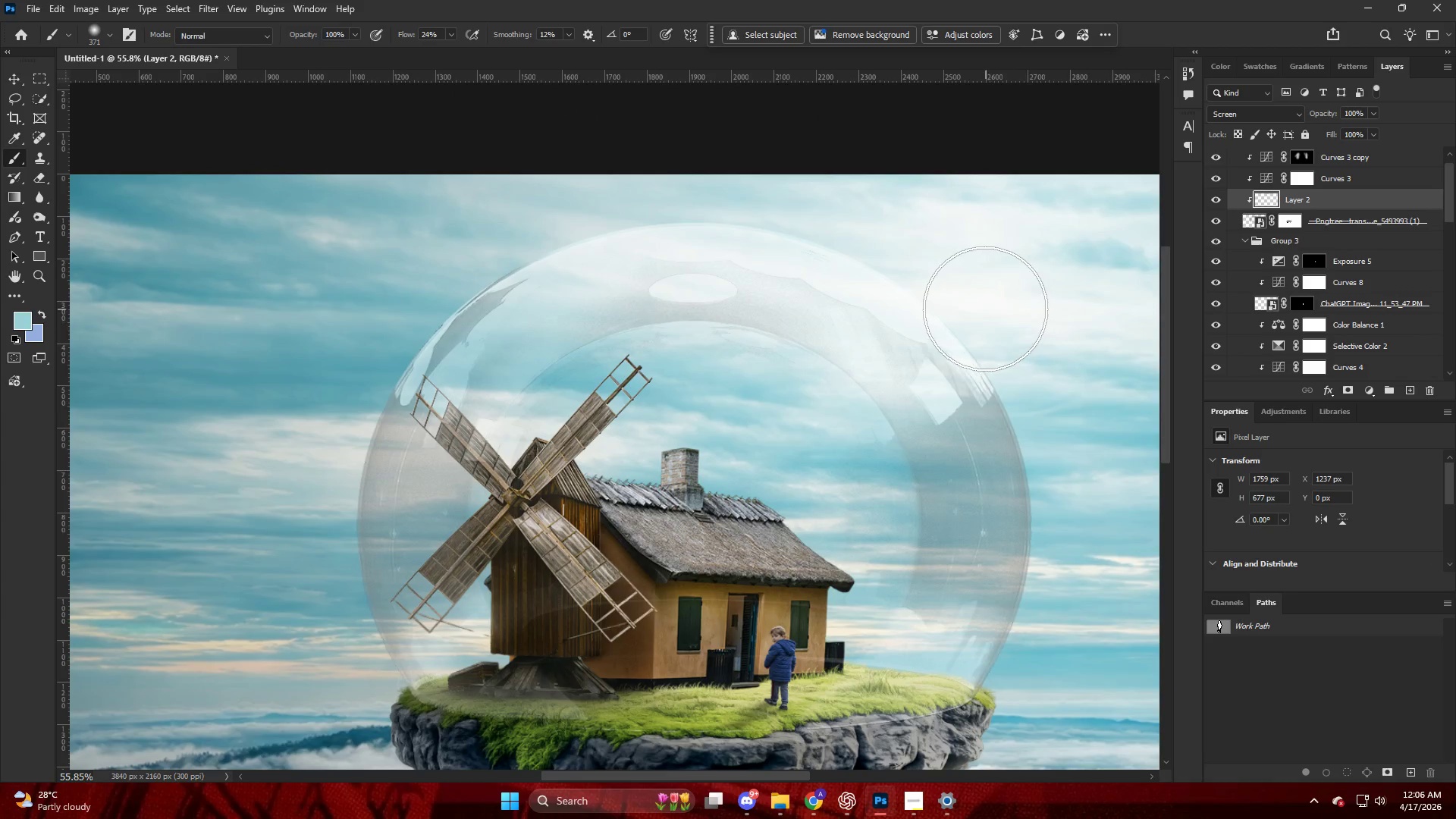 
left_click_drag(start_coordinate=[996, 330], to_coordinate=[1107, 486])
 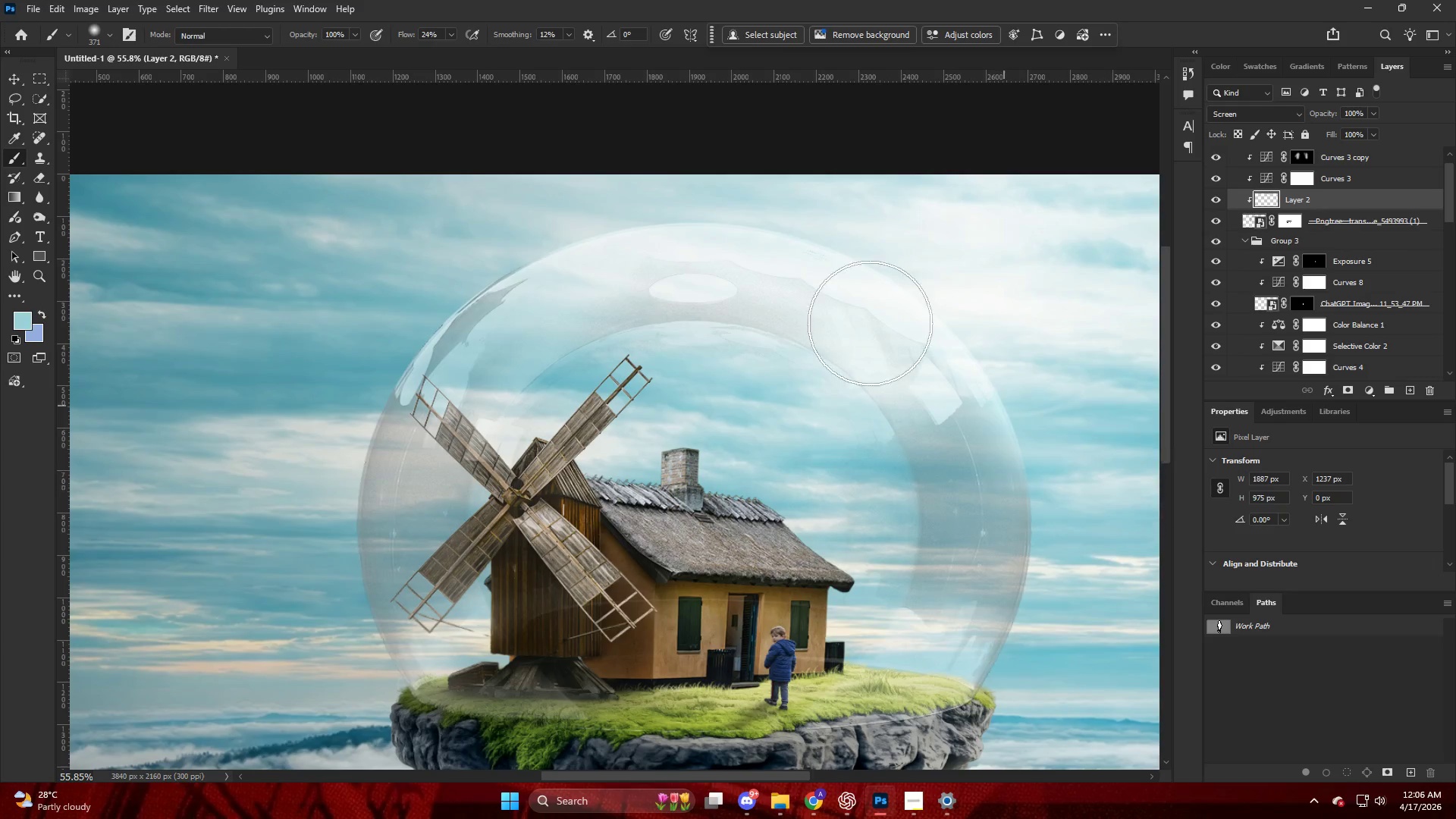 
key(Alt+AltLeft)
 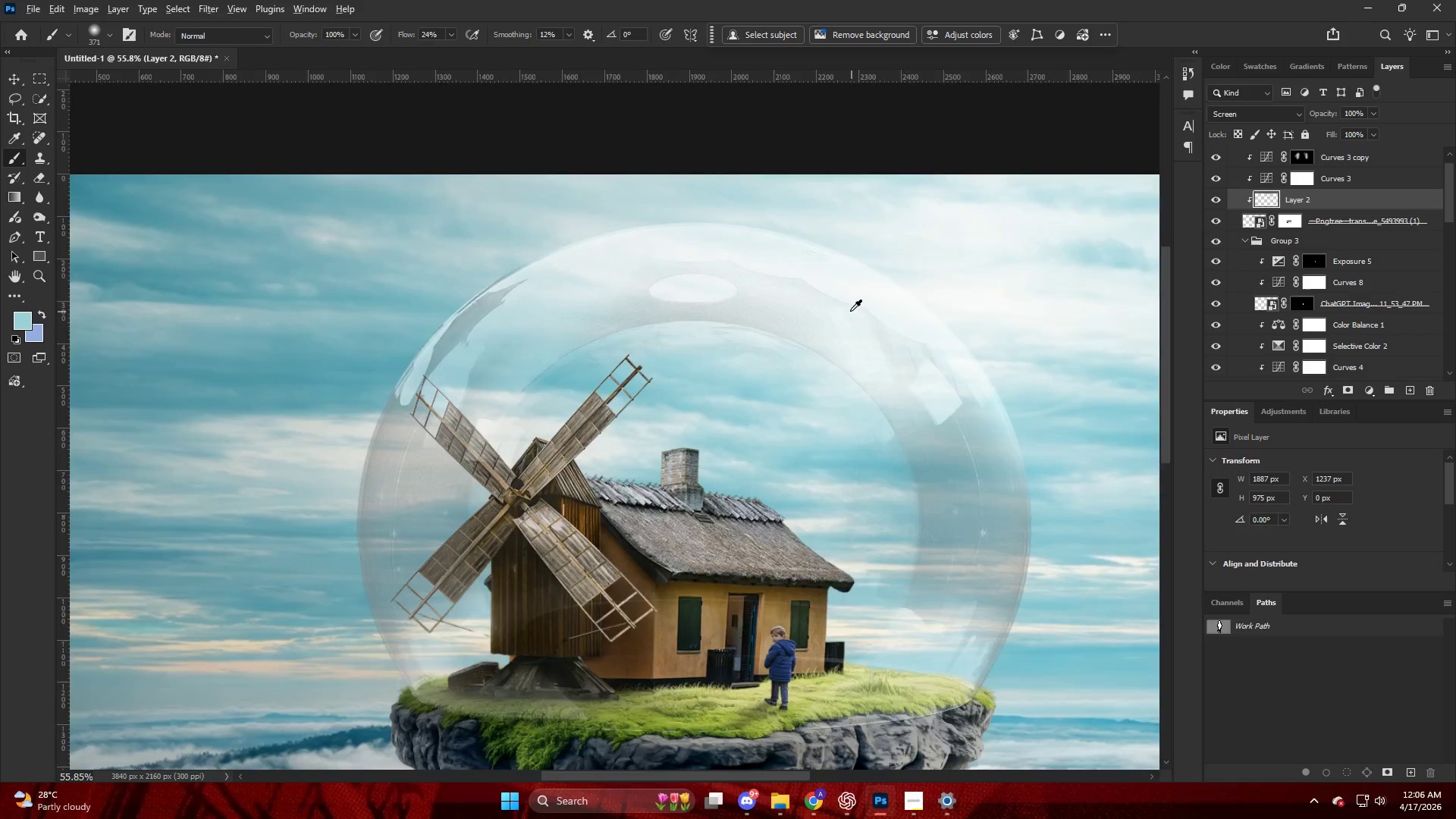 
hold_key(key=AltLeft, duration=0.64)
 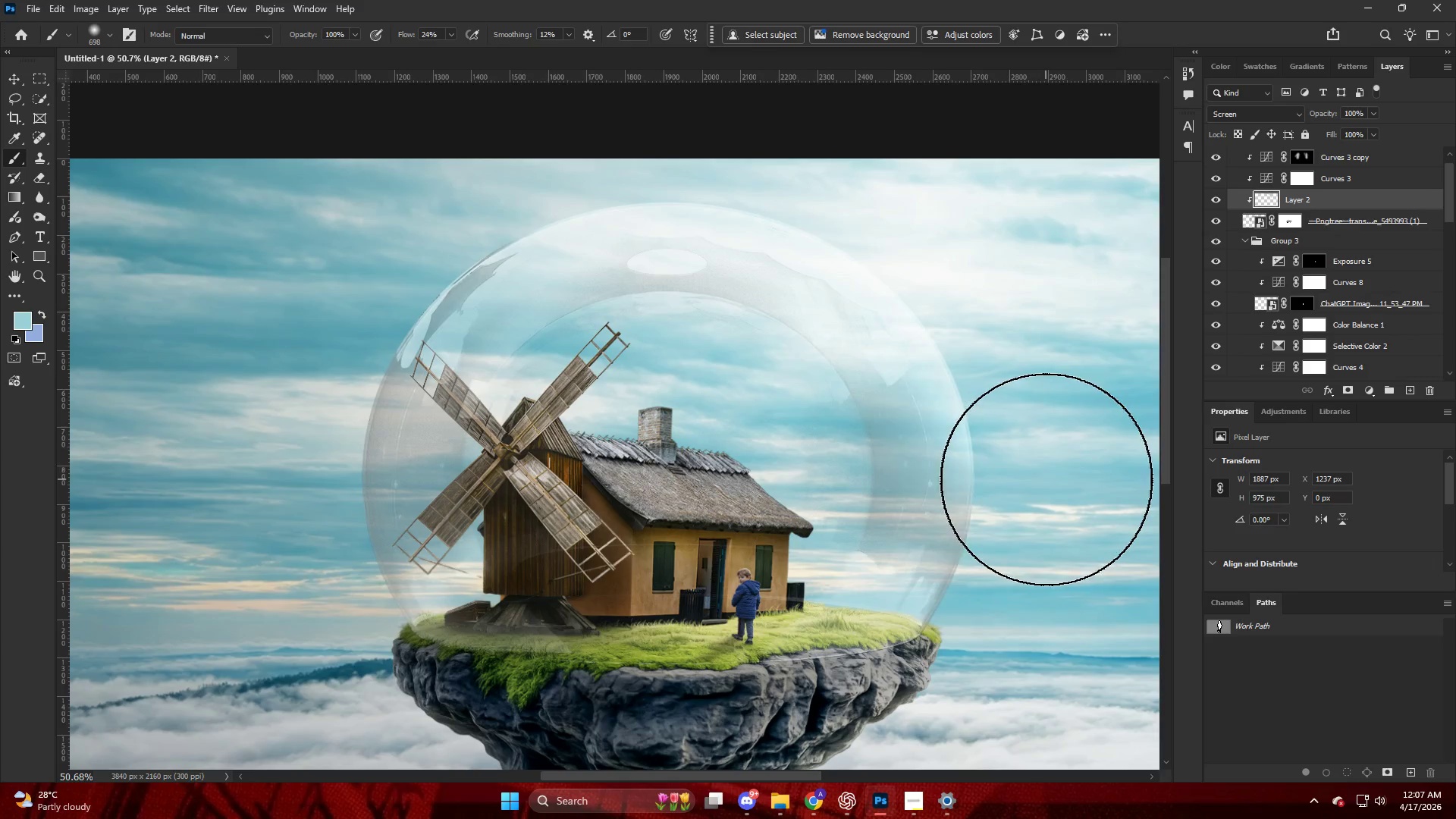 
scroll: coordinate [849, 310], scroll_direction: down, amount: 7.0
 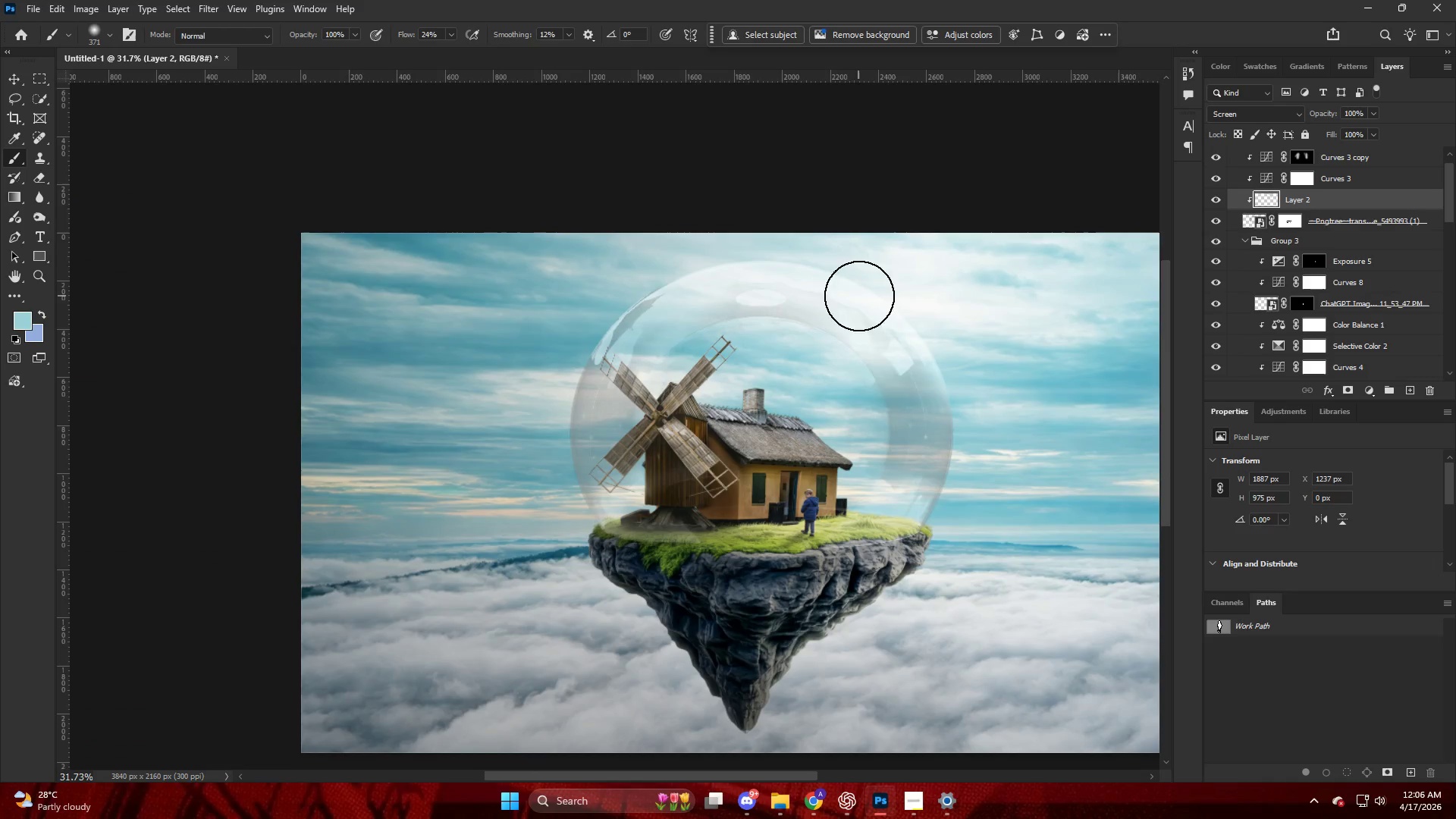 
scroll: coordinate [918, 359], scroll_direction: up, amount: 5.0
 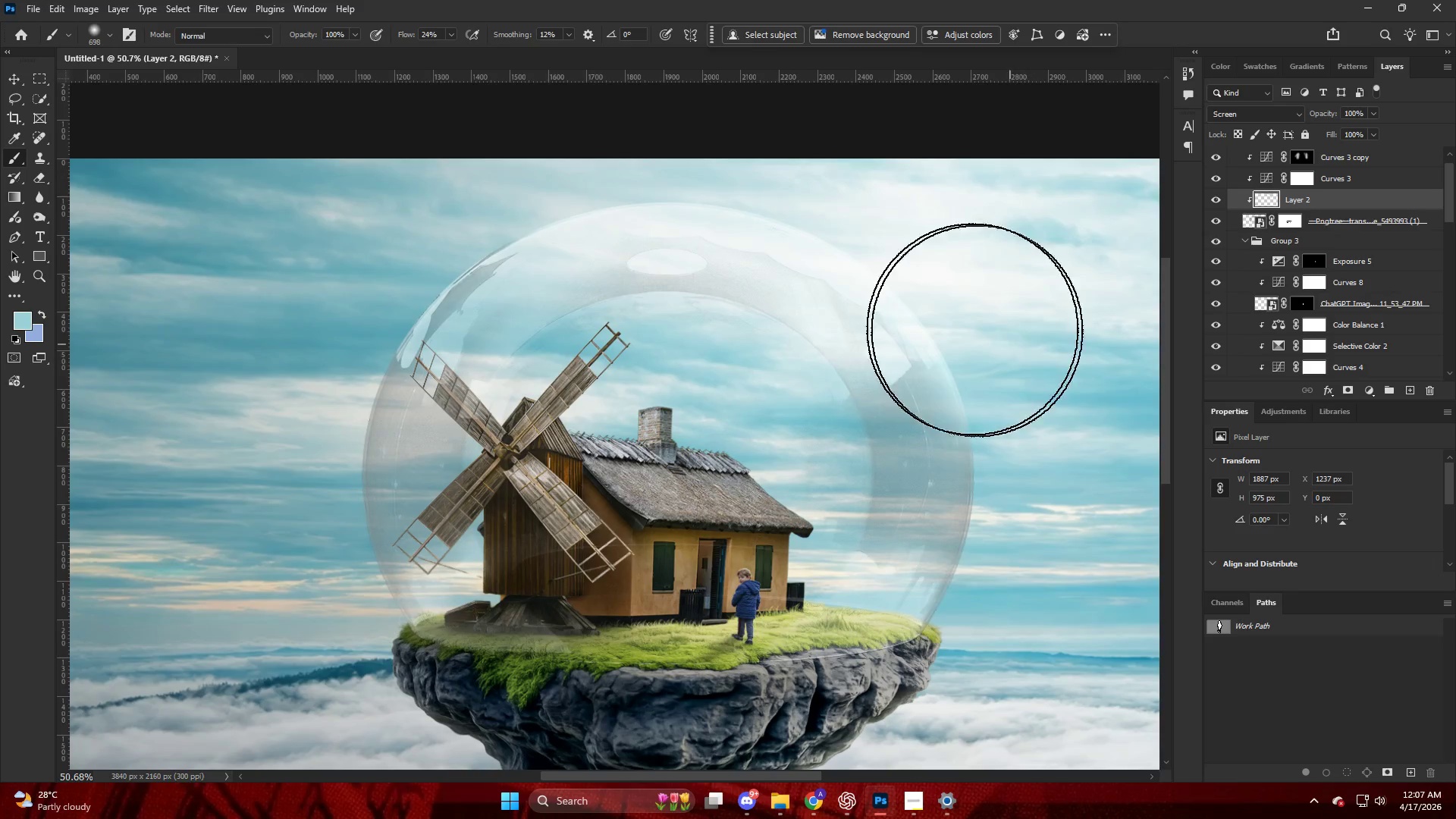 
left_click_drag(start_coordinate=[977, 325], to_coordinate=[1046, 479])
 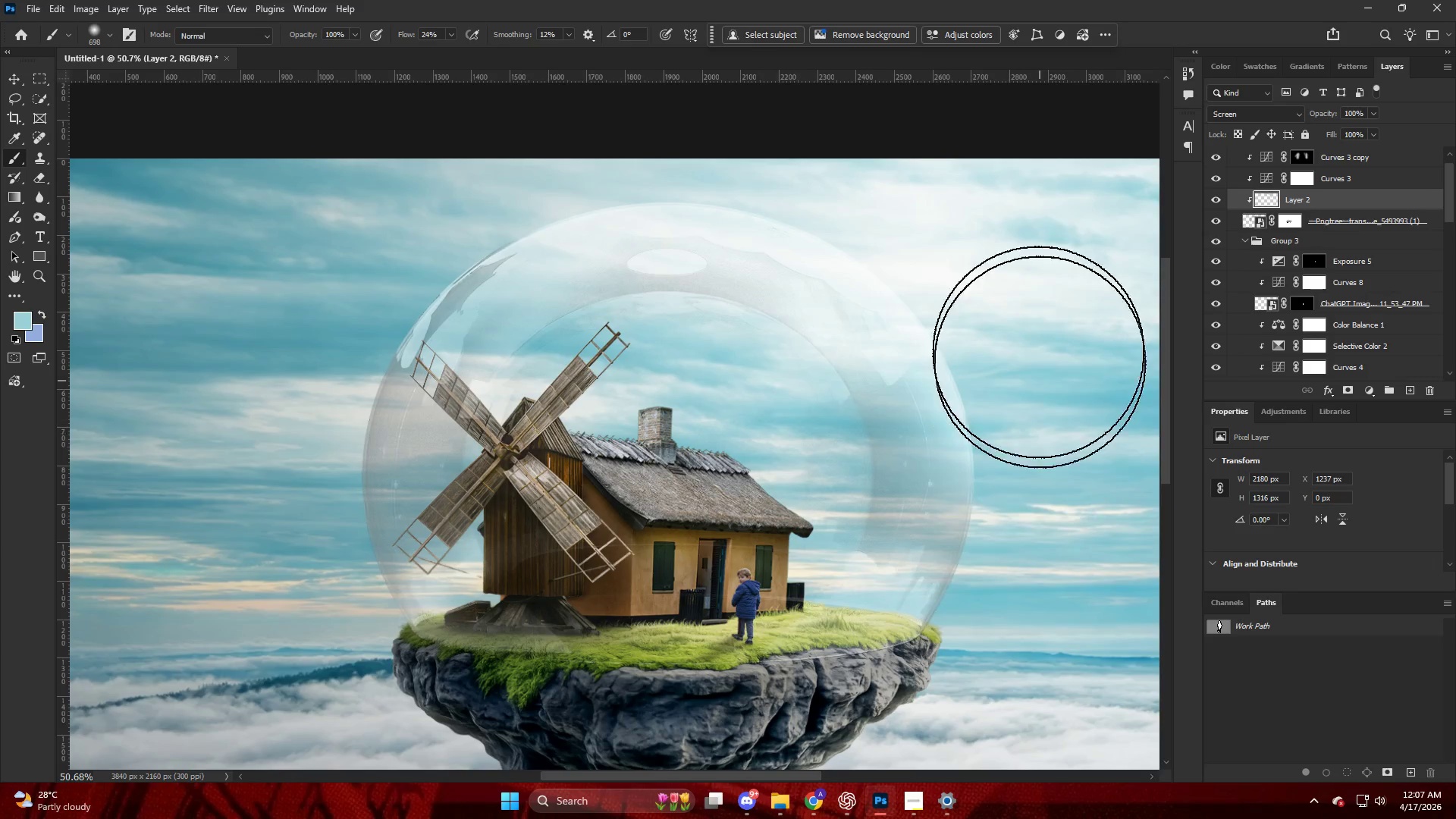 
hold_key(key=AltLeft, duration=0.41)
 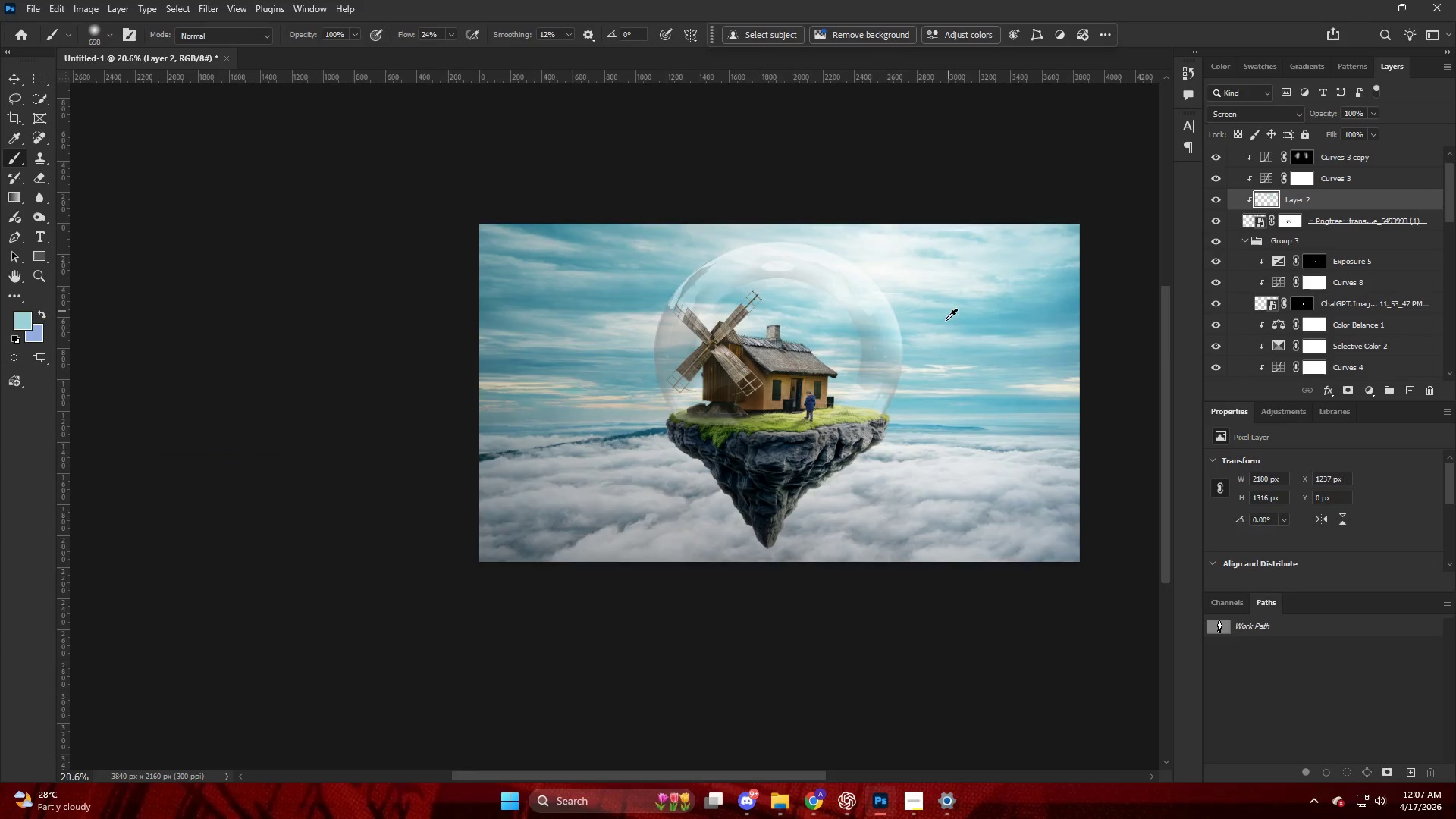 
key(Control+ControlLeft)
 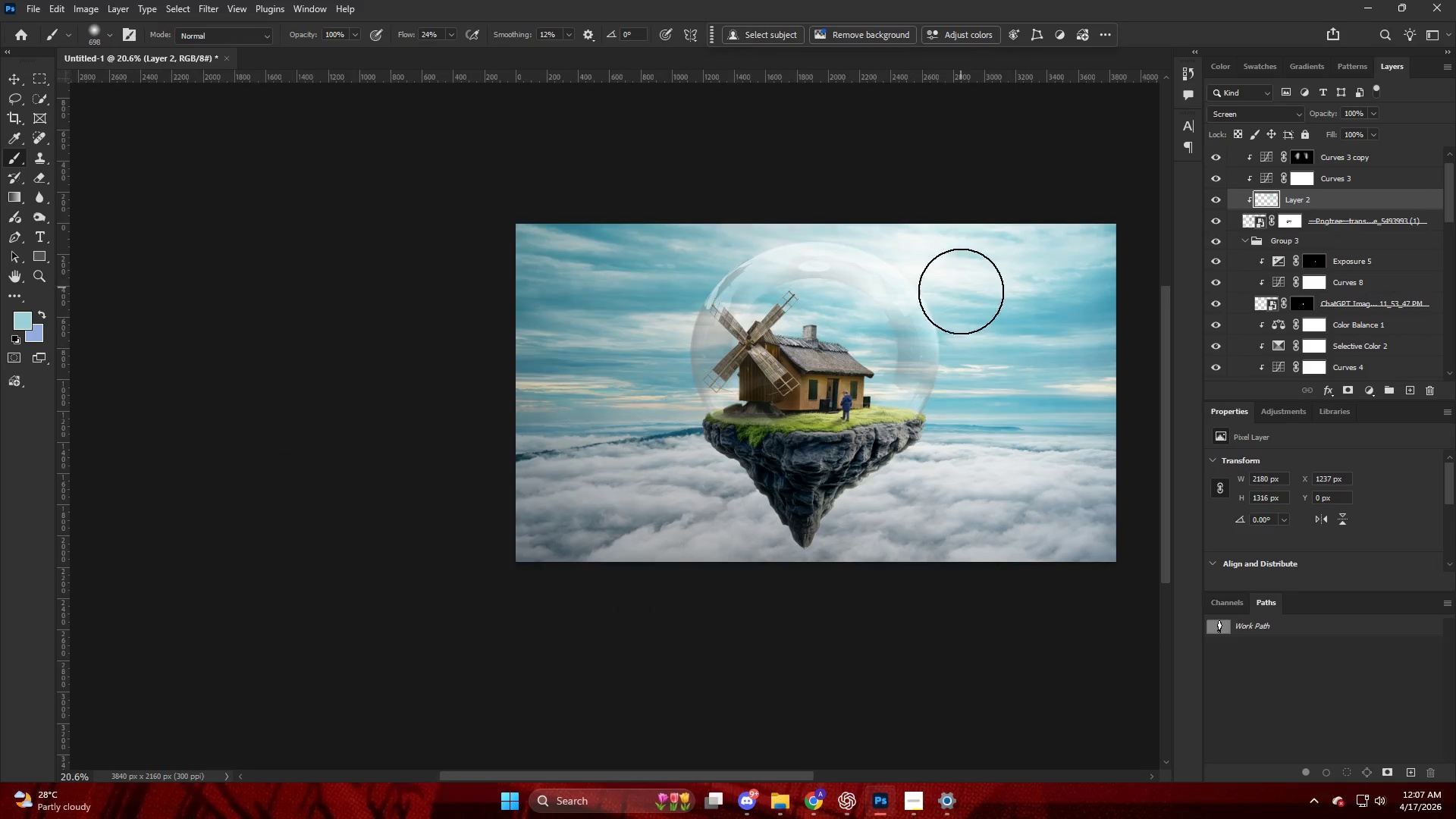 
hold_key(key=AltLeft, duration=0.69)
scroll: coordinate [896, 359], scroll_direction: down, amount: 7.0
 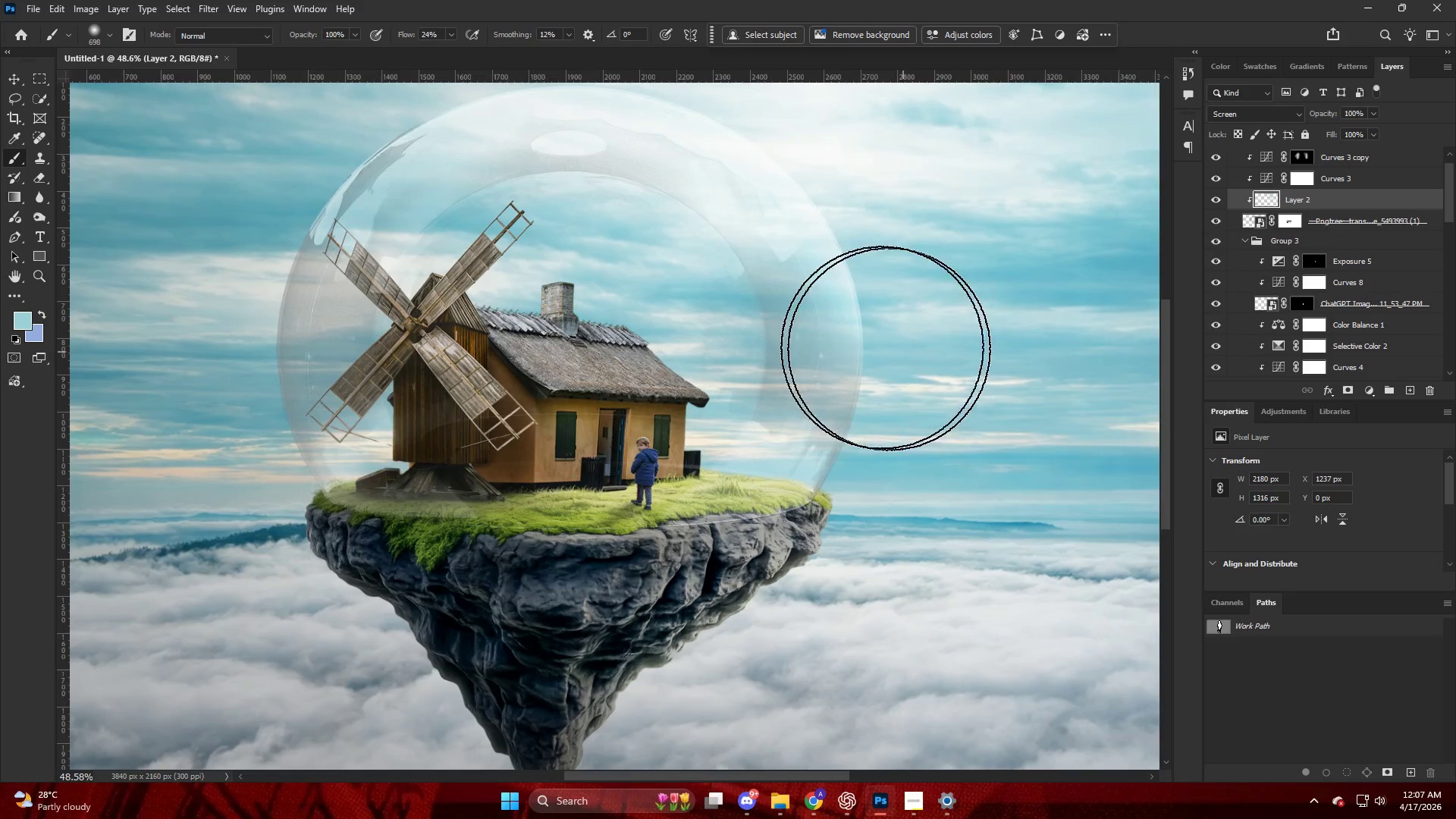 
key(Alt+AltLeft)
 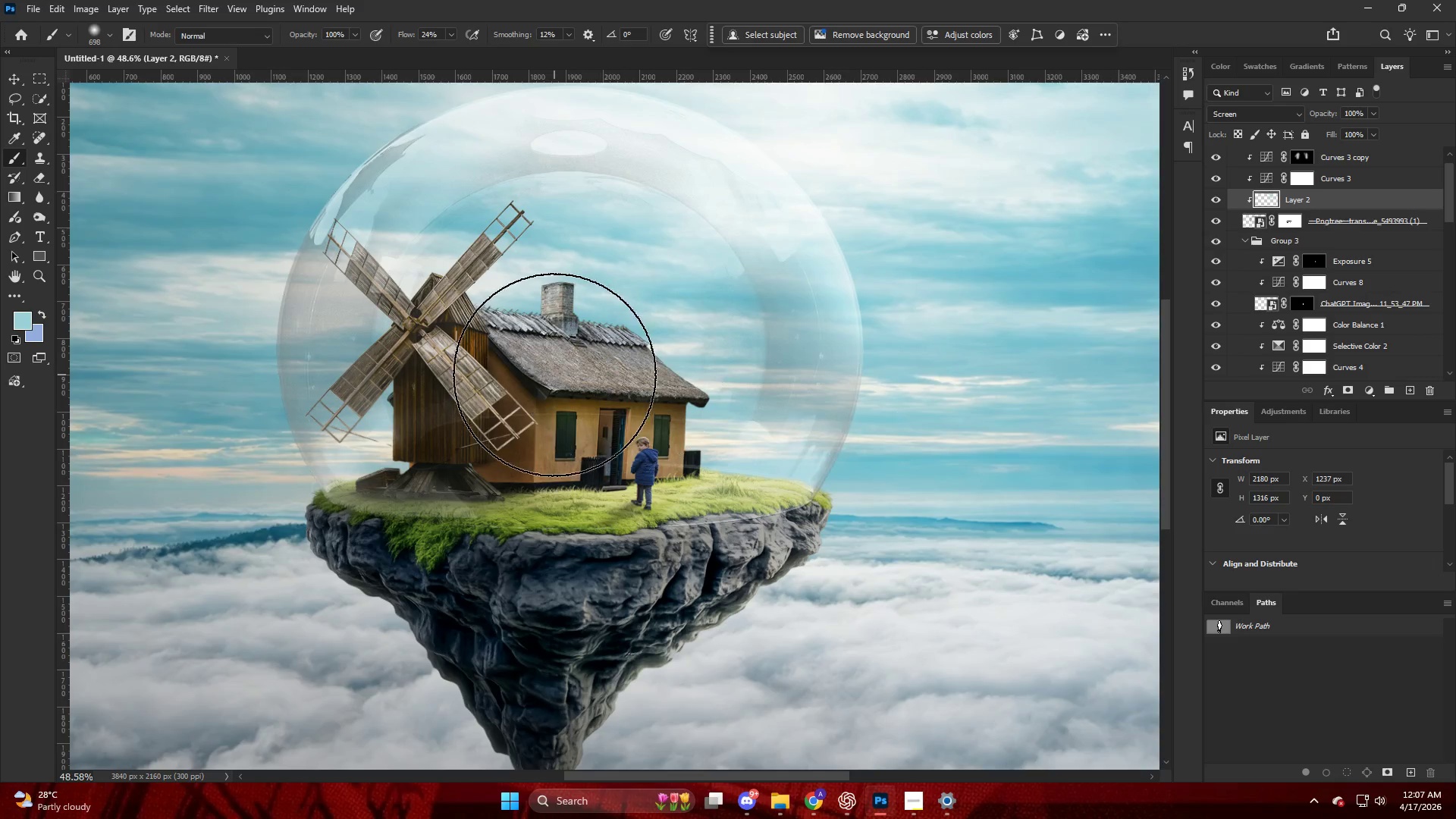 
scroll: coordinate [553, 374], scroll_direction: up, amount: 5.0
 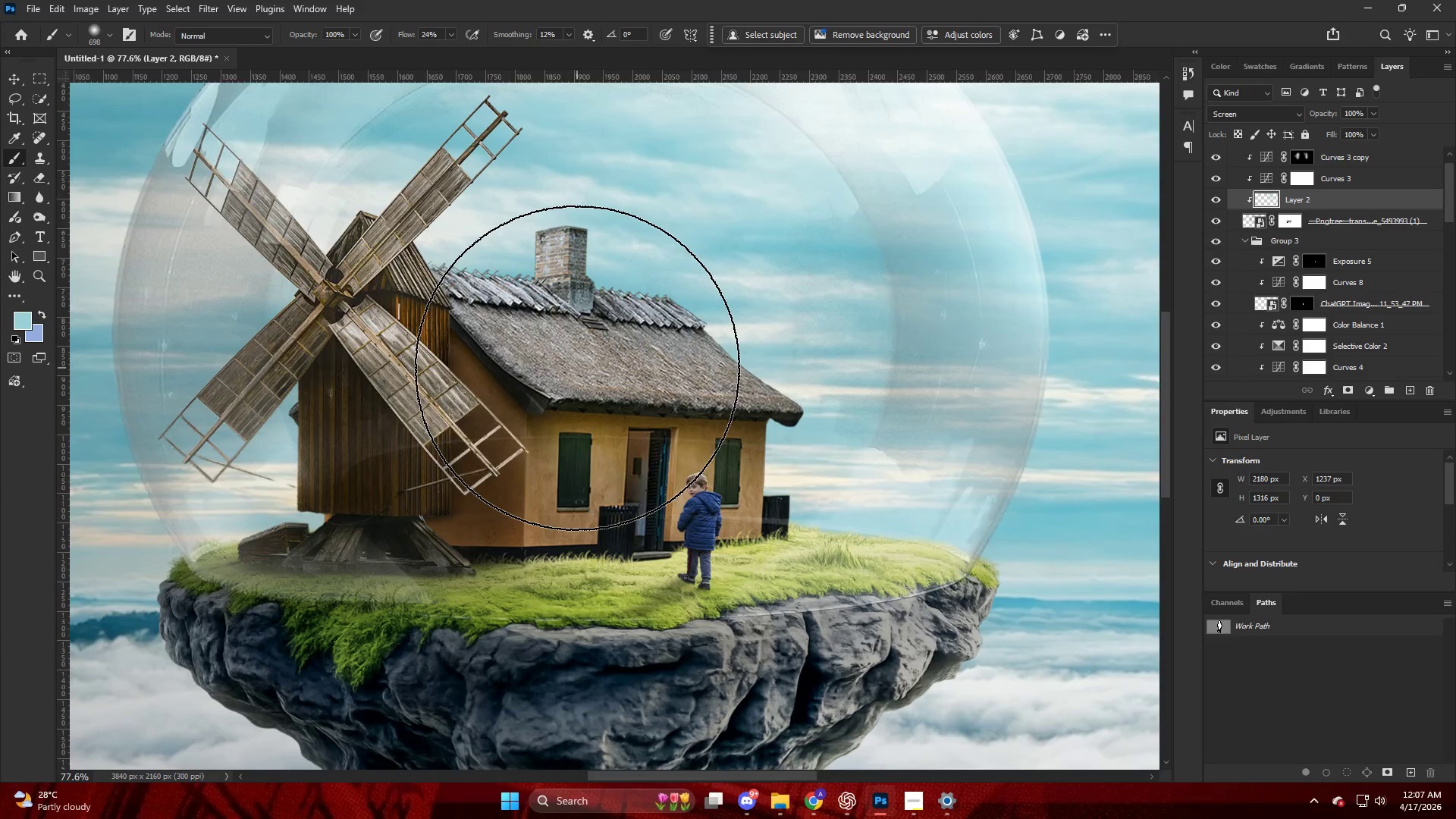 
hold_key(key=AltLeft, duration=0.44)
scroll: coordinate [575, 365], scroll_direction: down, amount: 14.0
 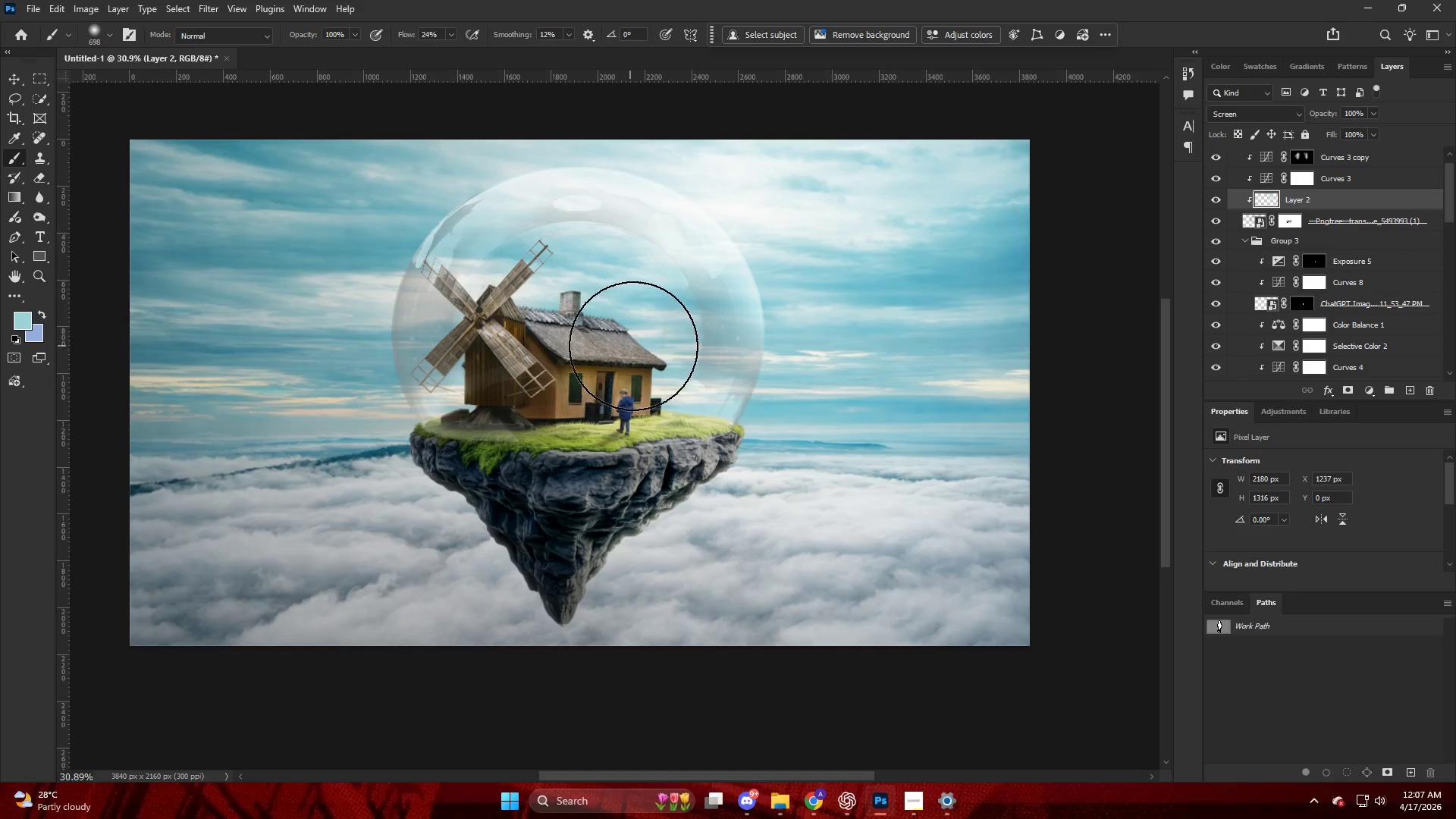 
key(Alt+AltLeft)
 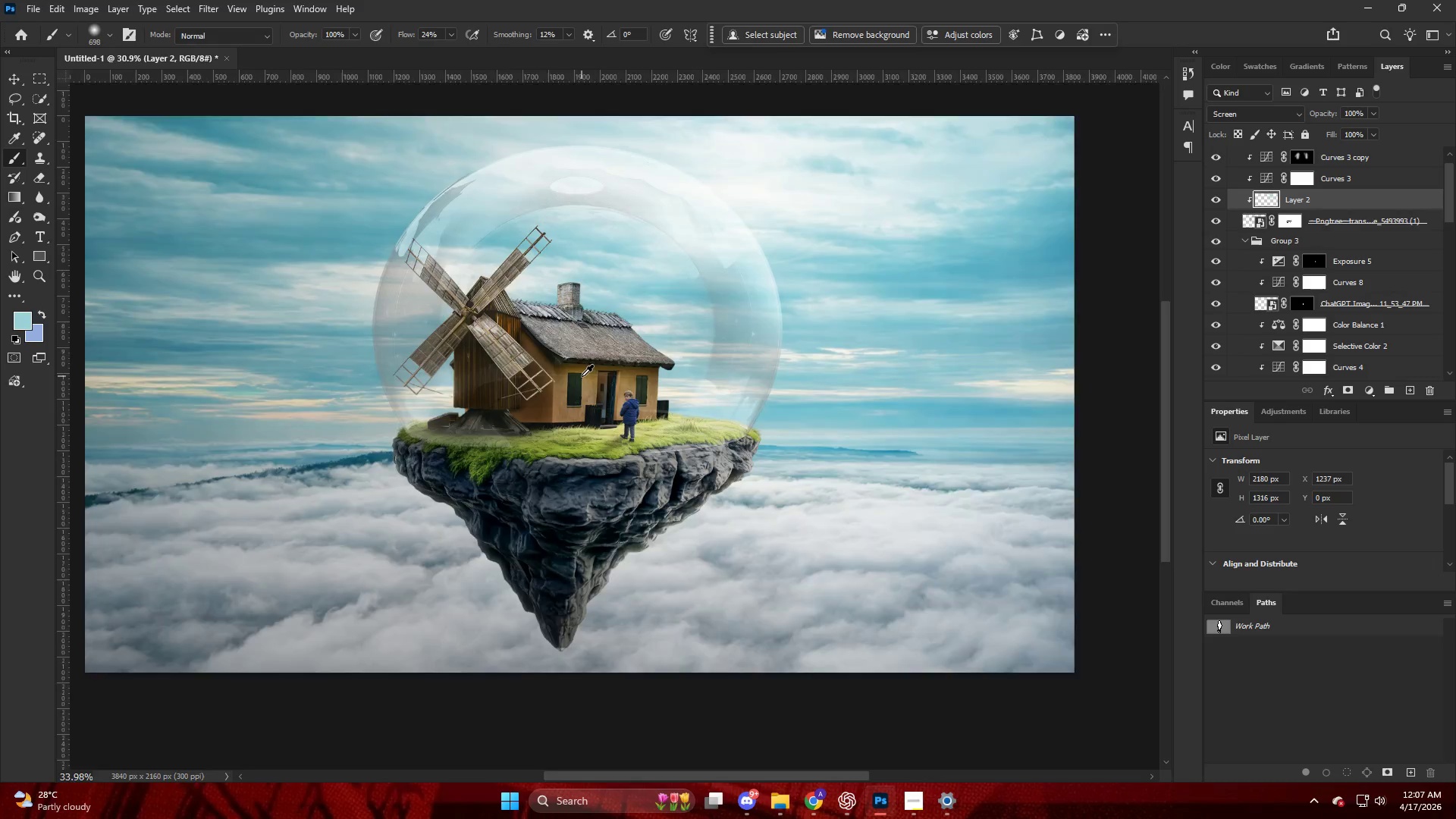 
scroll: coordinate [579, 372], scroll_direction: up, amount: 8.0
 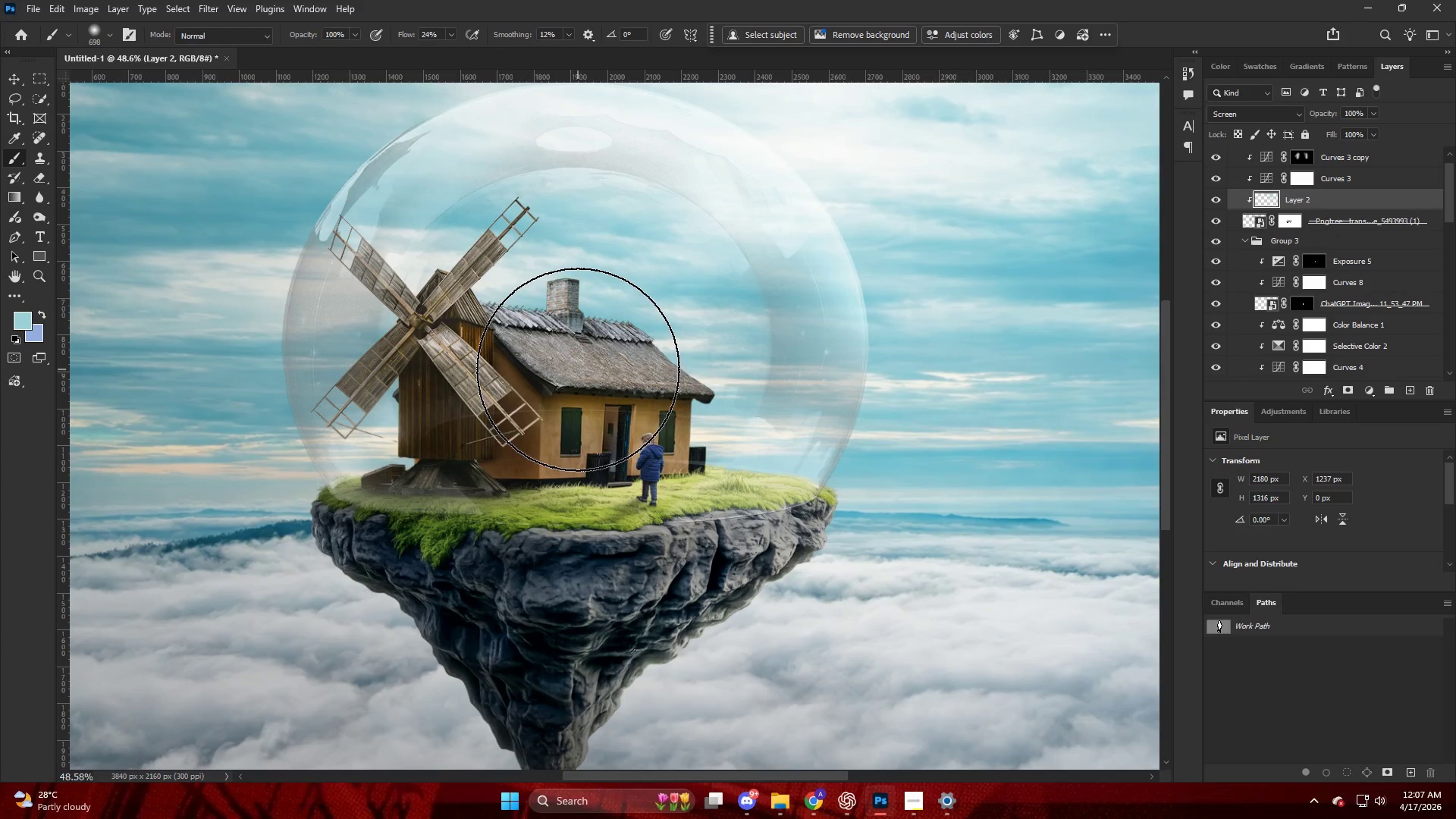 
hold_key(key=ControlLeft, duration=0.38)
 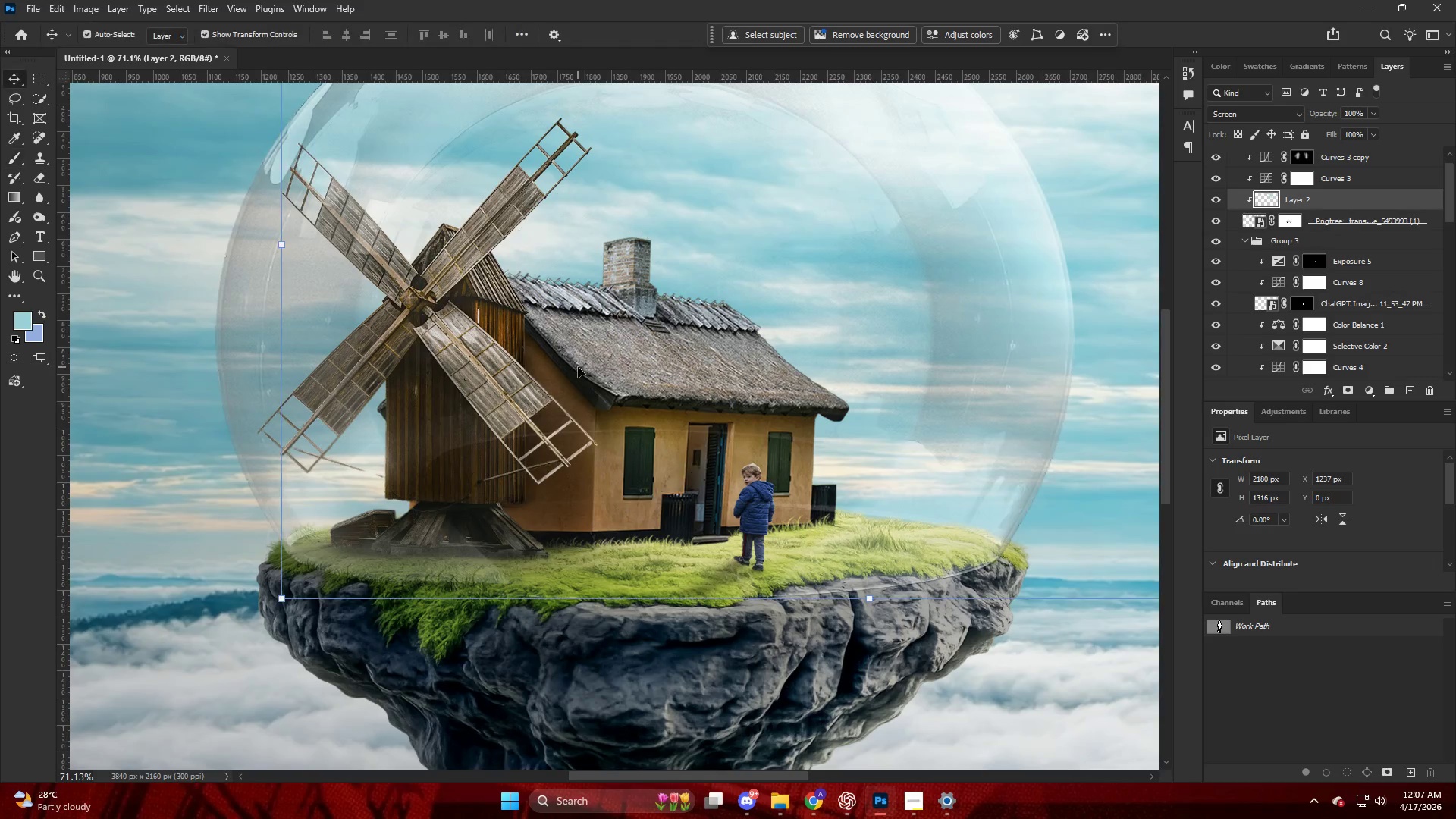 
key(Alt+AltLeft)
 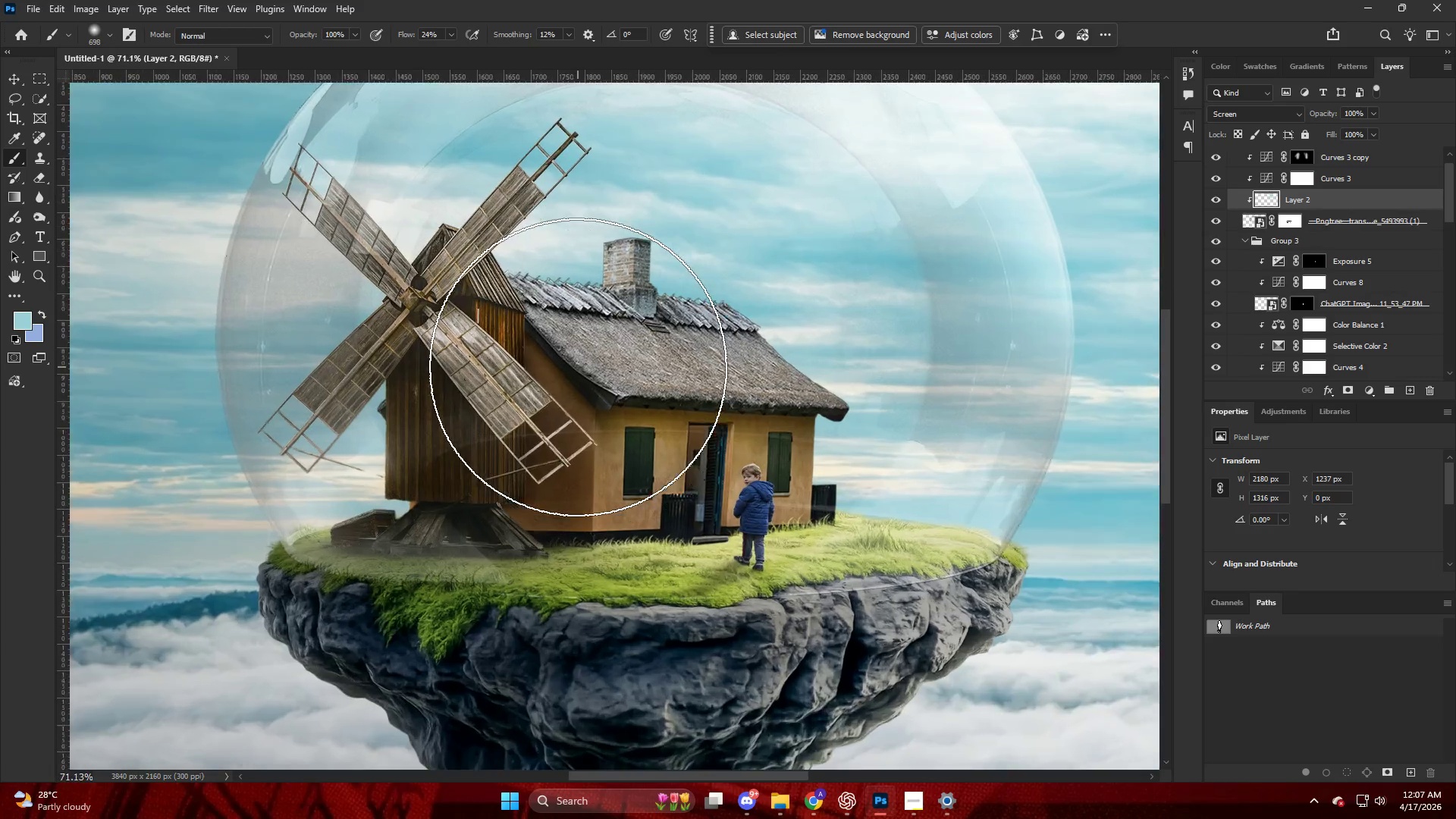 
key(V)
 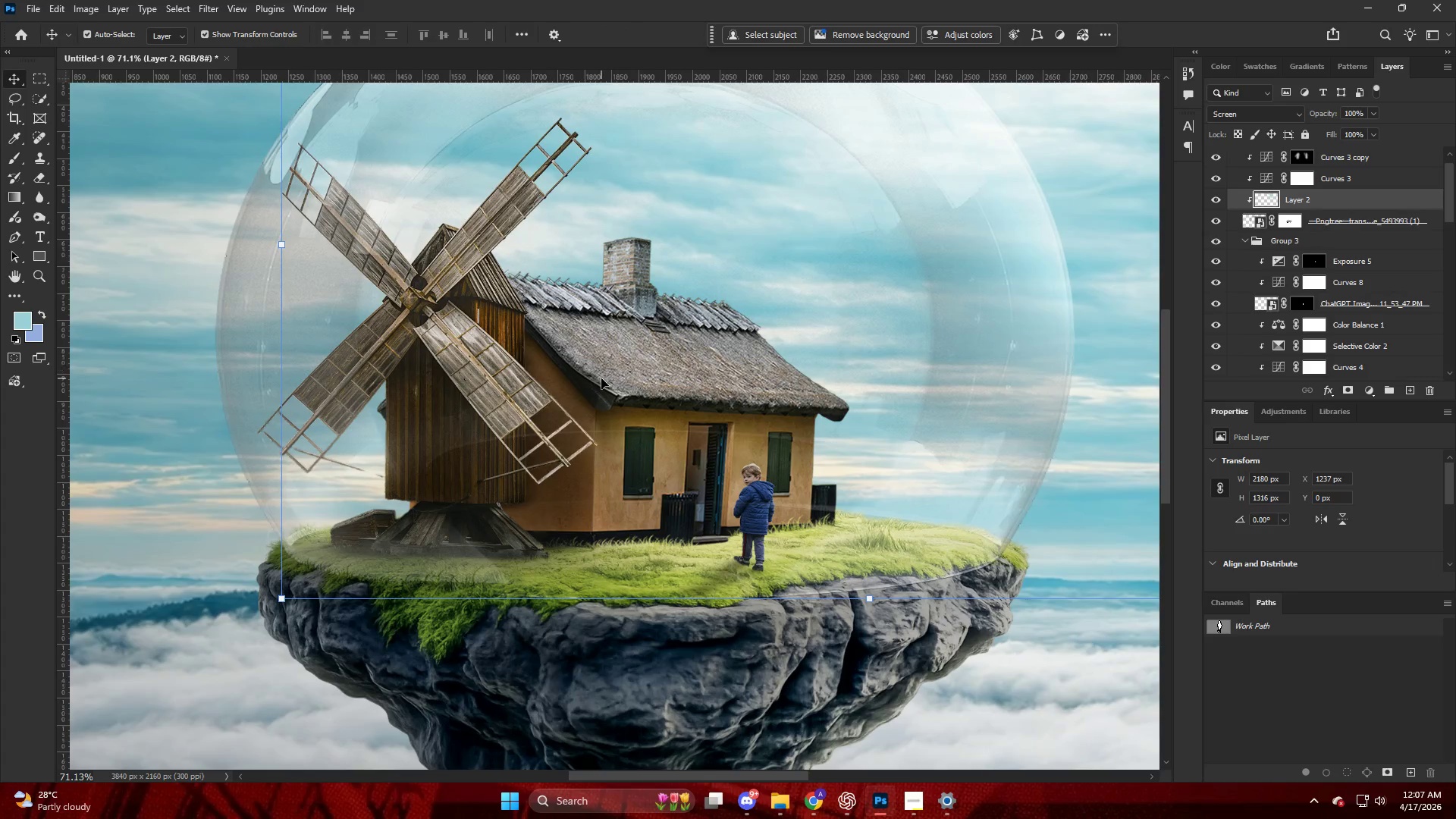 
scroll: coordinate [578, 367], scroll_direction: up, amount: 8.0
 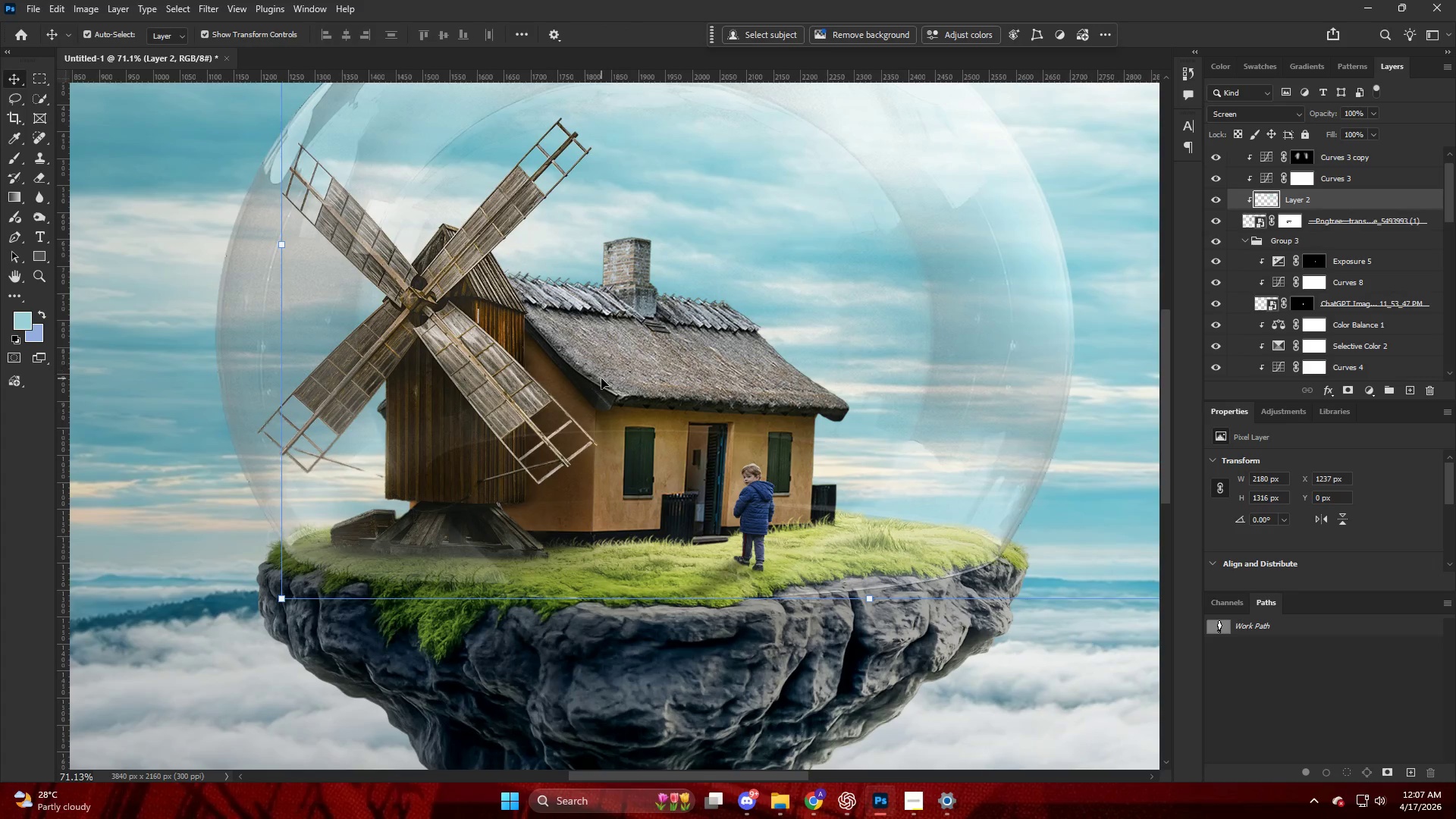 
left_click([601, 378])
 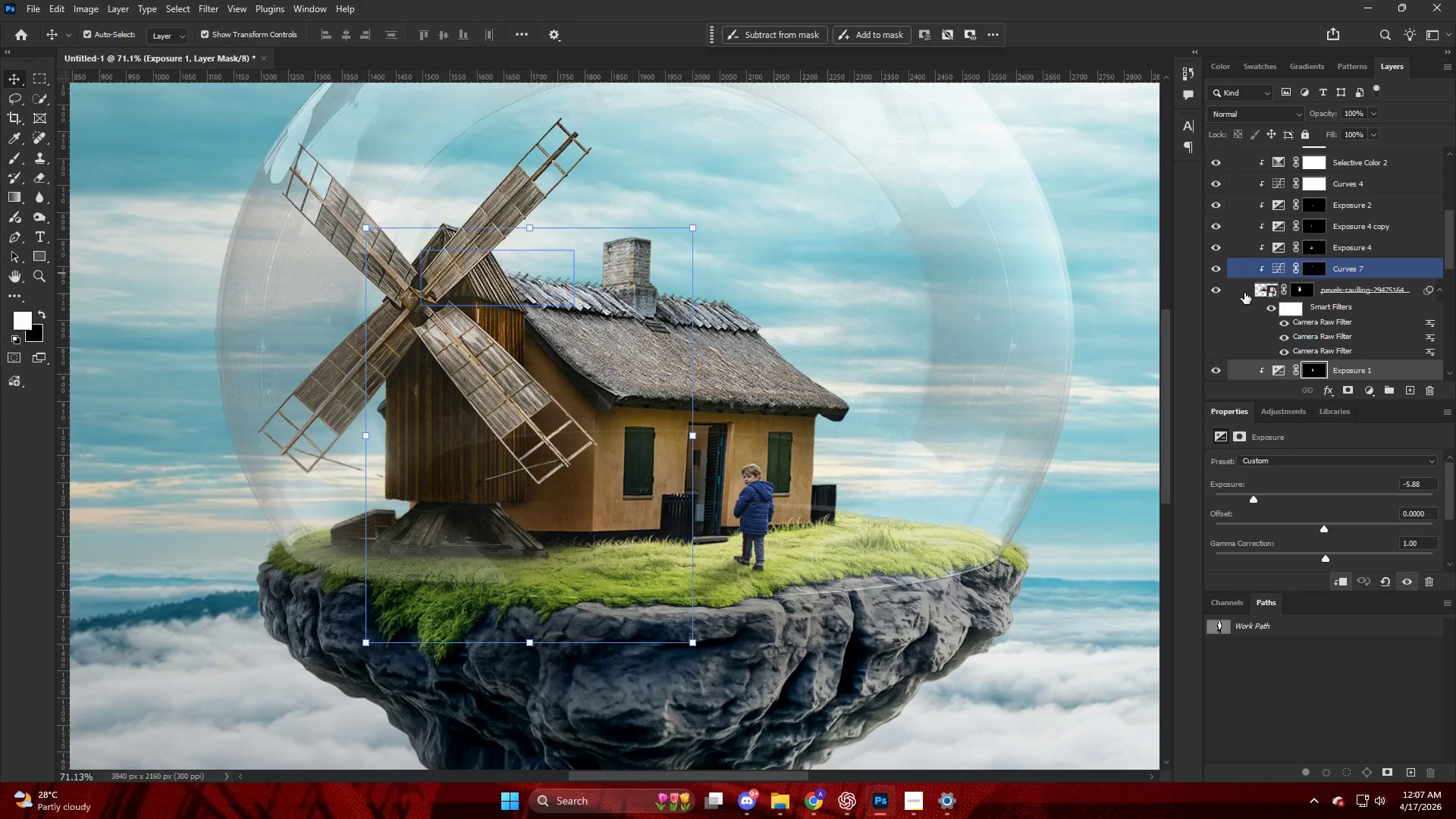 
scroll: coordinate [1246, 294], scroll_direction: up, amount: 4.0
 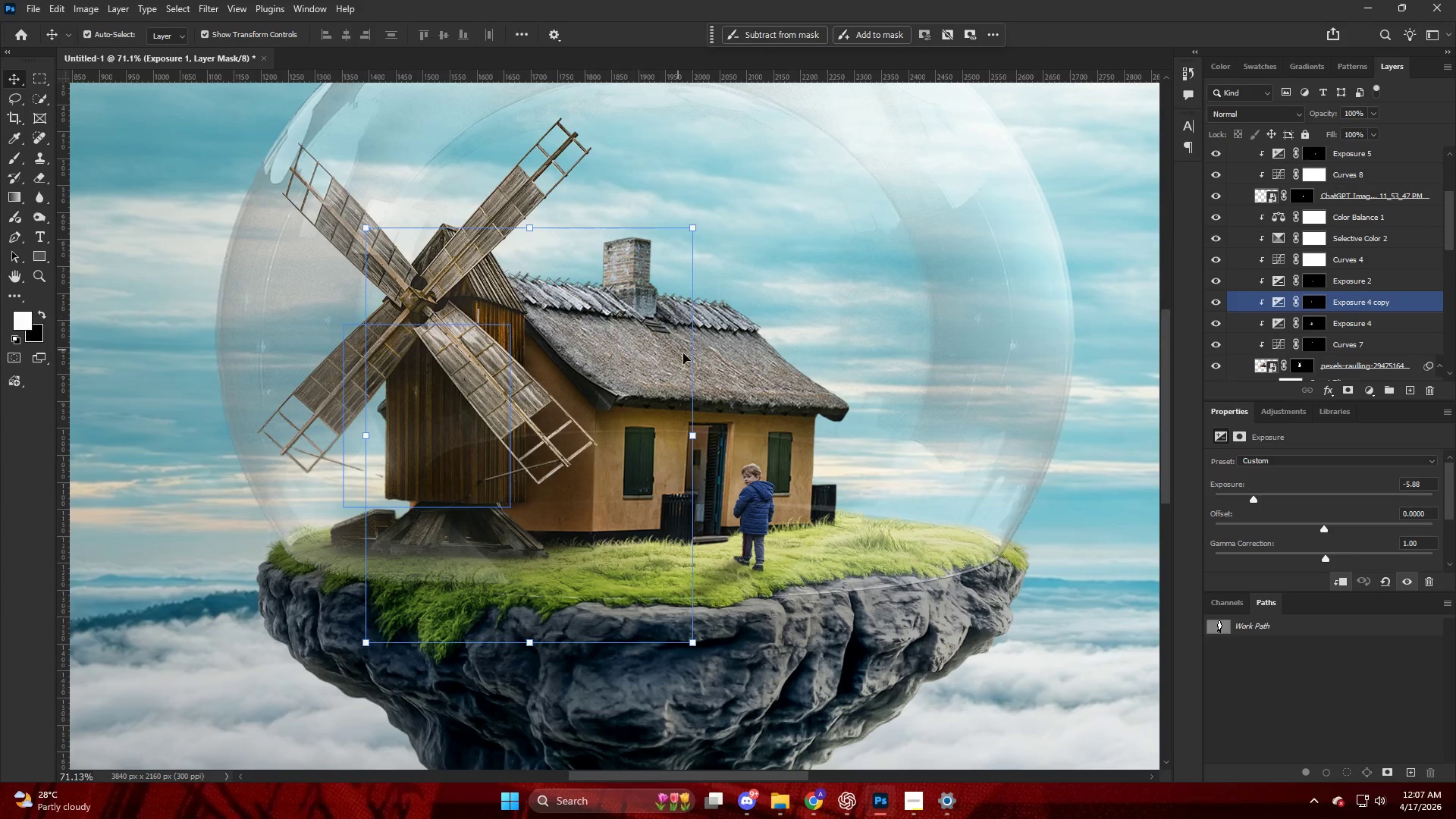 
left_click([693, 356])
 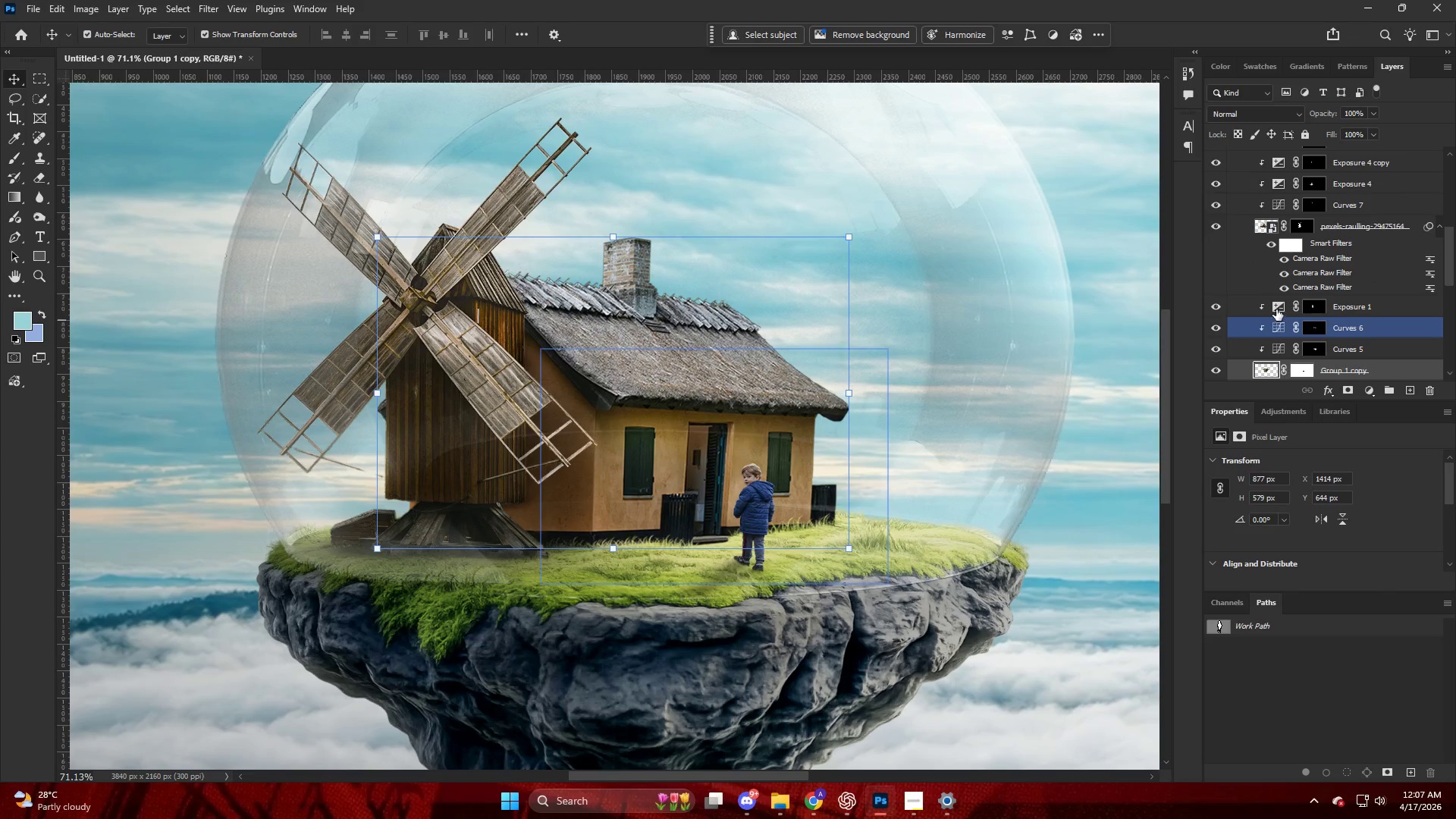 
scroll: coordinate [1220, 335], scroll_direction: down, amount: 2.0
 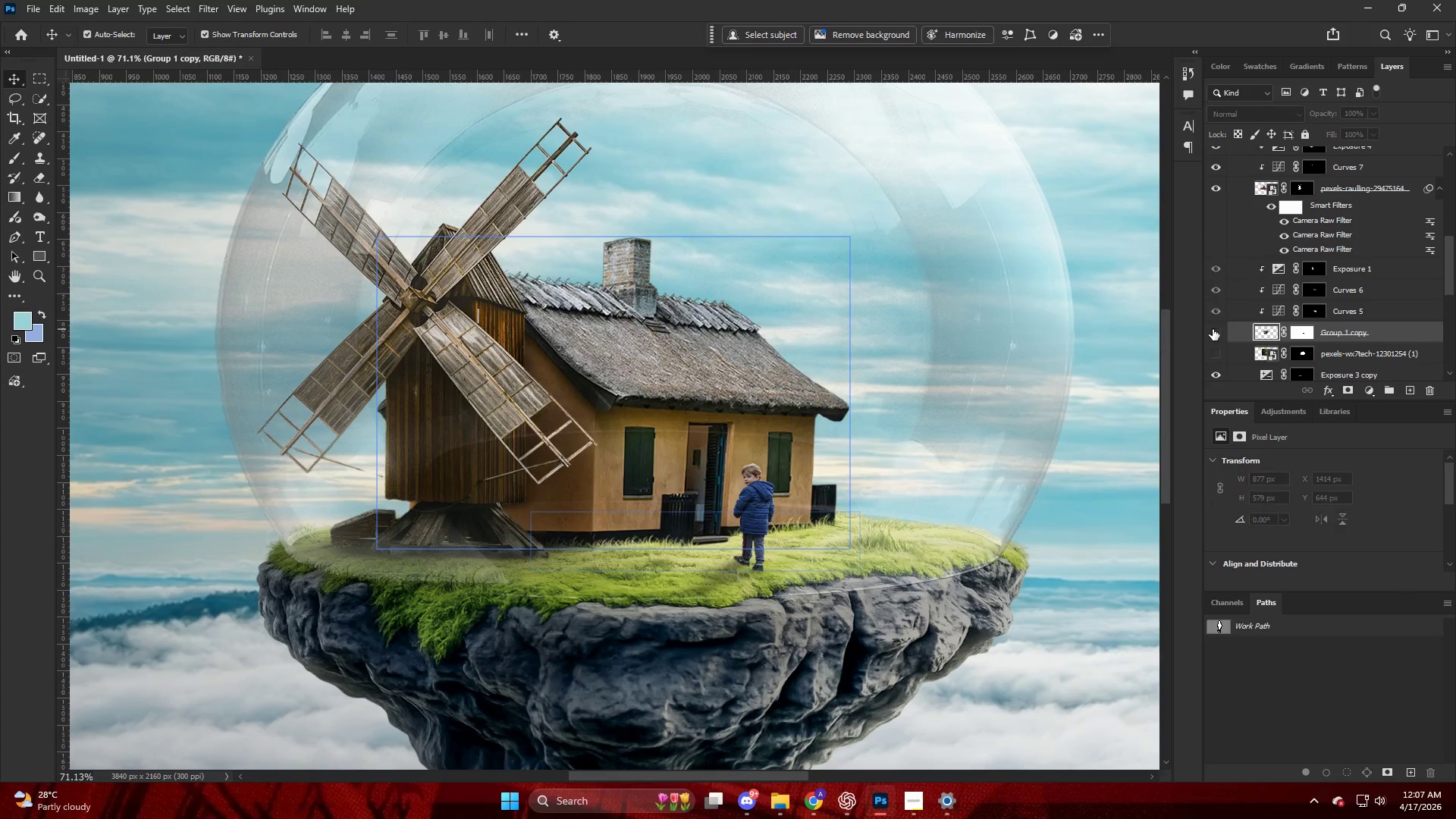 
double_click([1213, 329])
 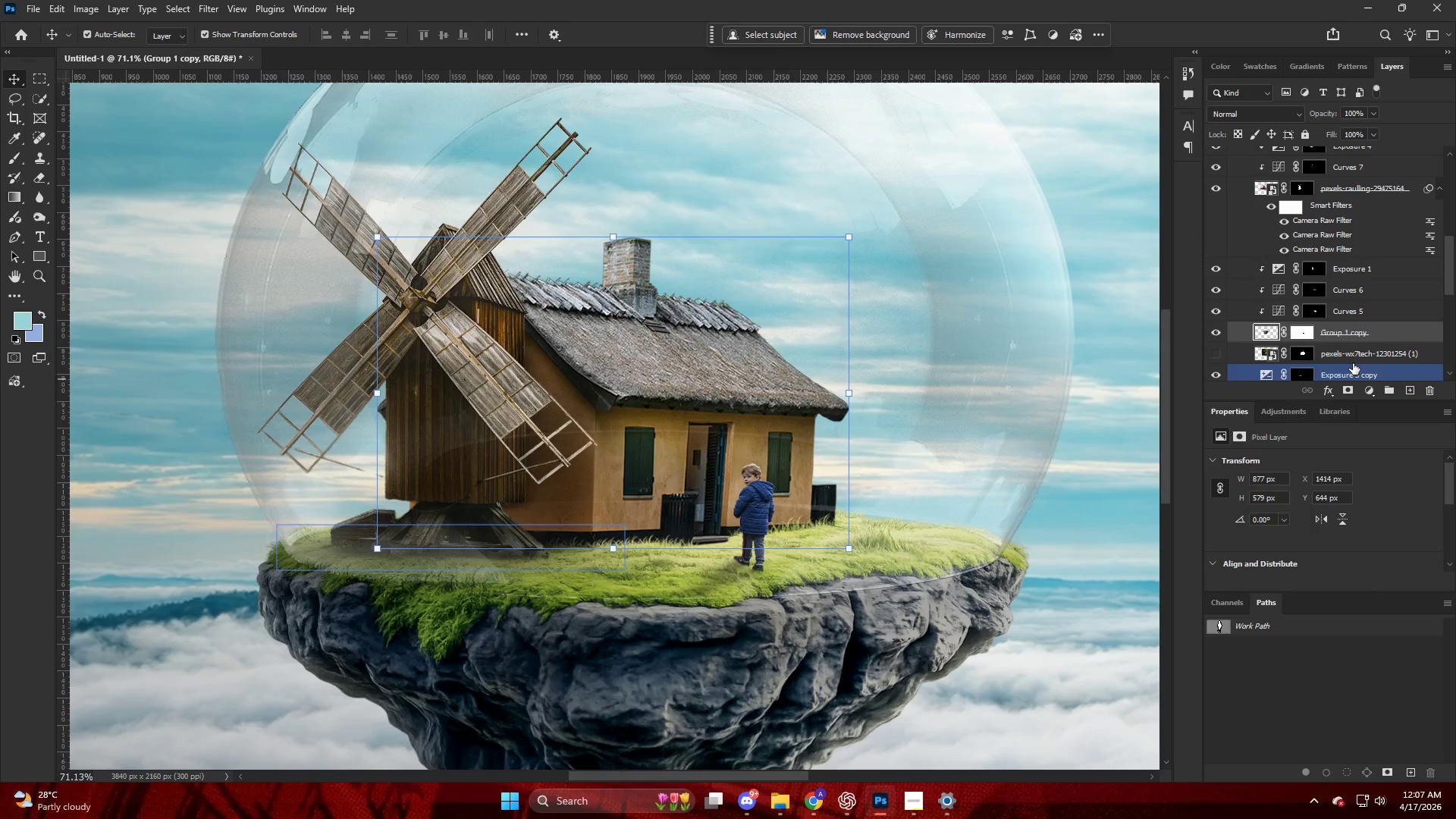 
wait(5.08)
 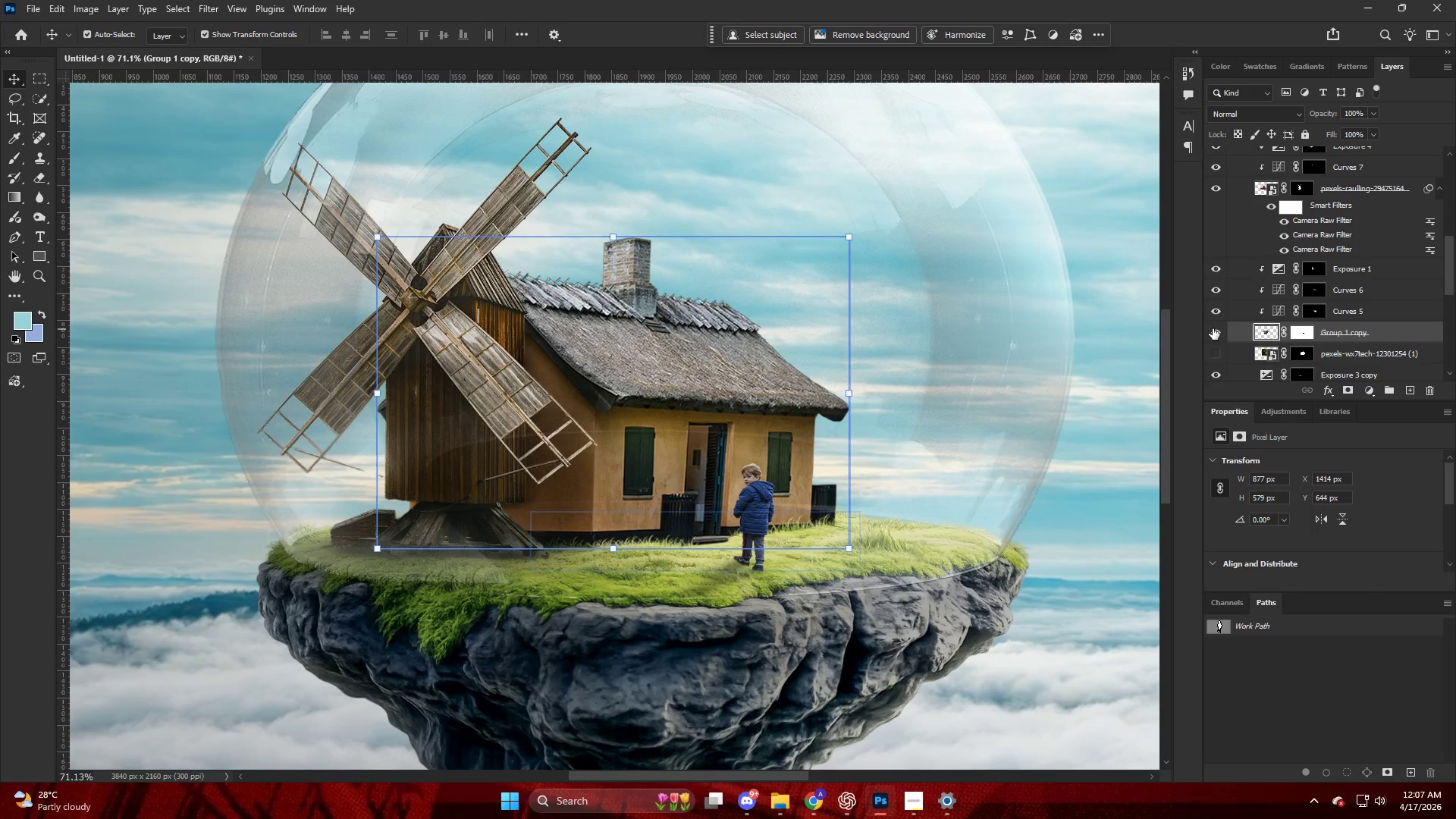 
left_click([1366, 391])
 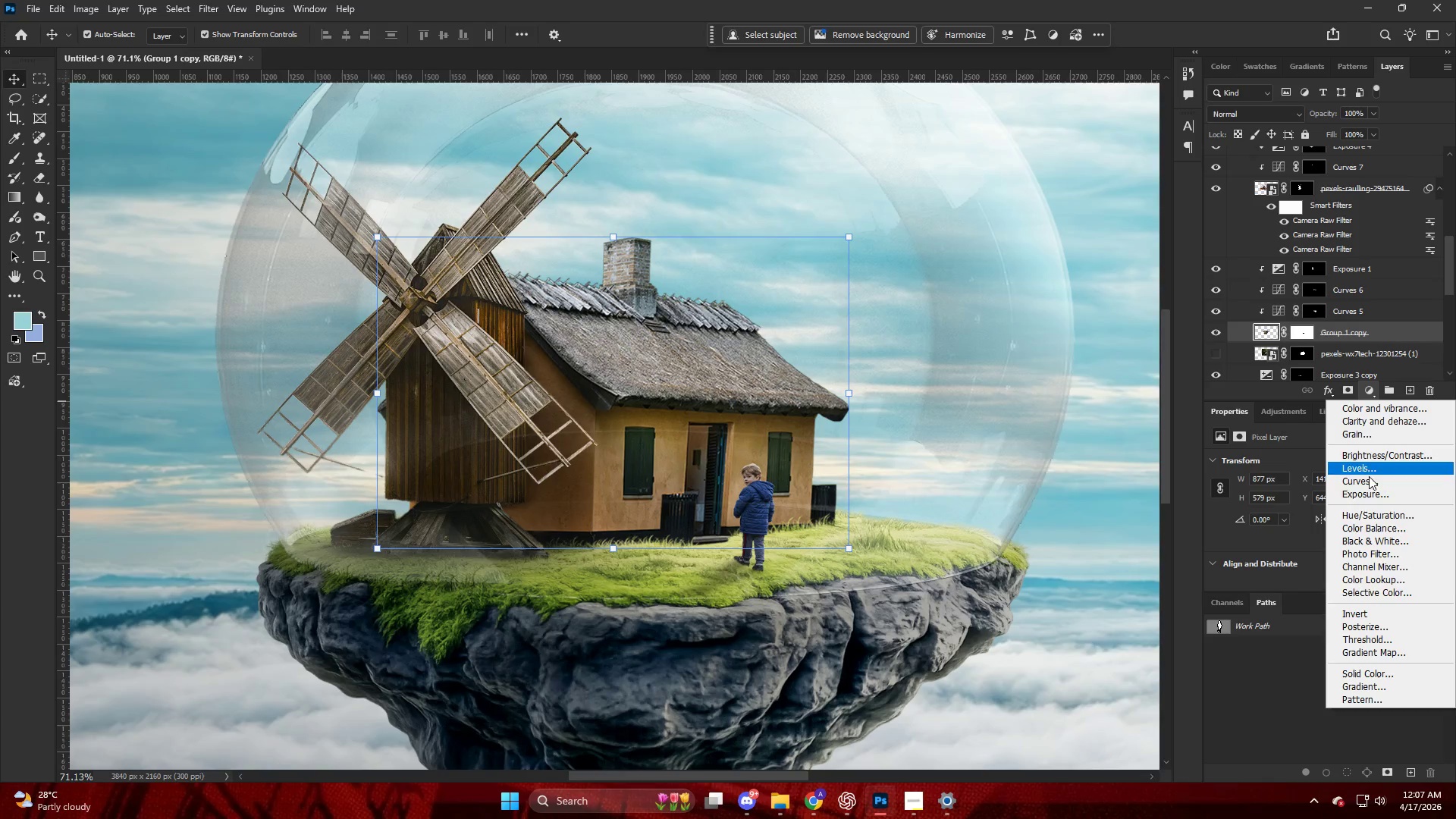 
left_click([1367, 496])
 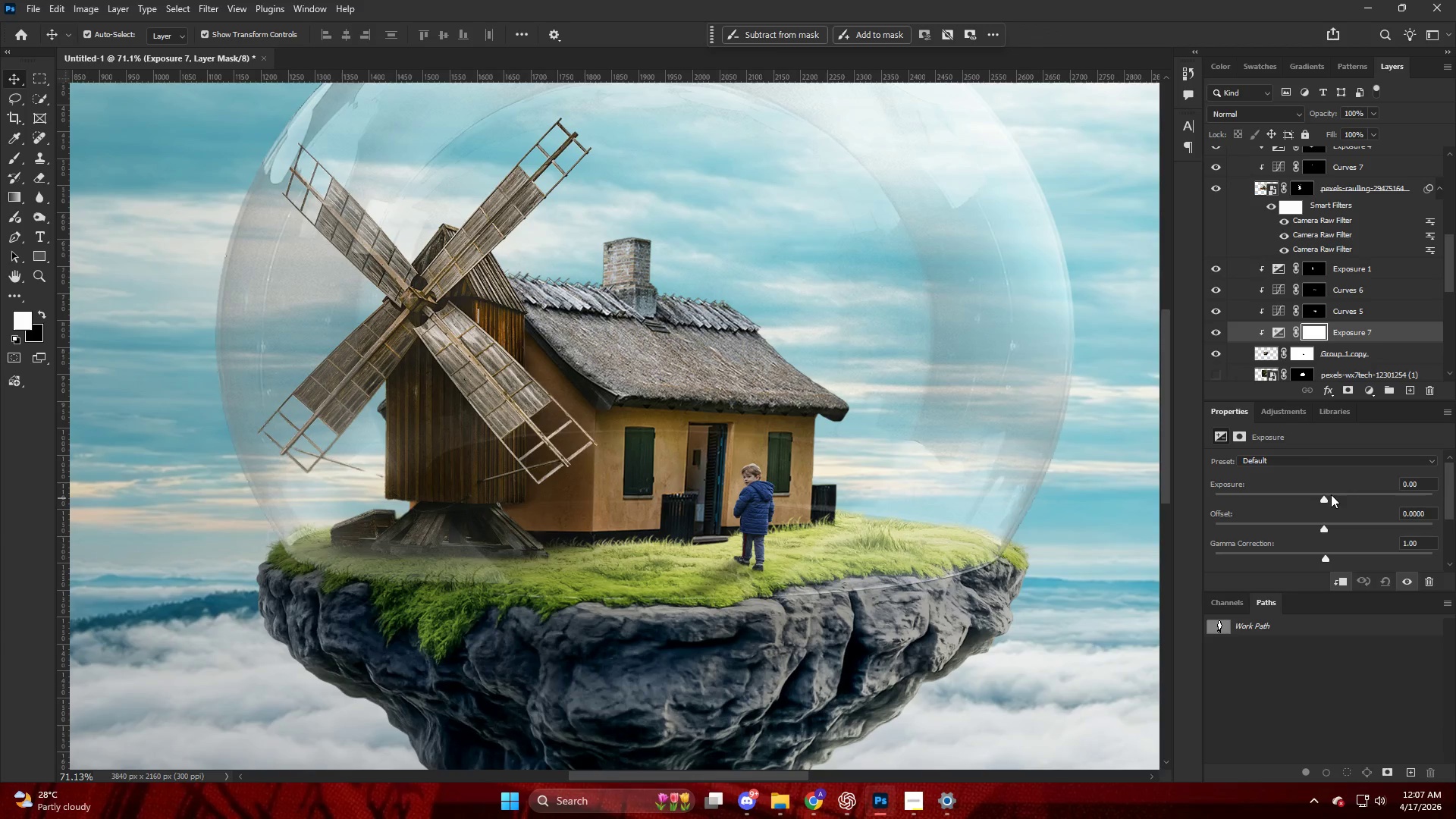 
left_click_drag(start_coordinate=[1323, 494], to_coordinate=[1351, 499])
 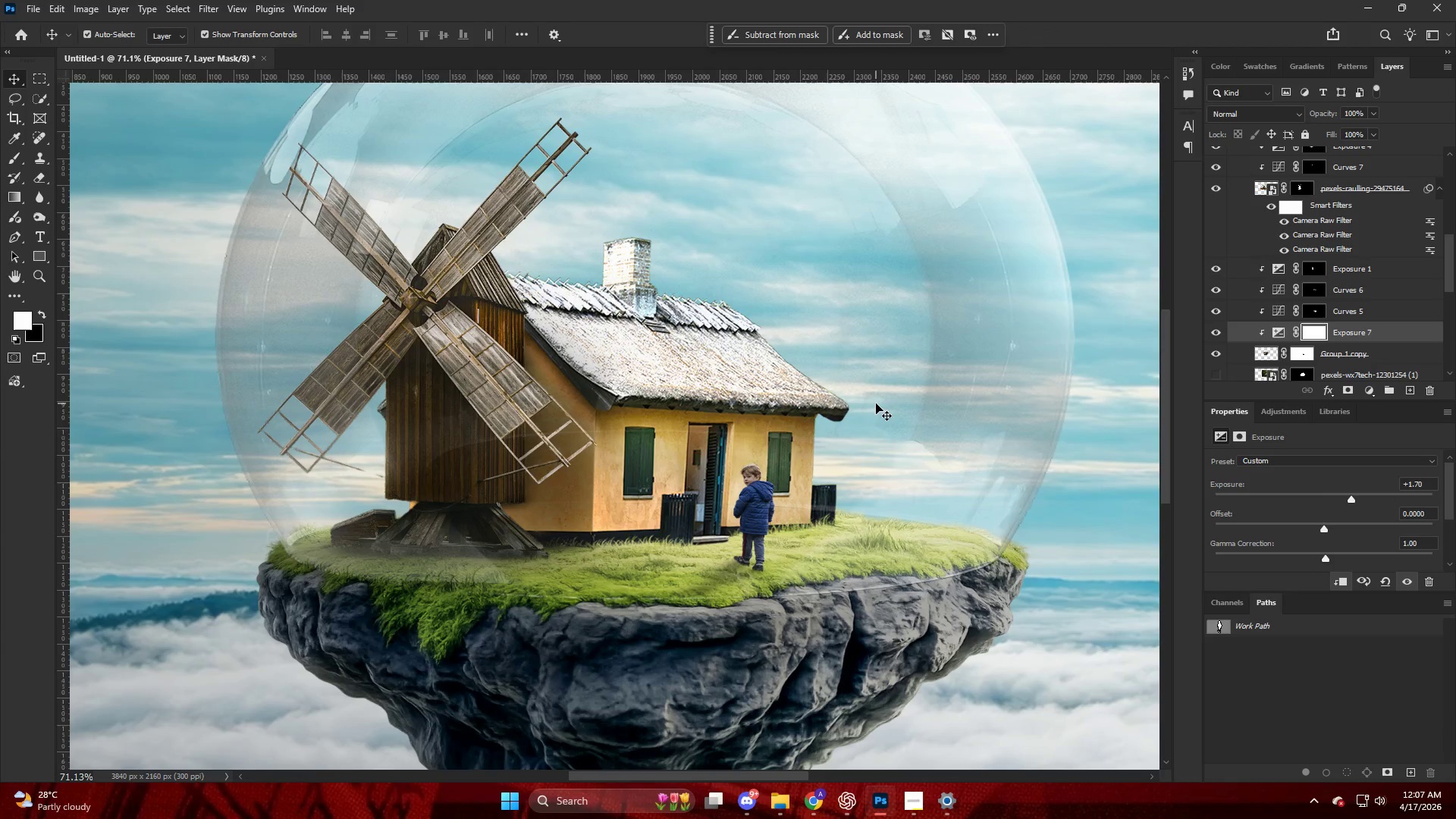 
key(Control+I)
 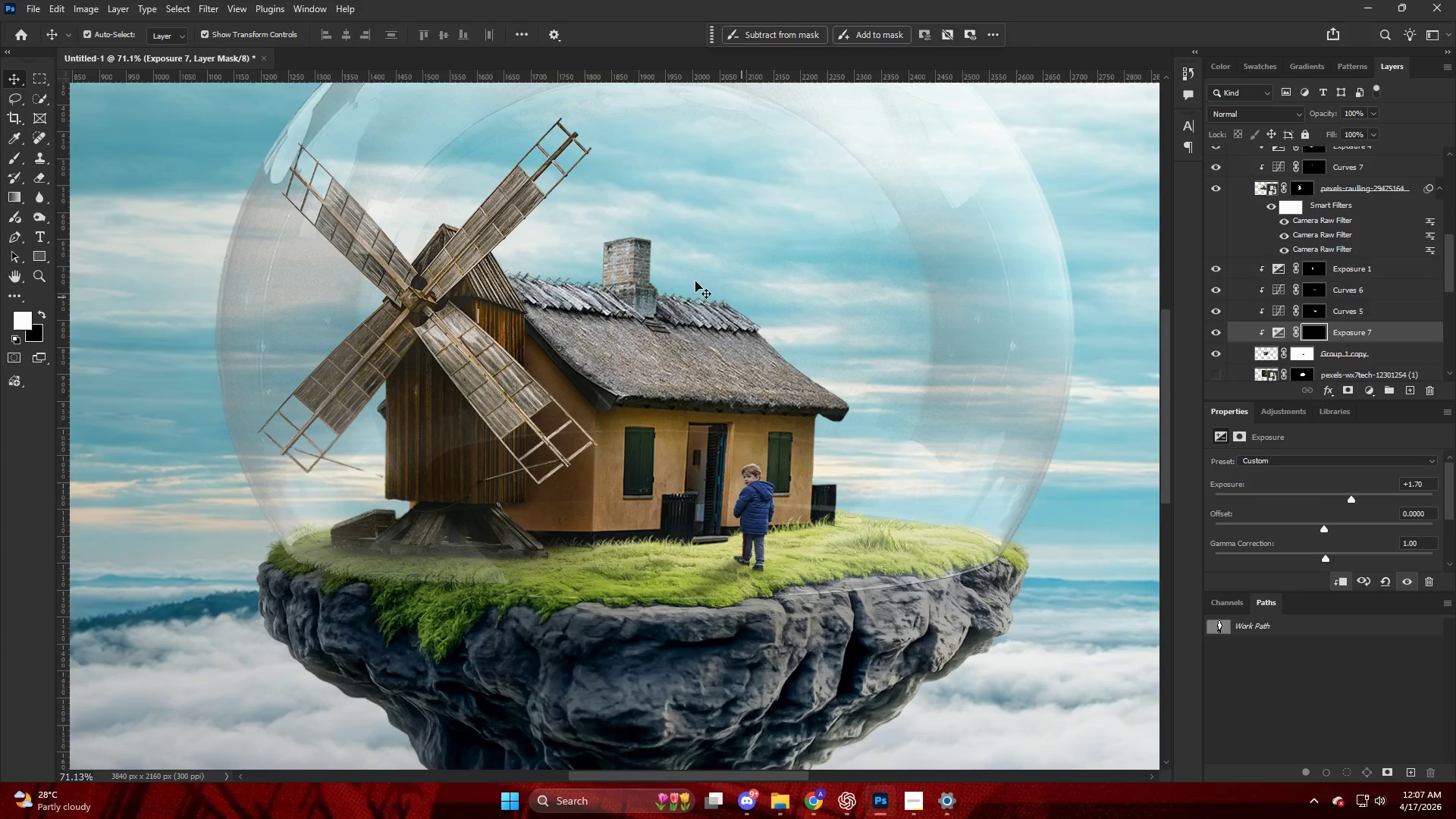 
hold_key(key=AltLeft, duration=0.83)
 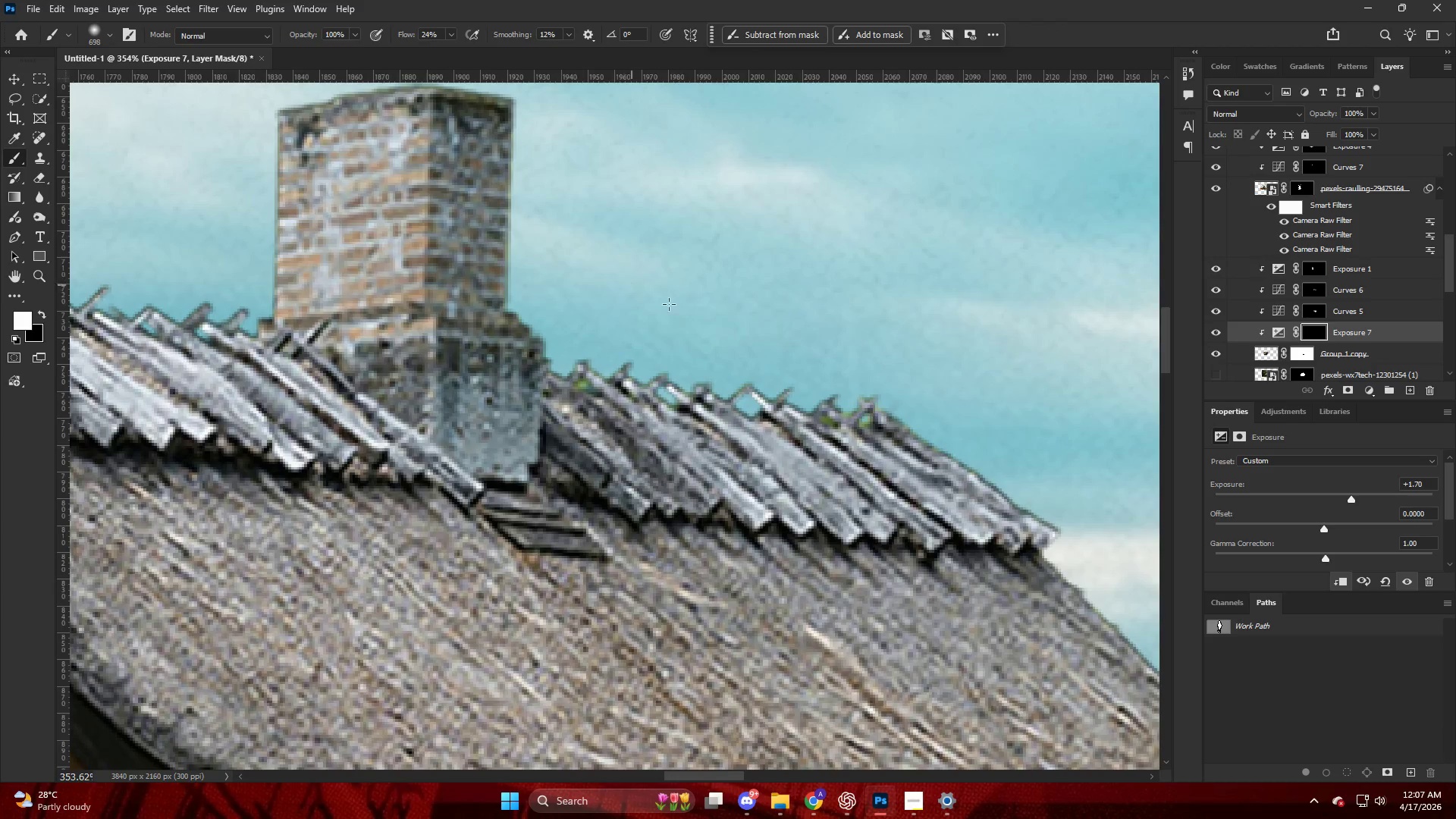 
key(B)
 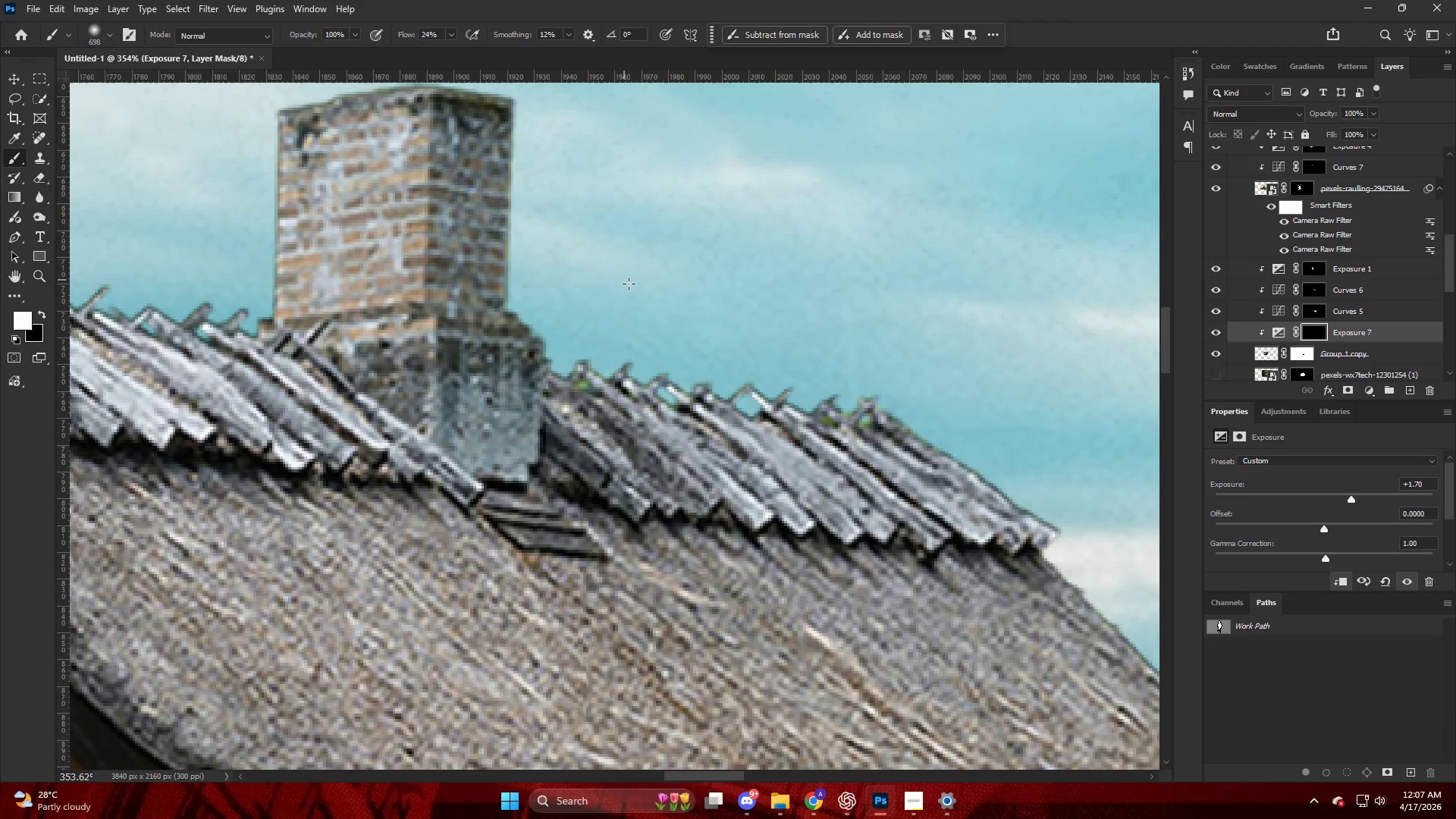 
scroll: coordinate [686, 278], scroll_direction: up, amount: 18.0
 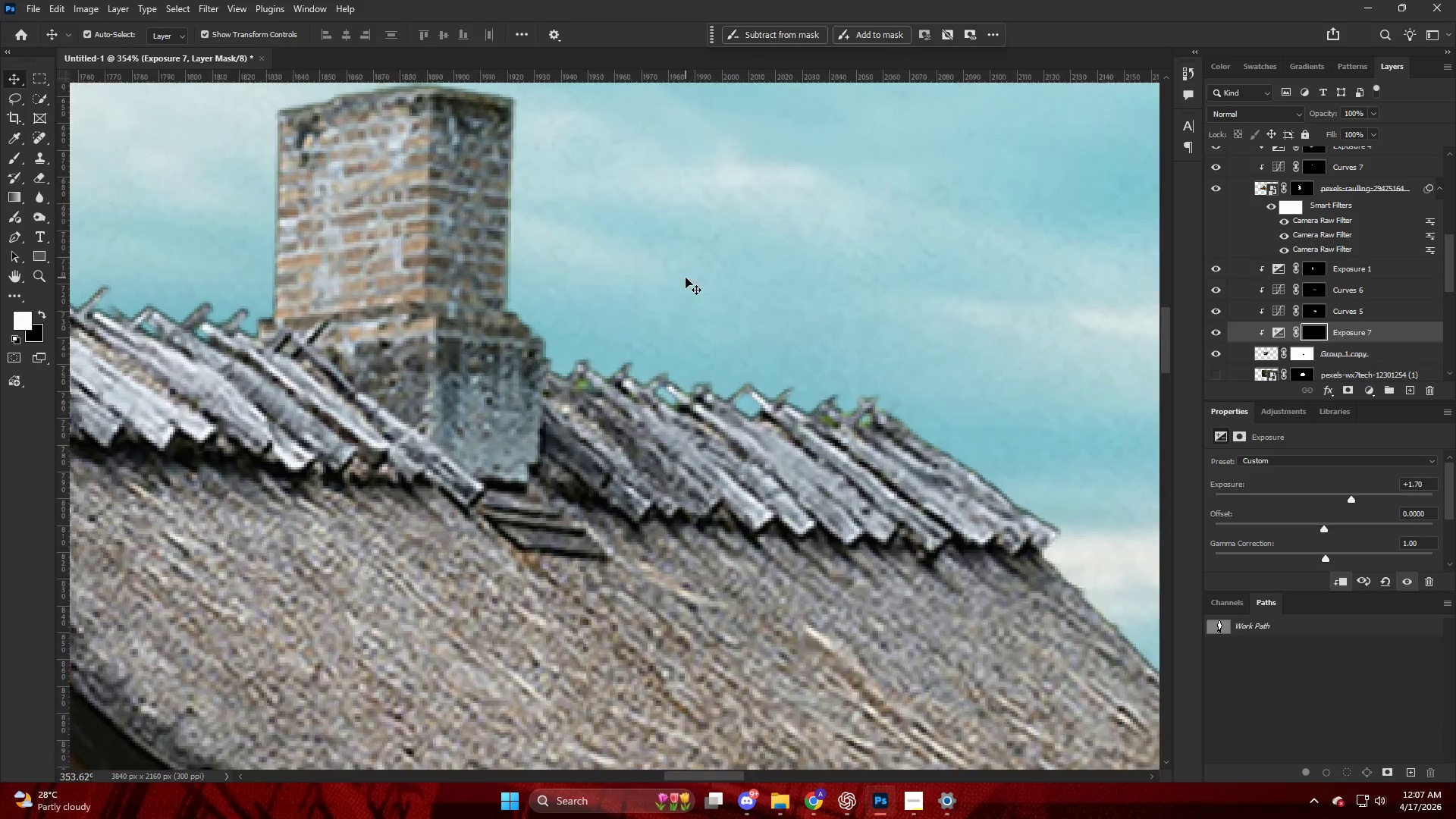 
hold_key(key=AltLeft, duration=1.01)
 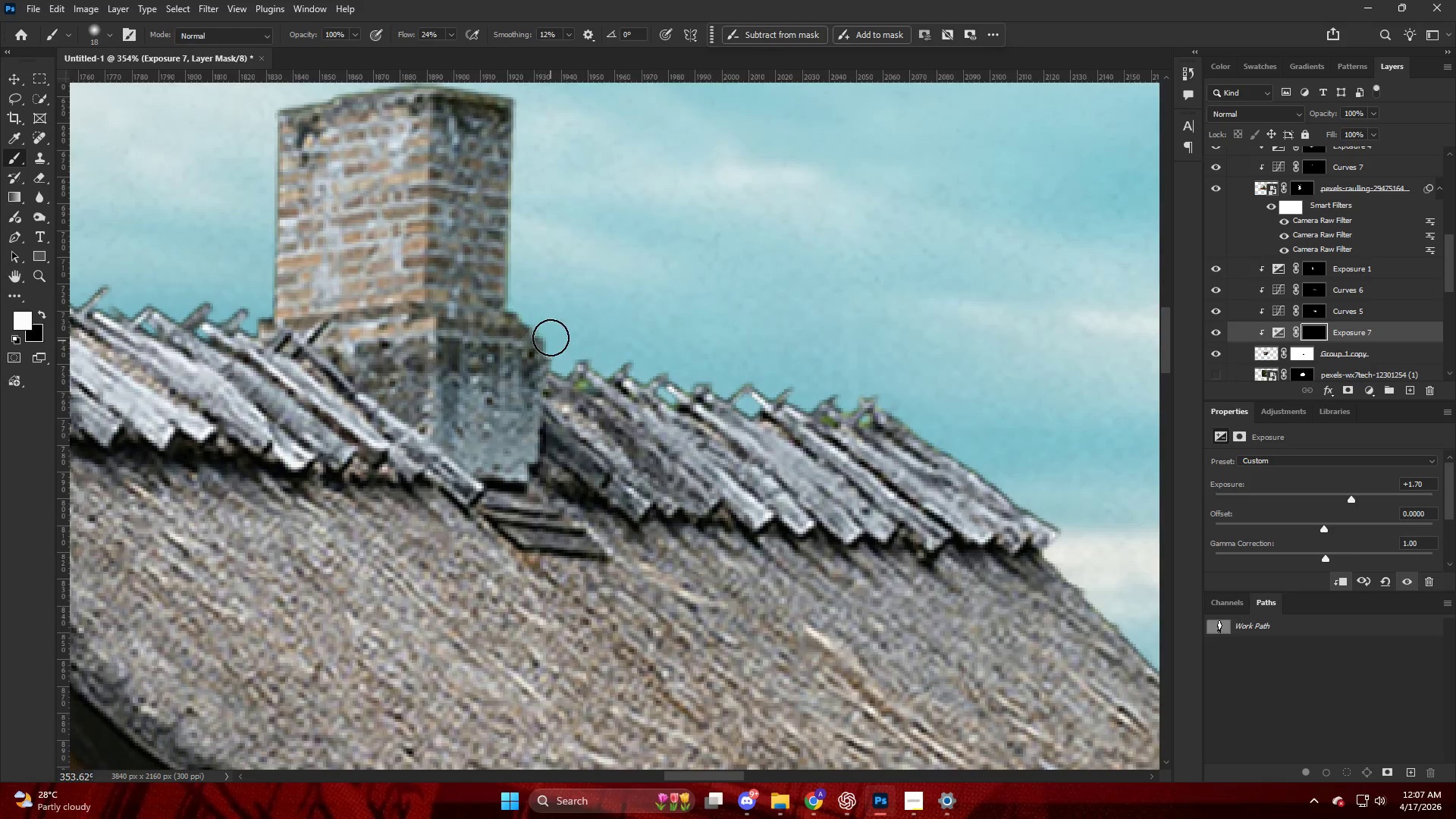 
key(Alt+AltLeft)
 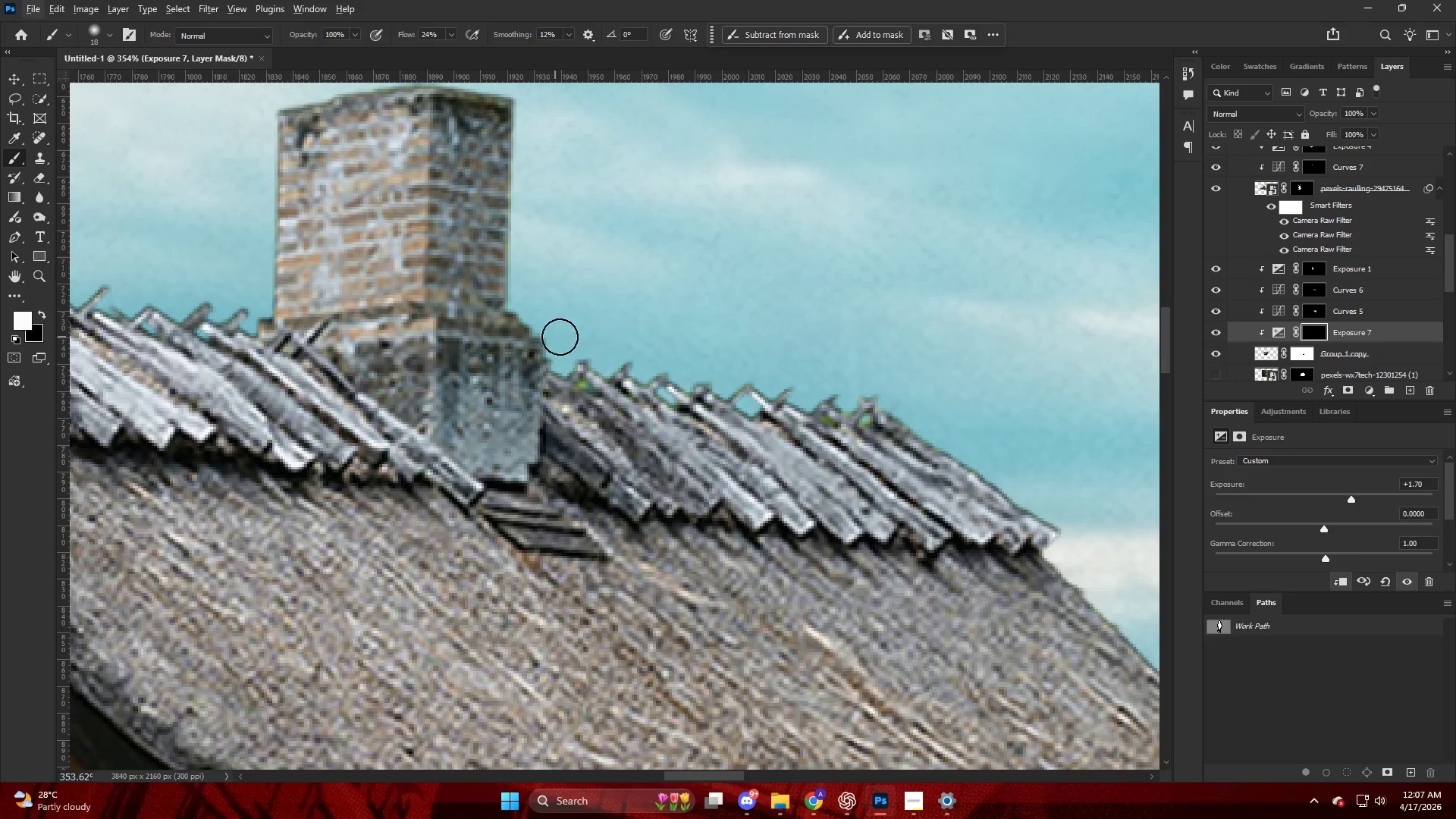 
hold_key(key=AltLeft, duration=0.31)
 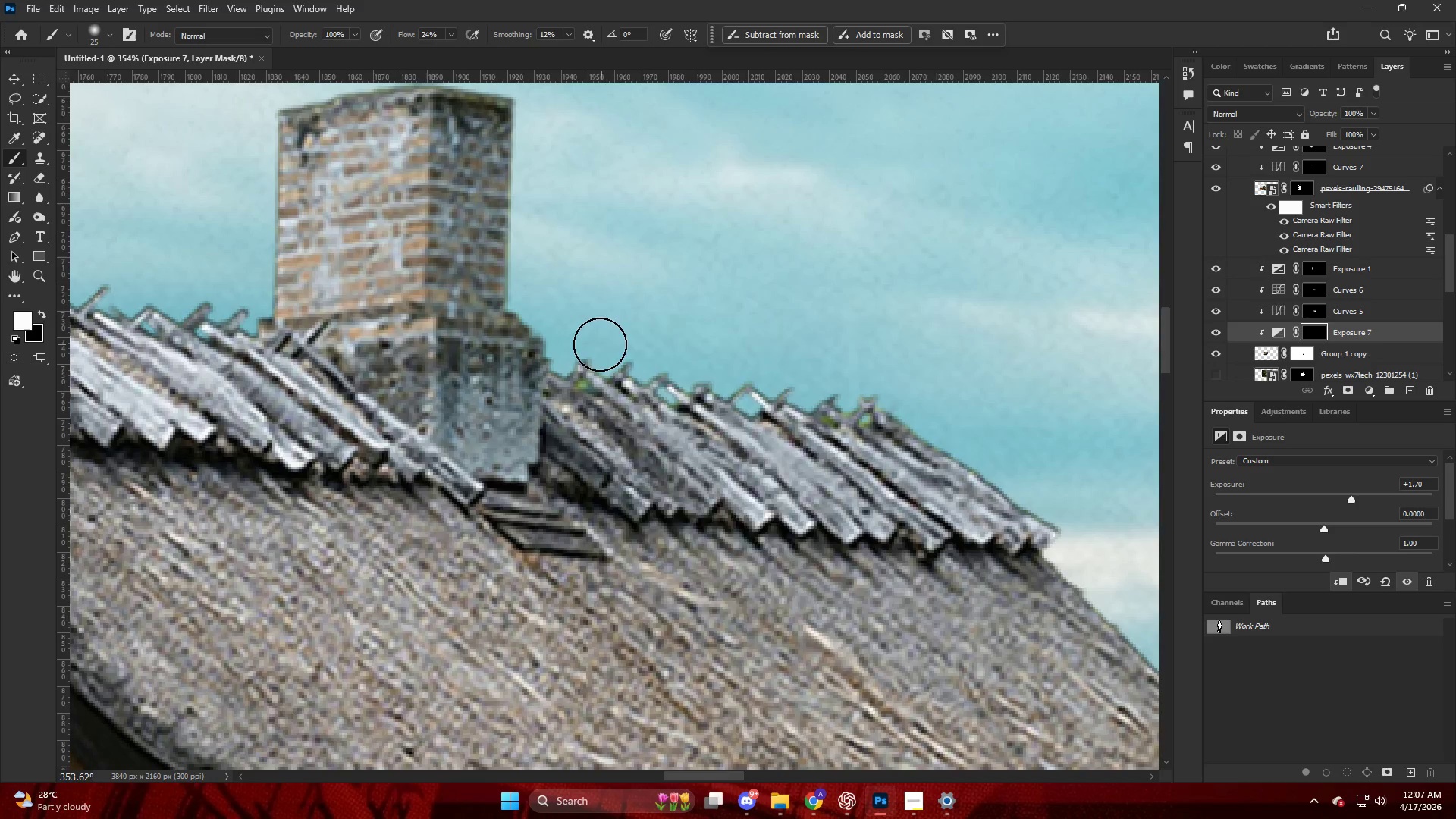 
key(Alt+AltLeft)
 